 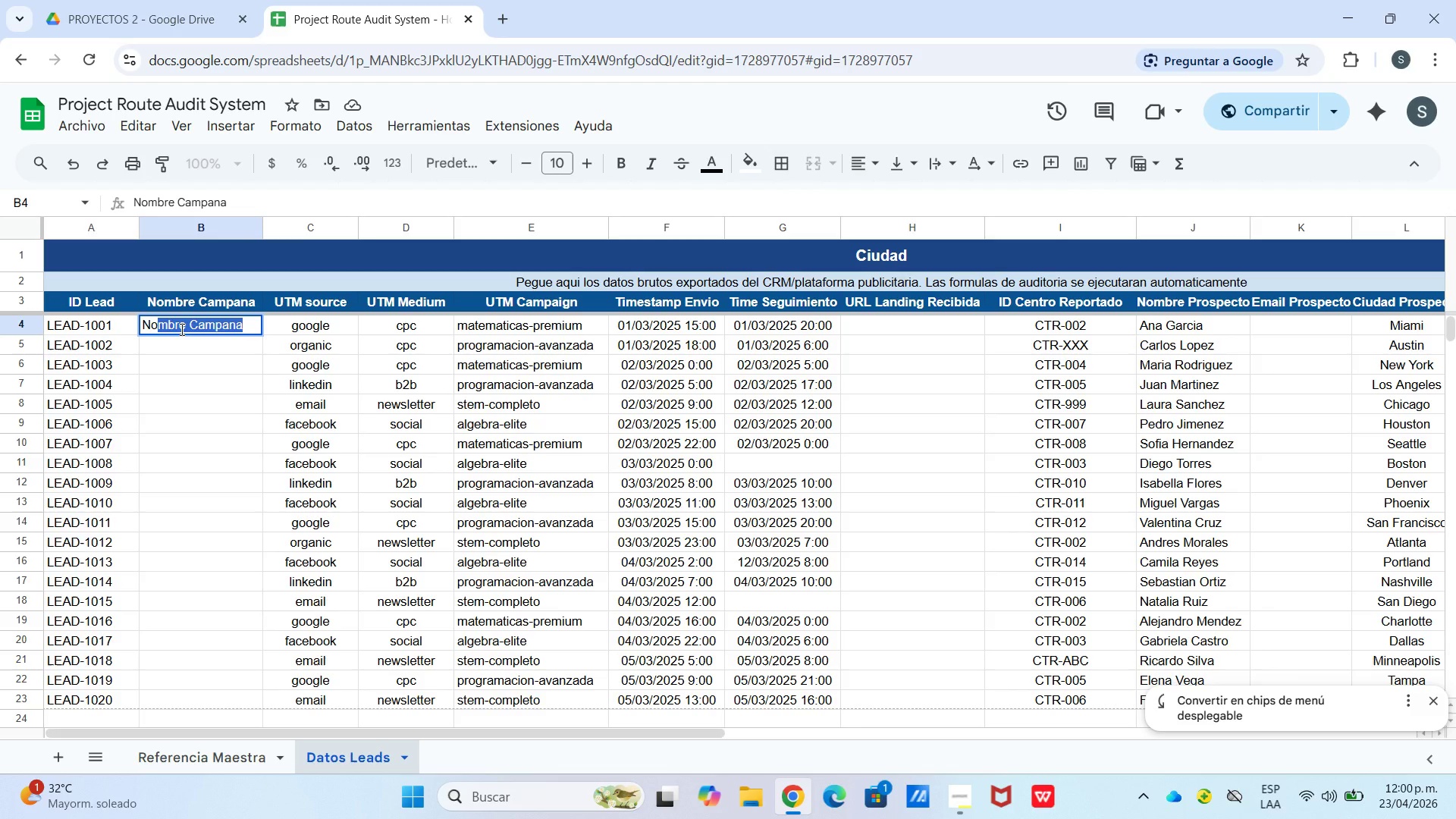 
hold_key(key=ShiftLeft, duration=0.59)
 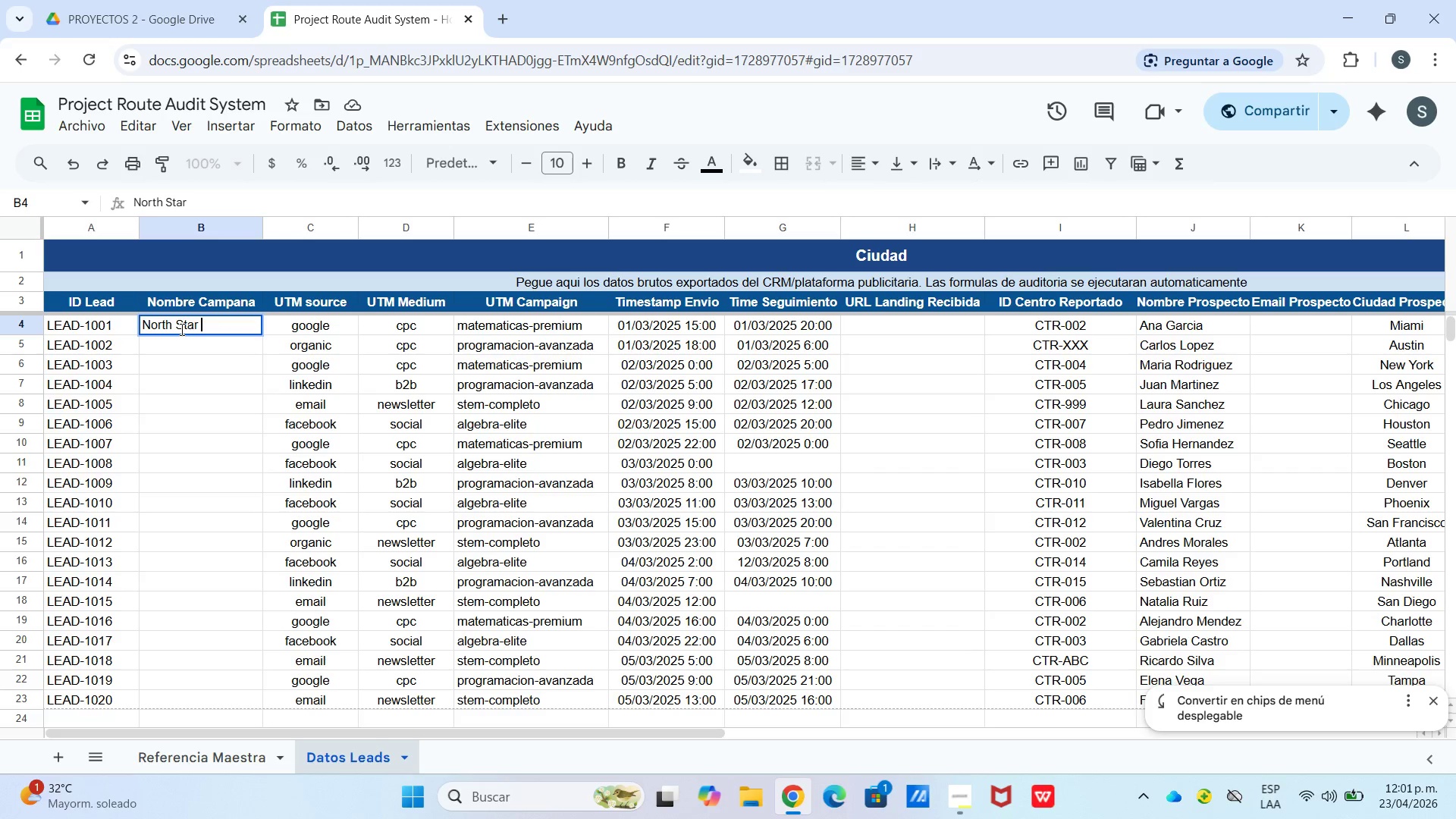 
hold_key(key=ShiftLeft, duration=0.77)
 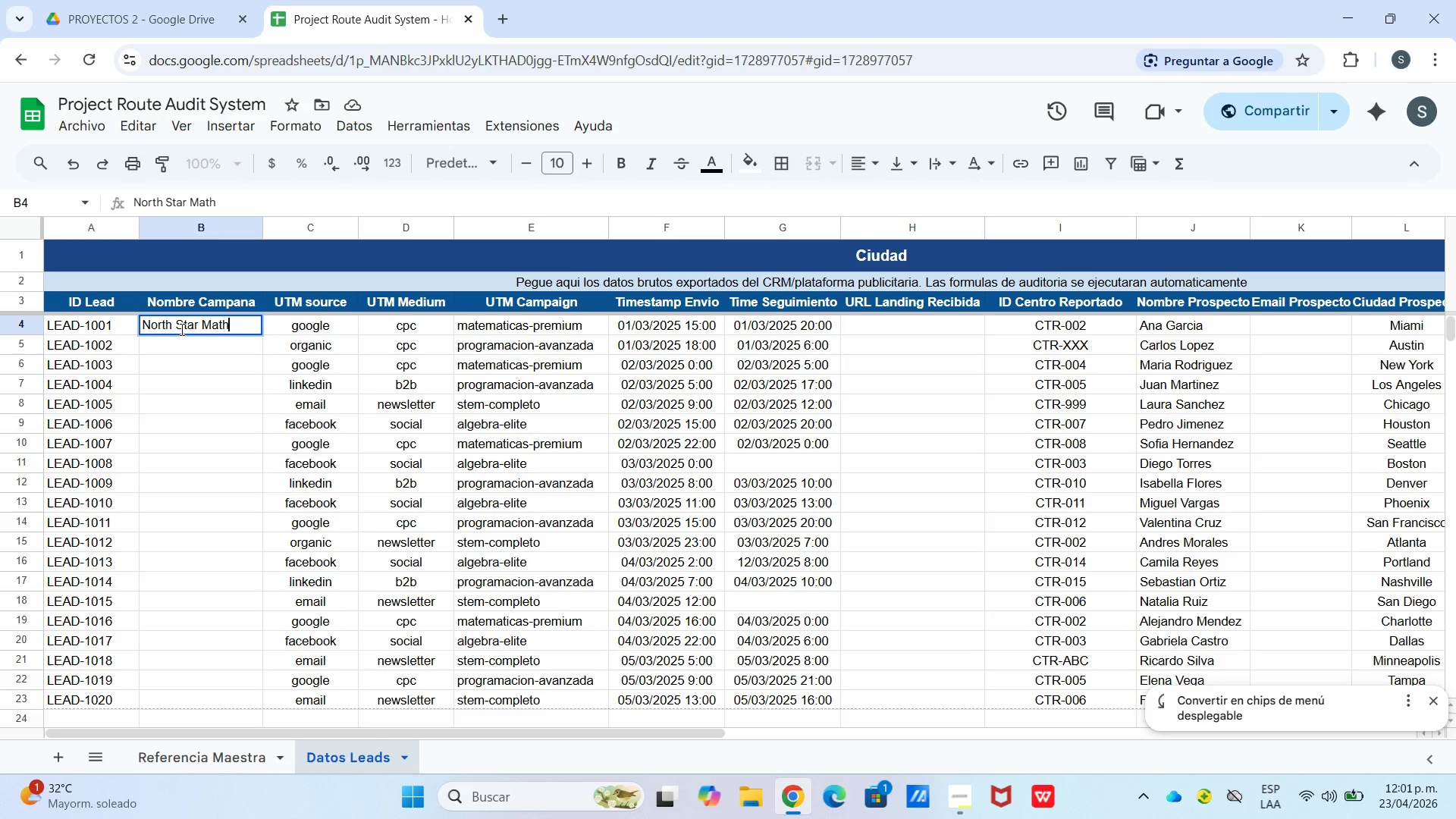 
hold_key(key=ShiftLeft, duration=0.8)
 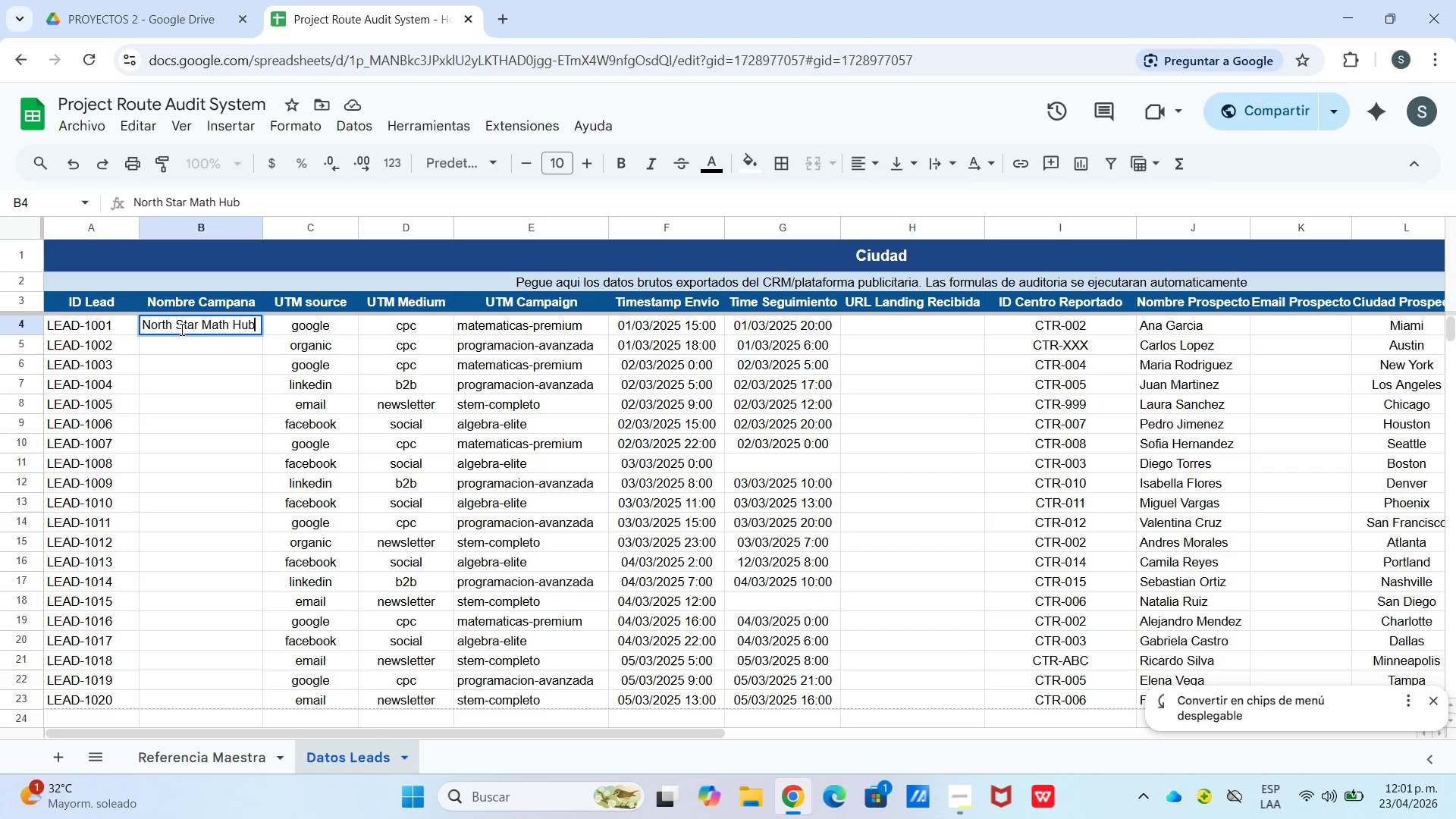 
key(Enter)
 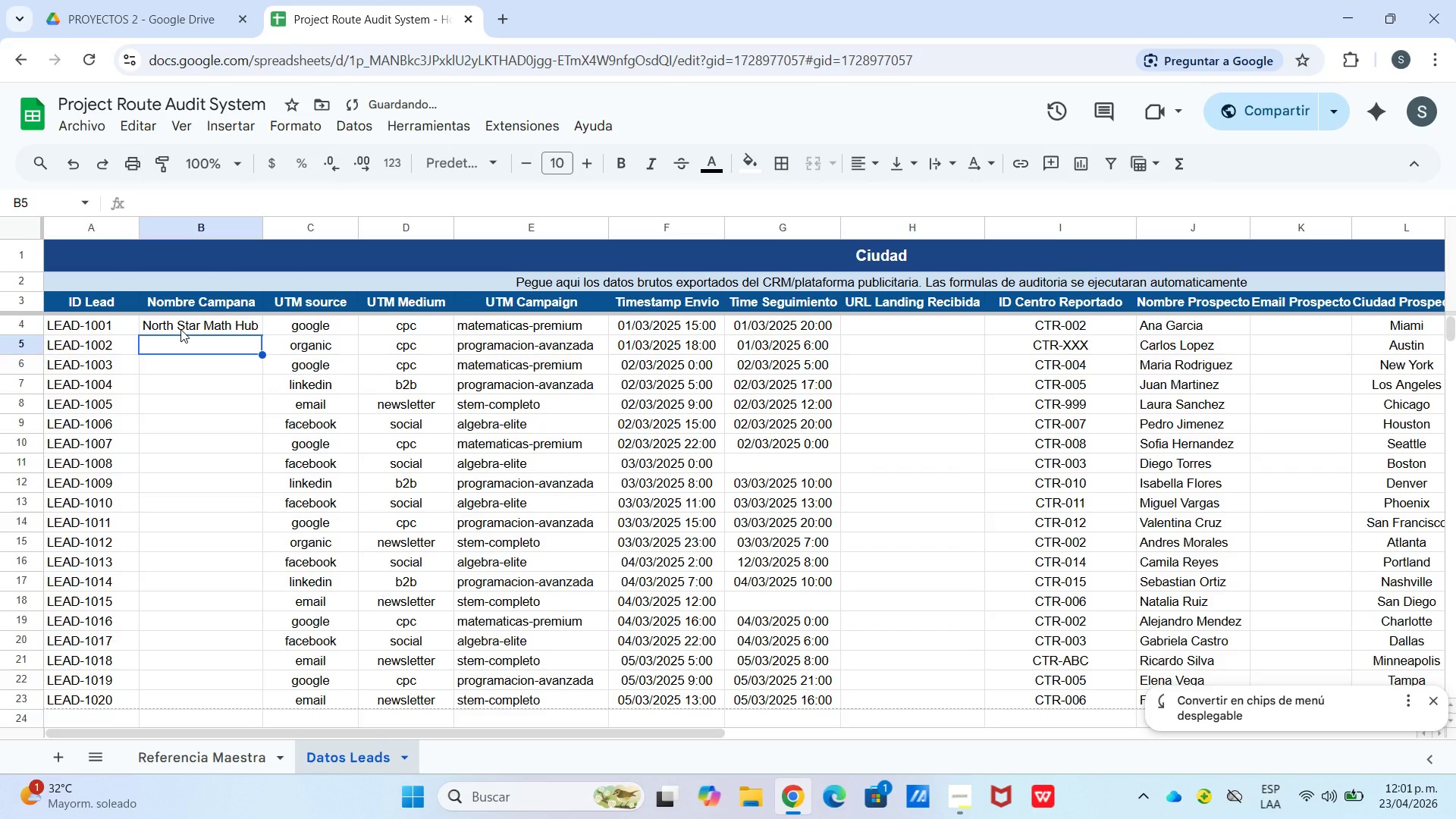 
type(Coding Pioneers Center)
 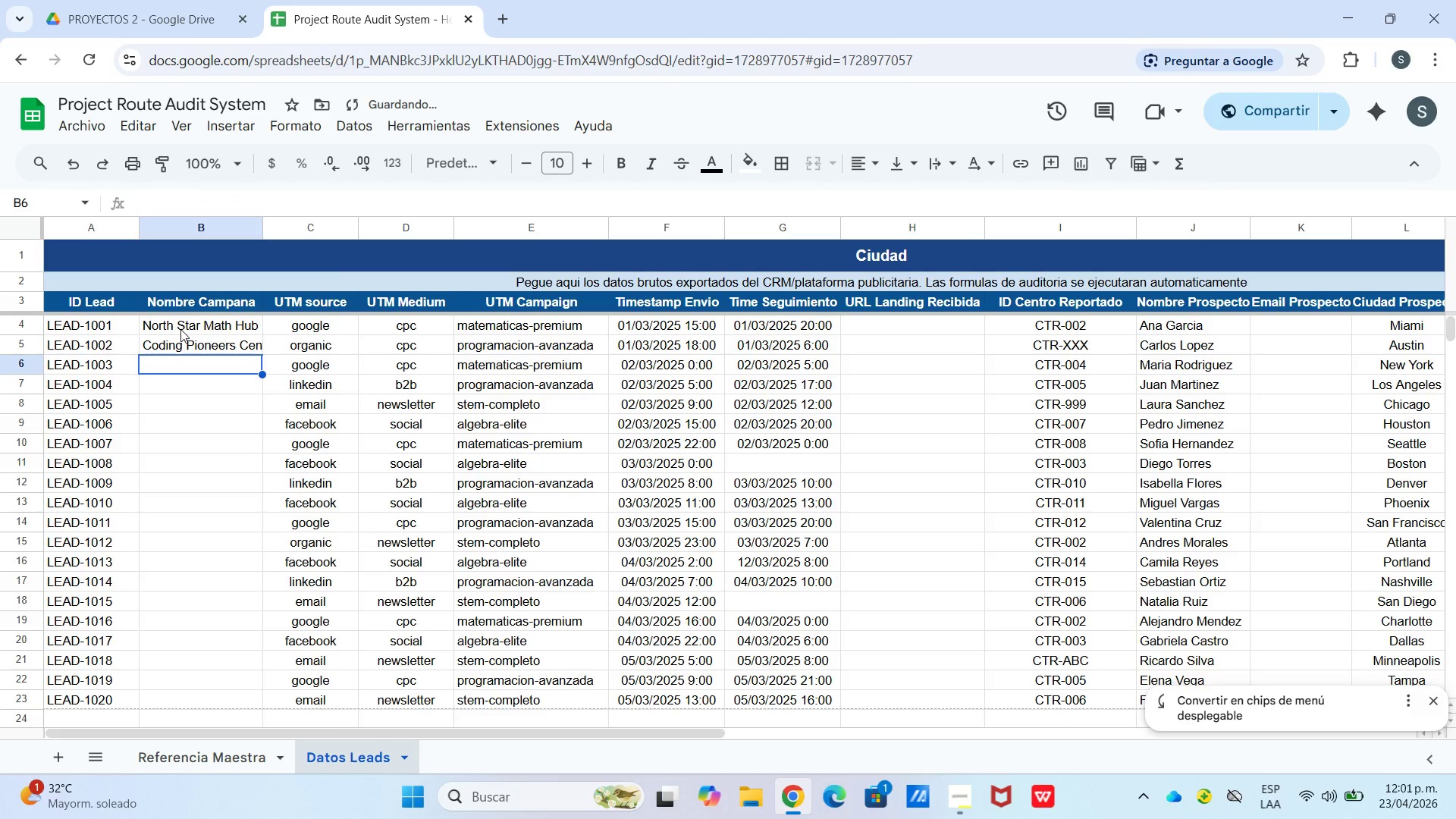 
 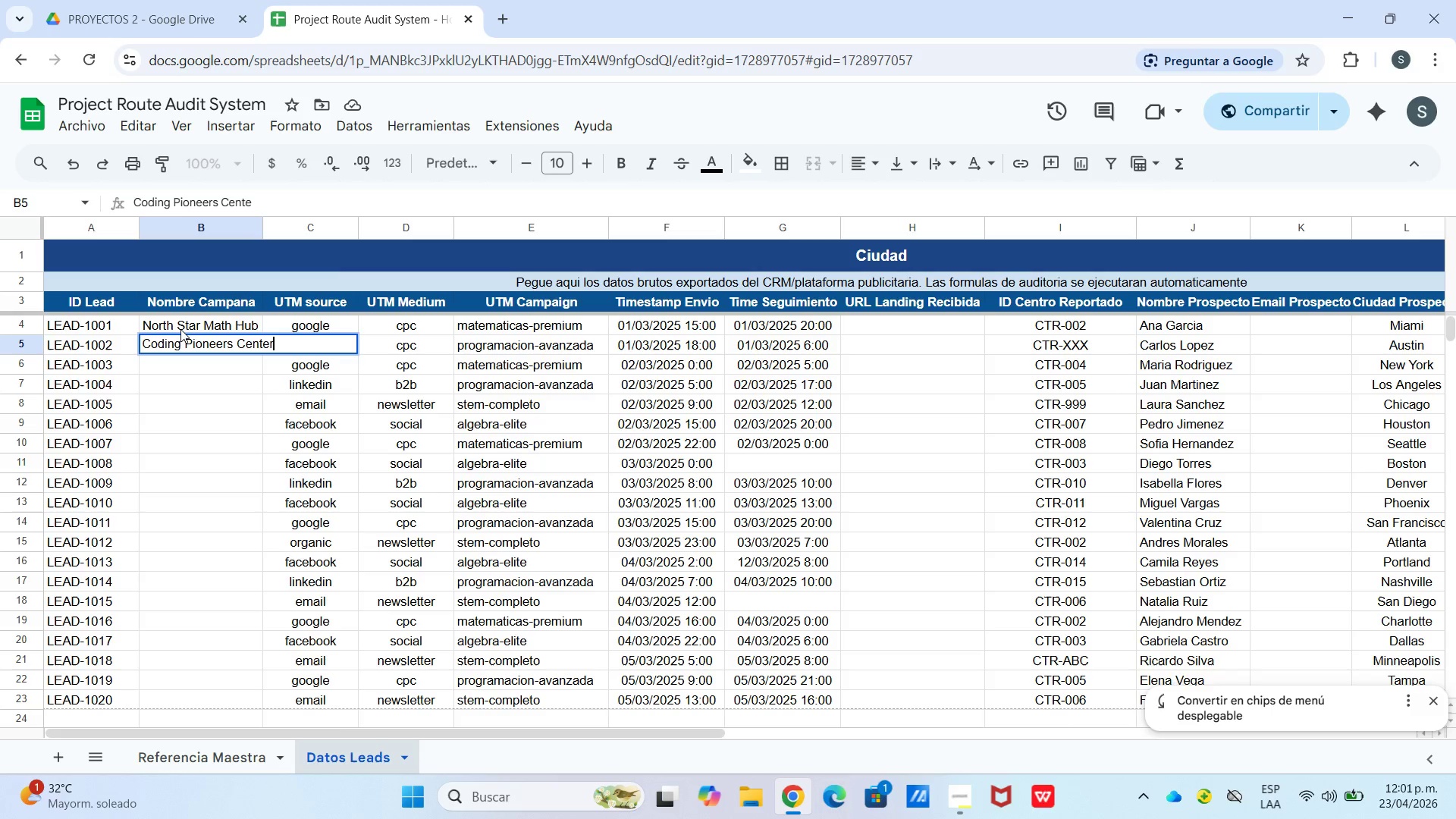 
key(Enter)
 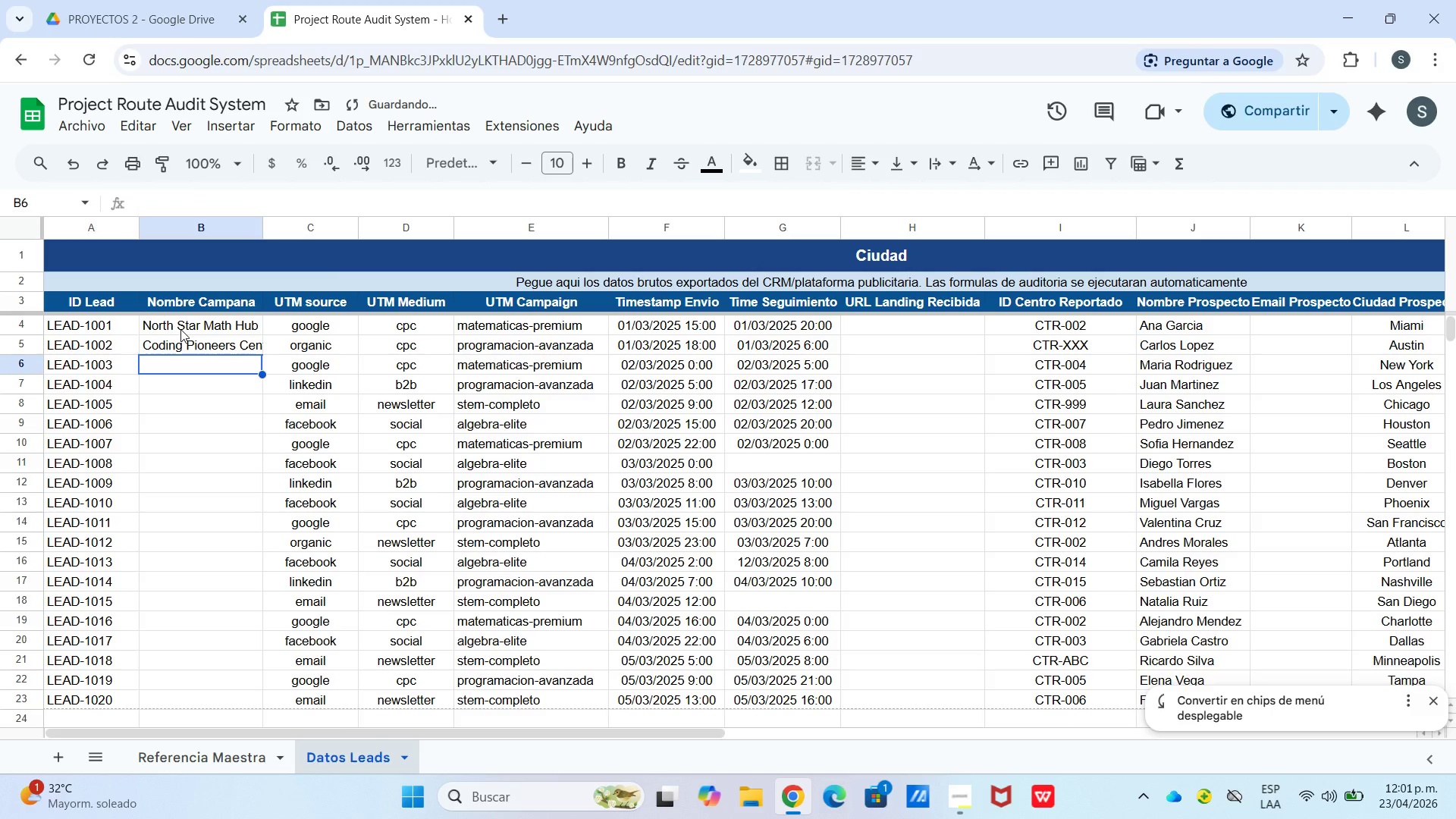 
type(Algebra Mastery)
 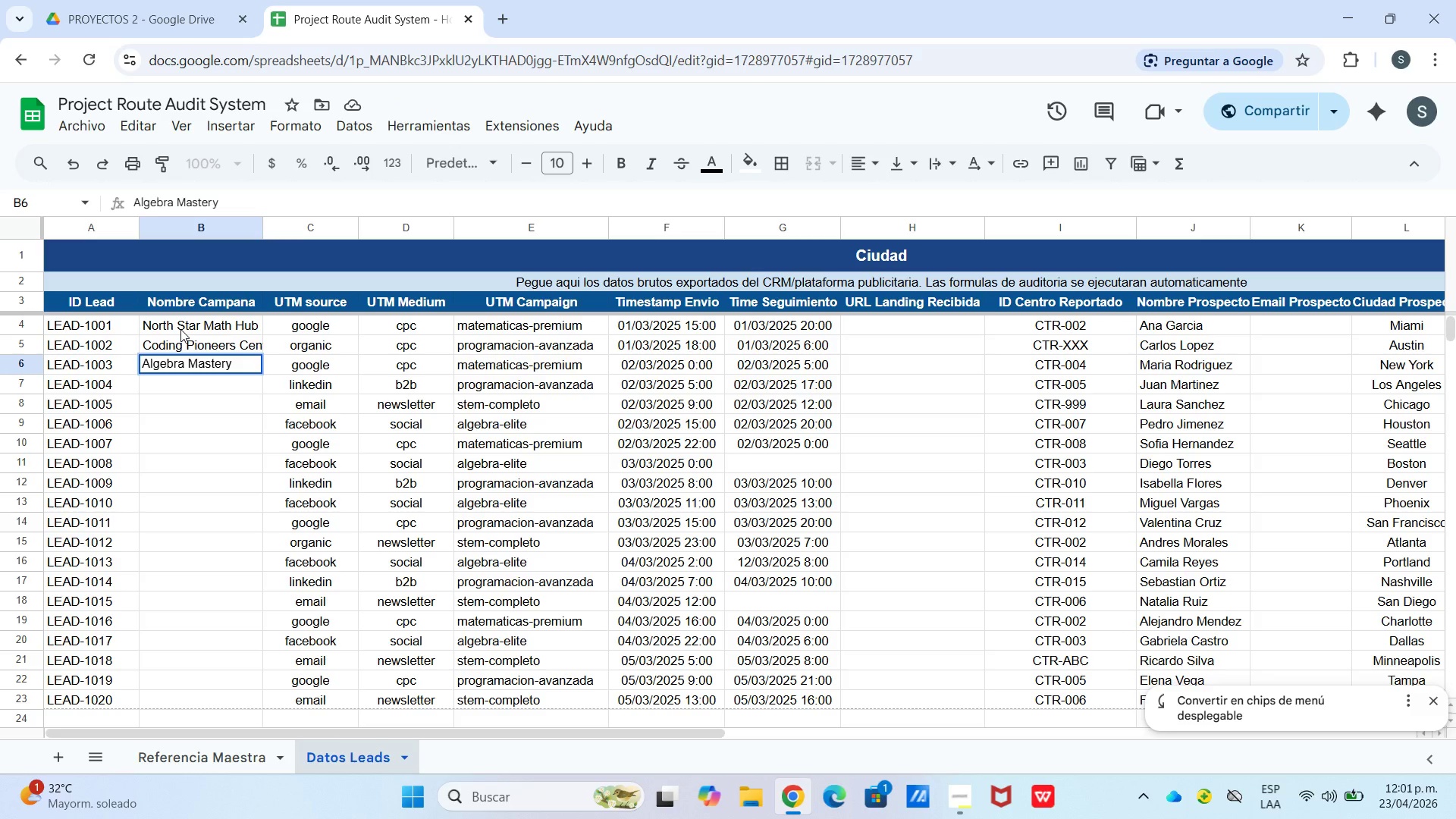 
 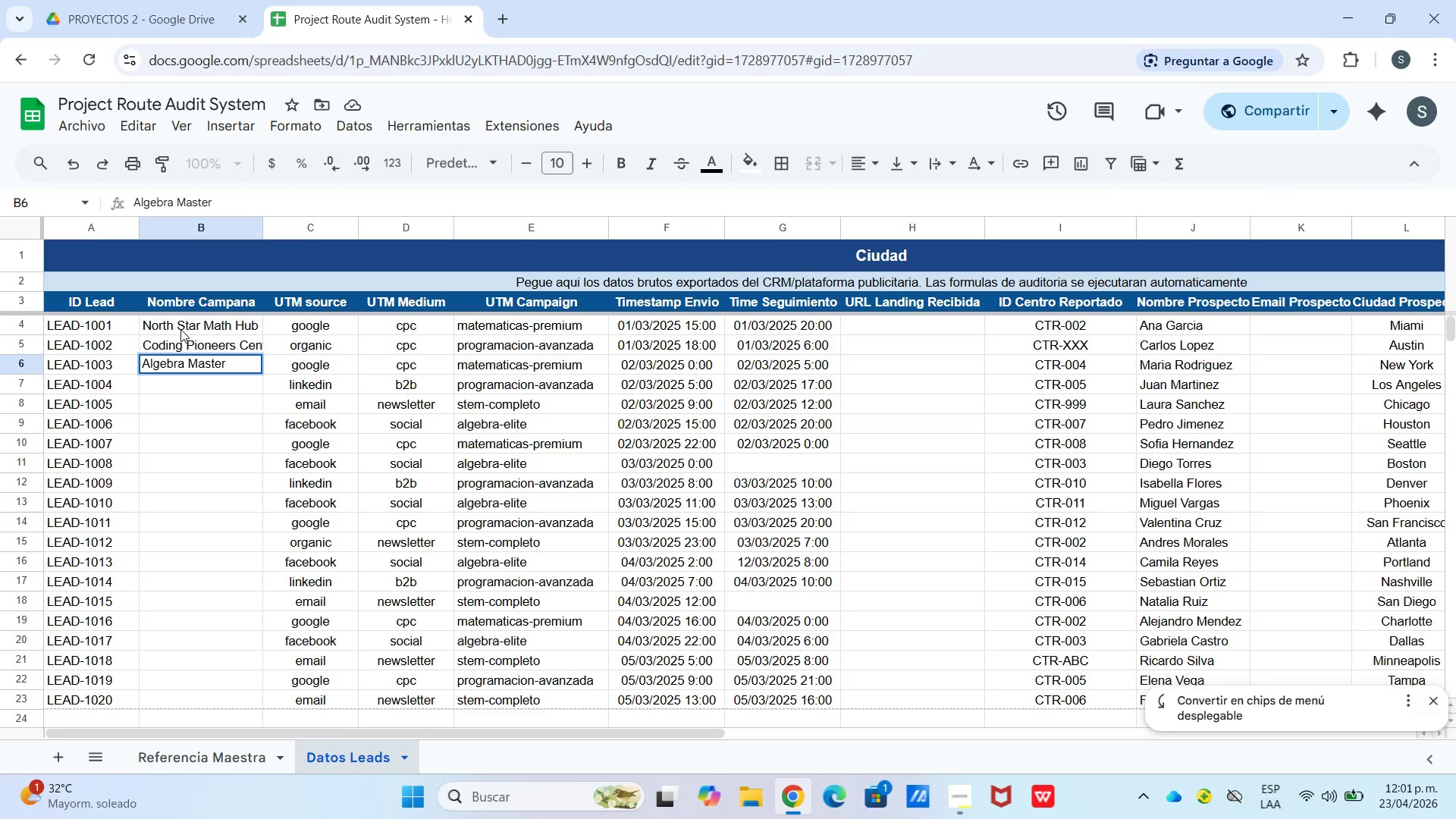 
key(Enter)
 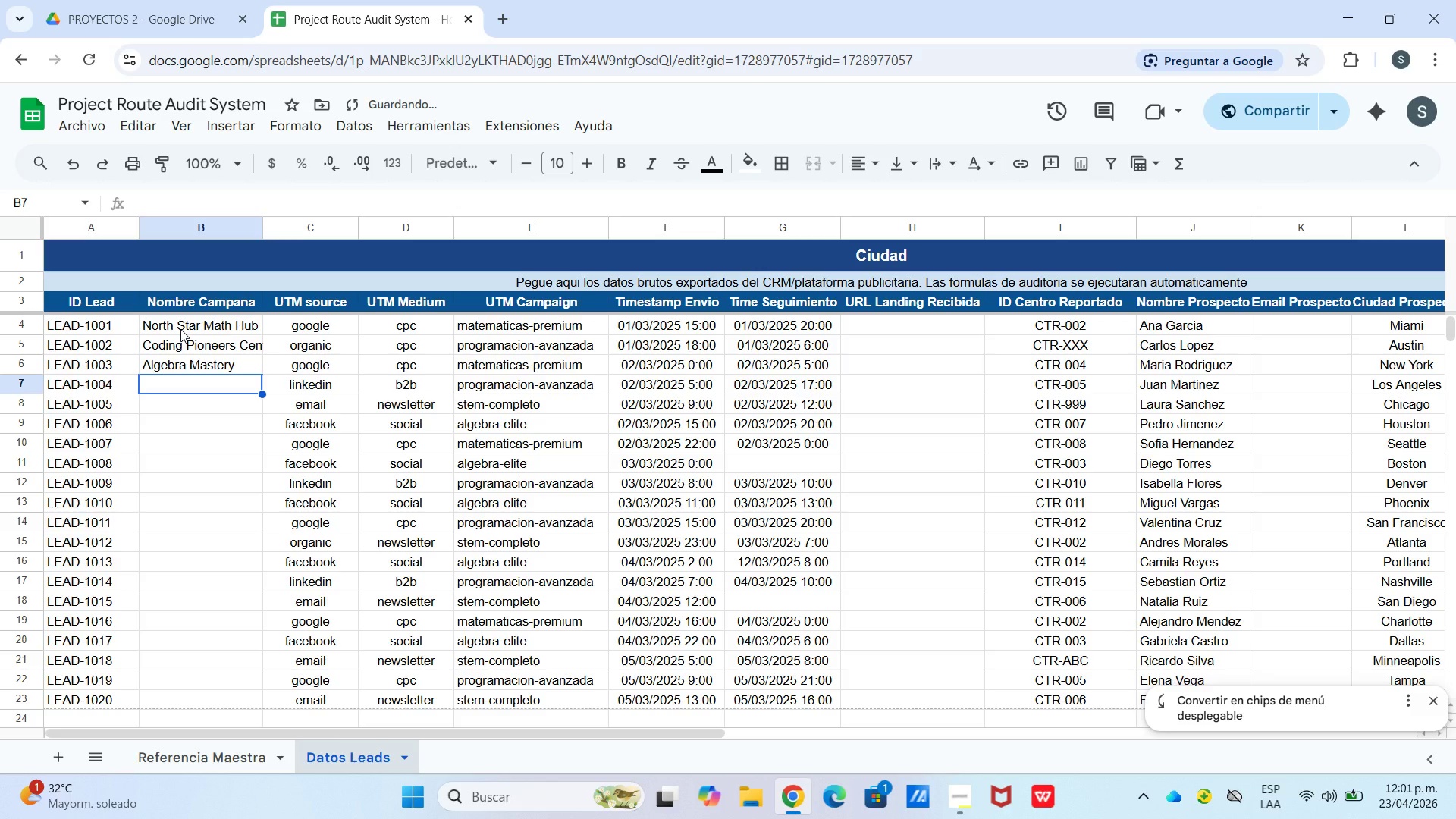 
key(ArrowUp)
 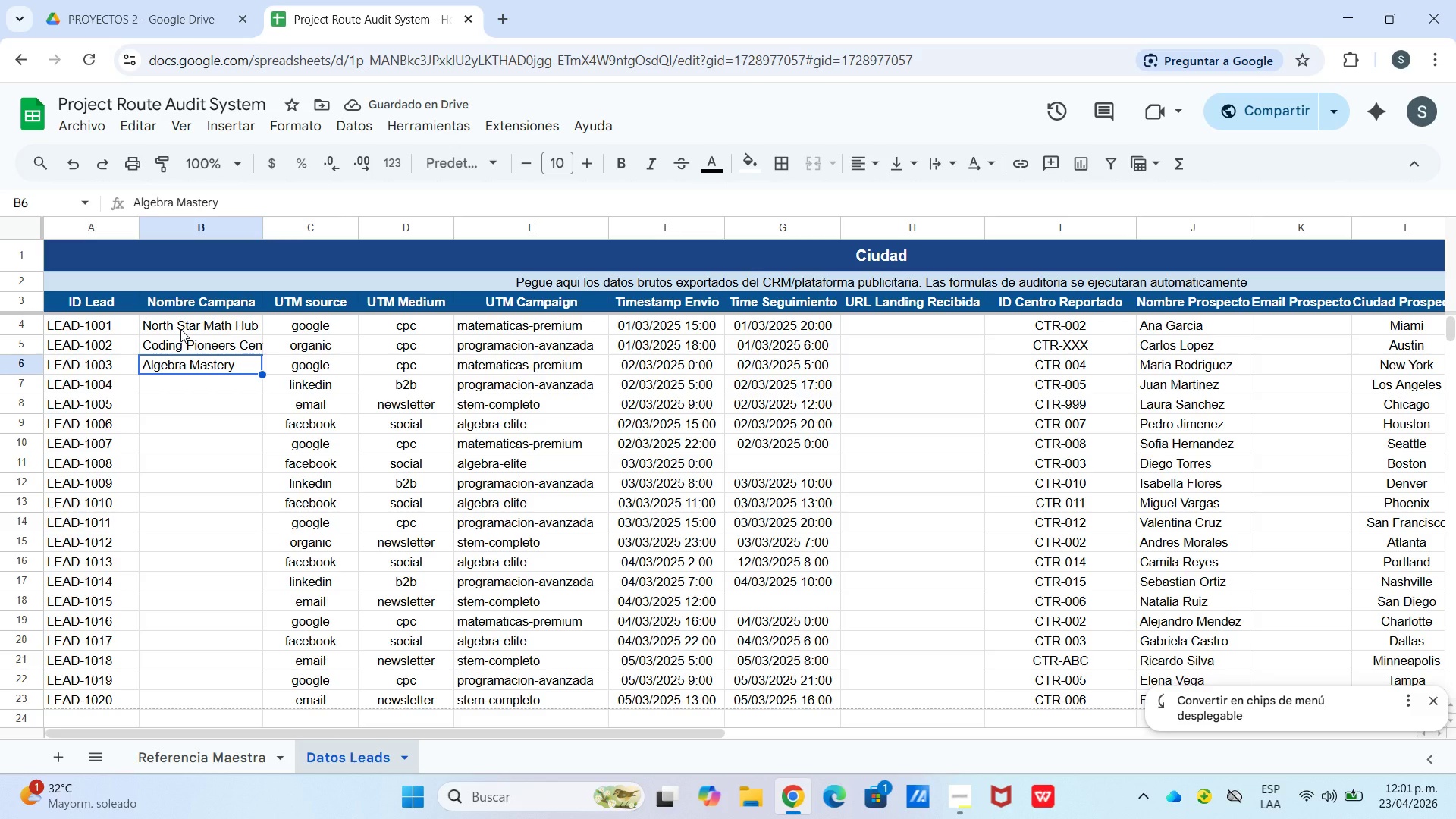 
key(Enter)
 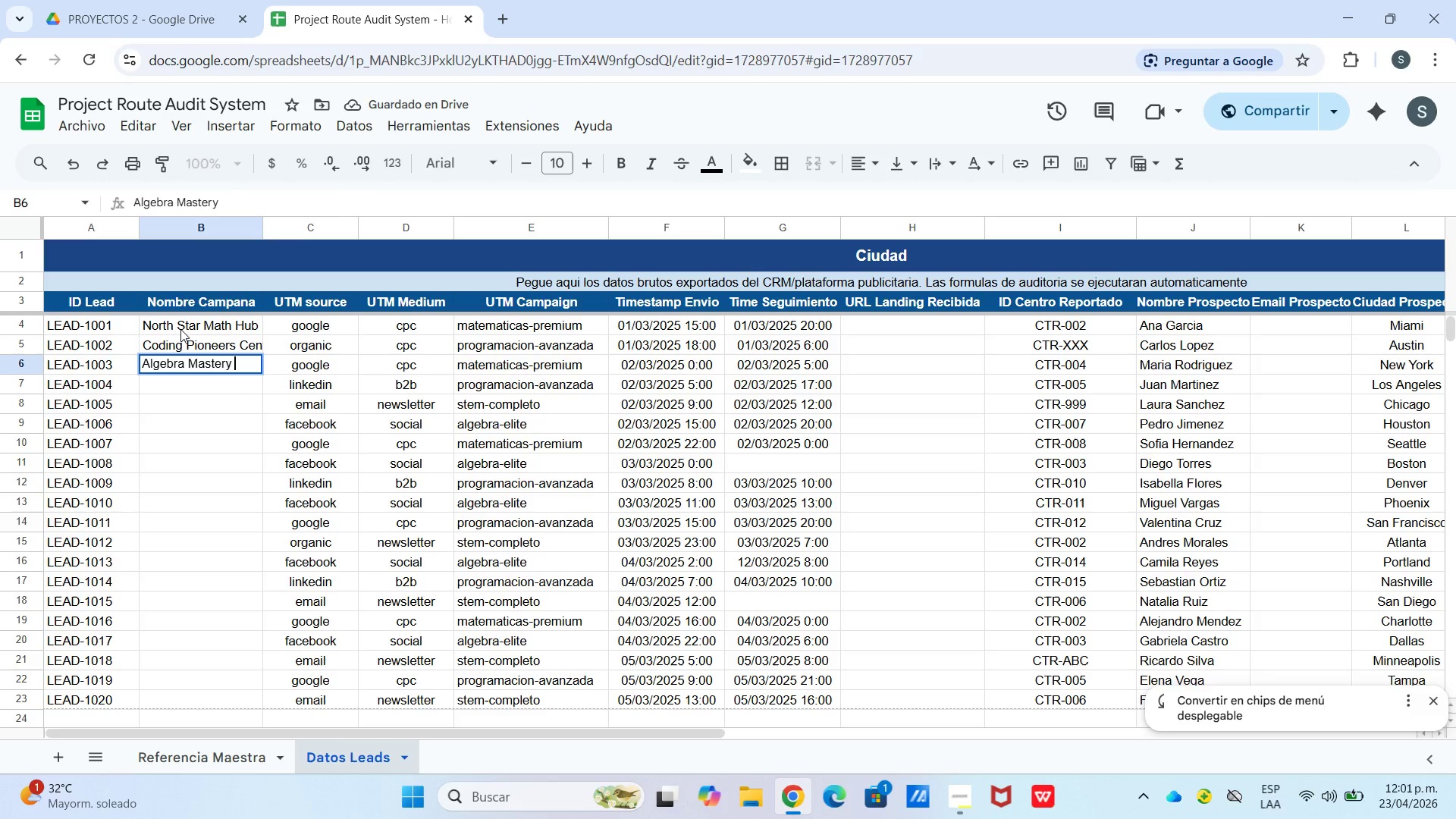 
type( Studio)
 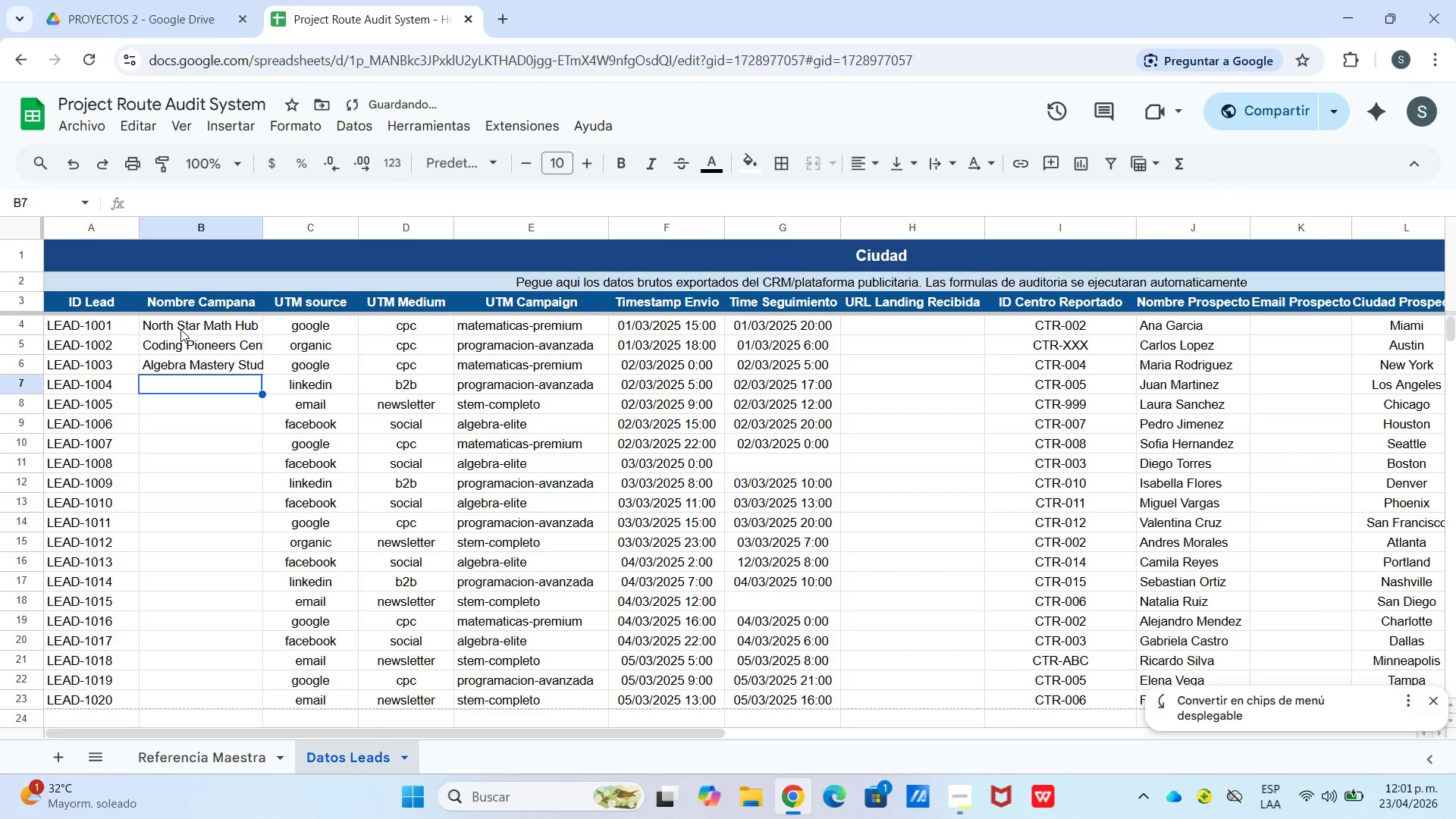 
 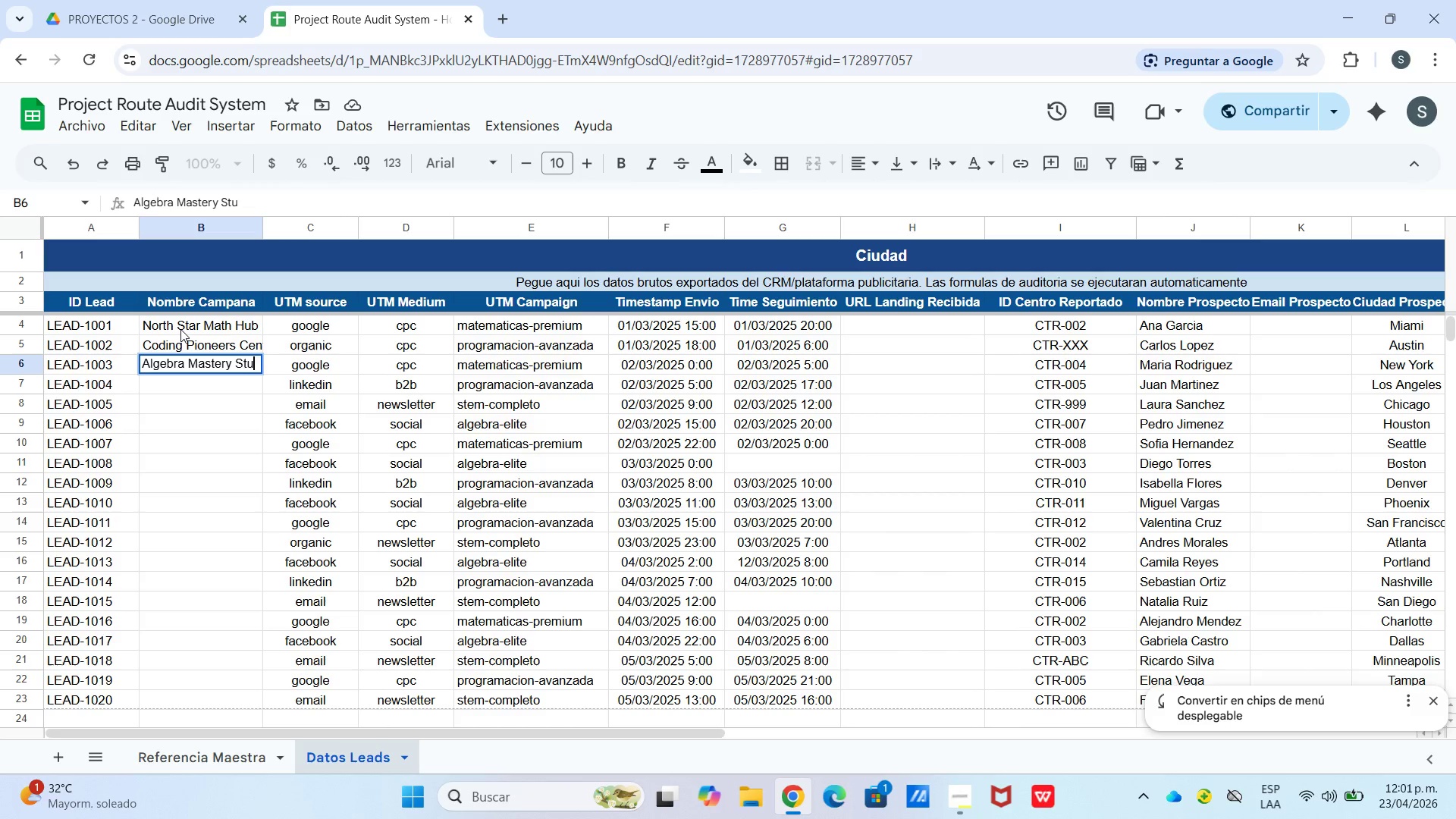 
key(Enter)
 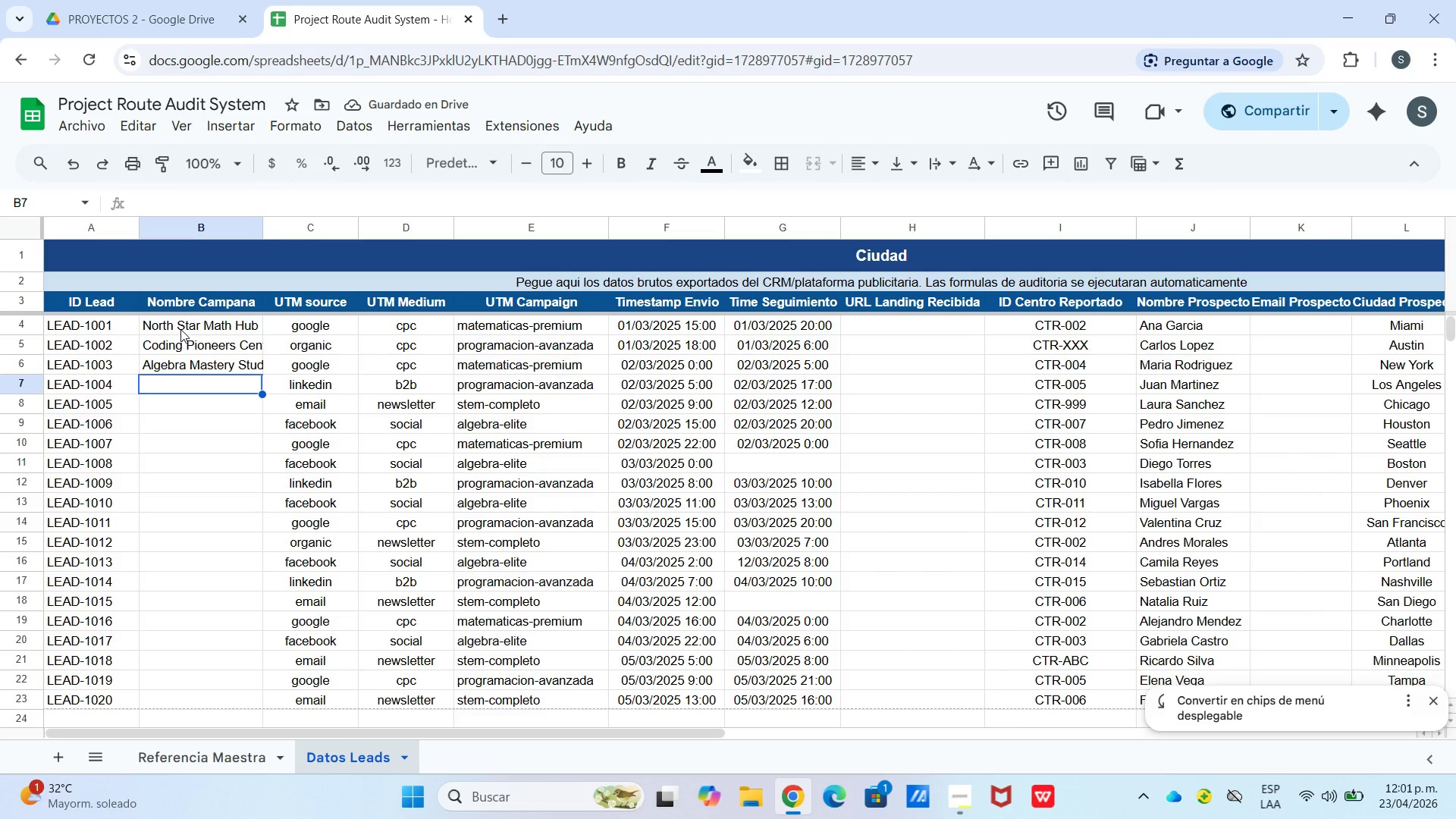 
wait(8.72)
 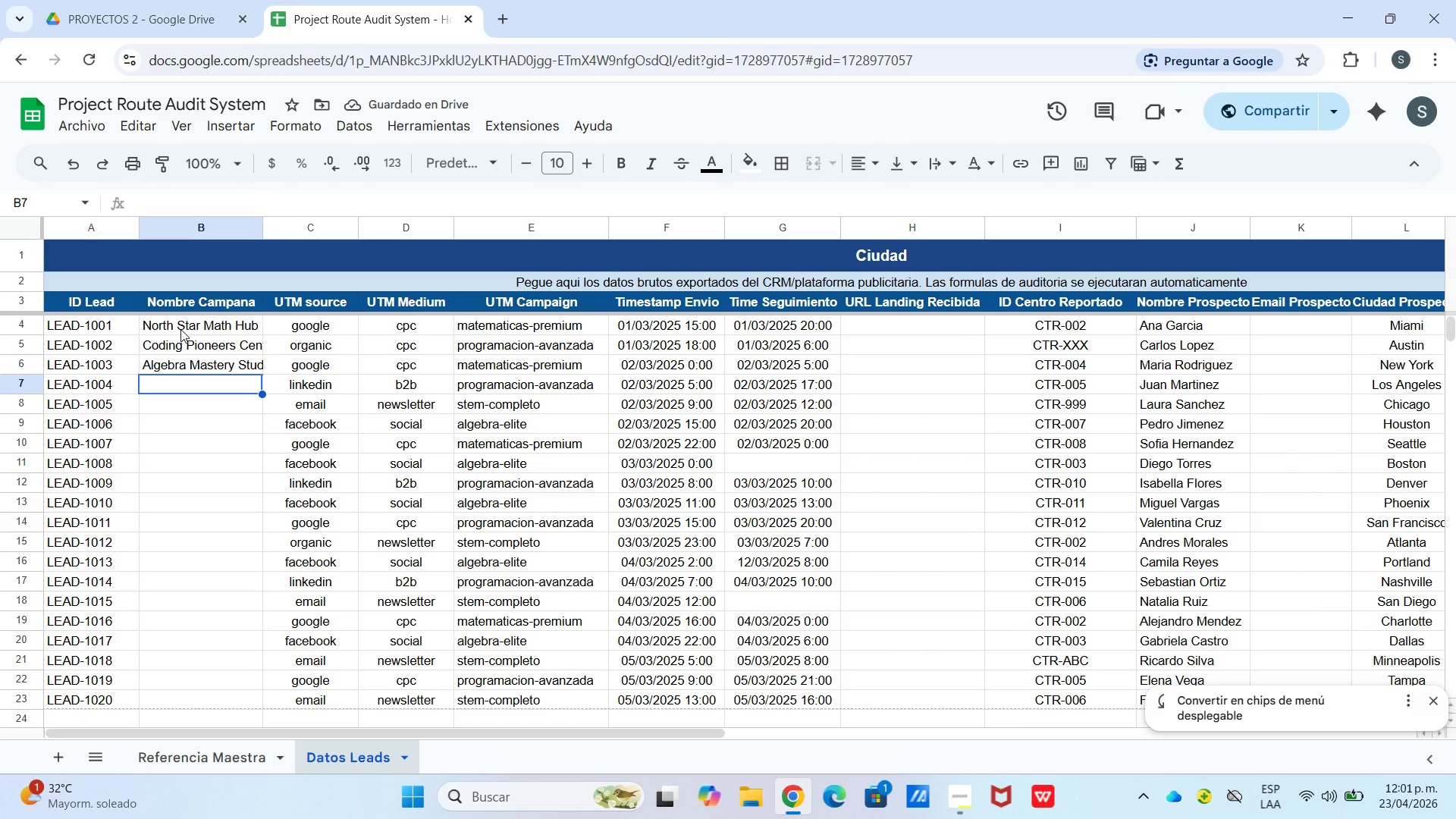 
type(Digital Minds Academy)
 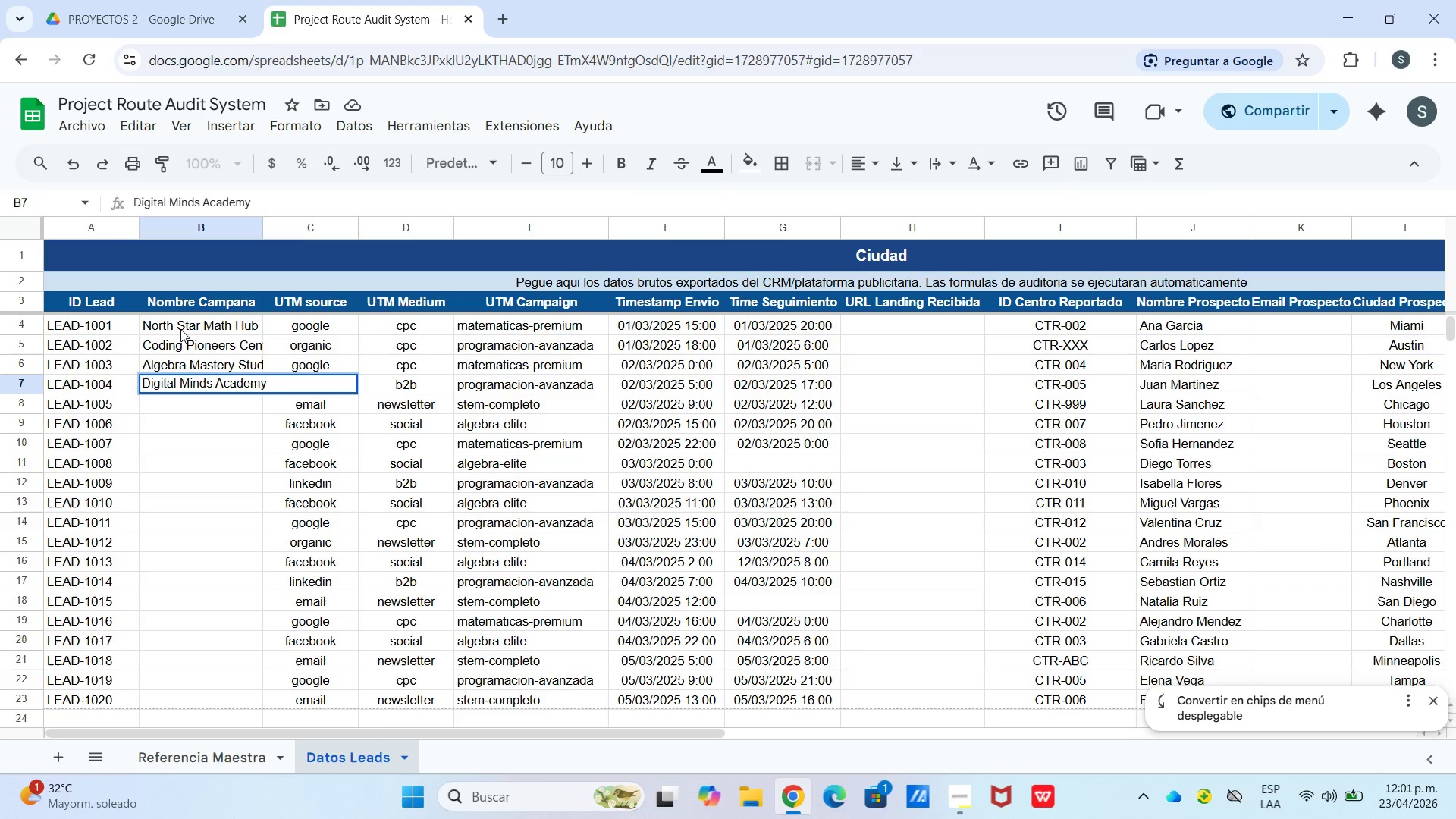 
key(Enter)
 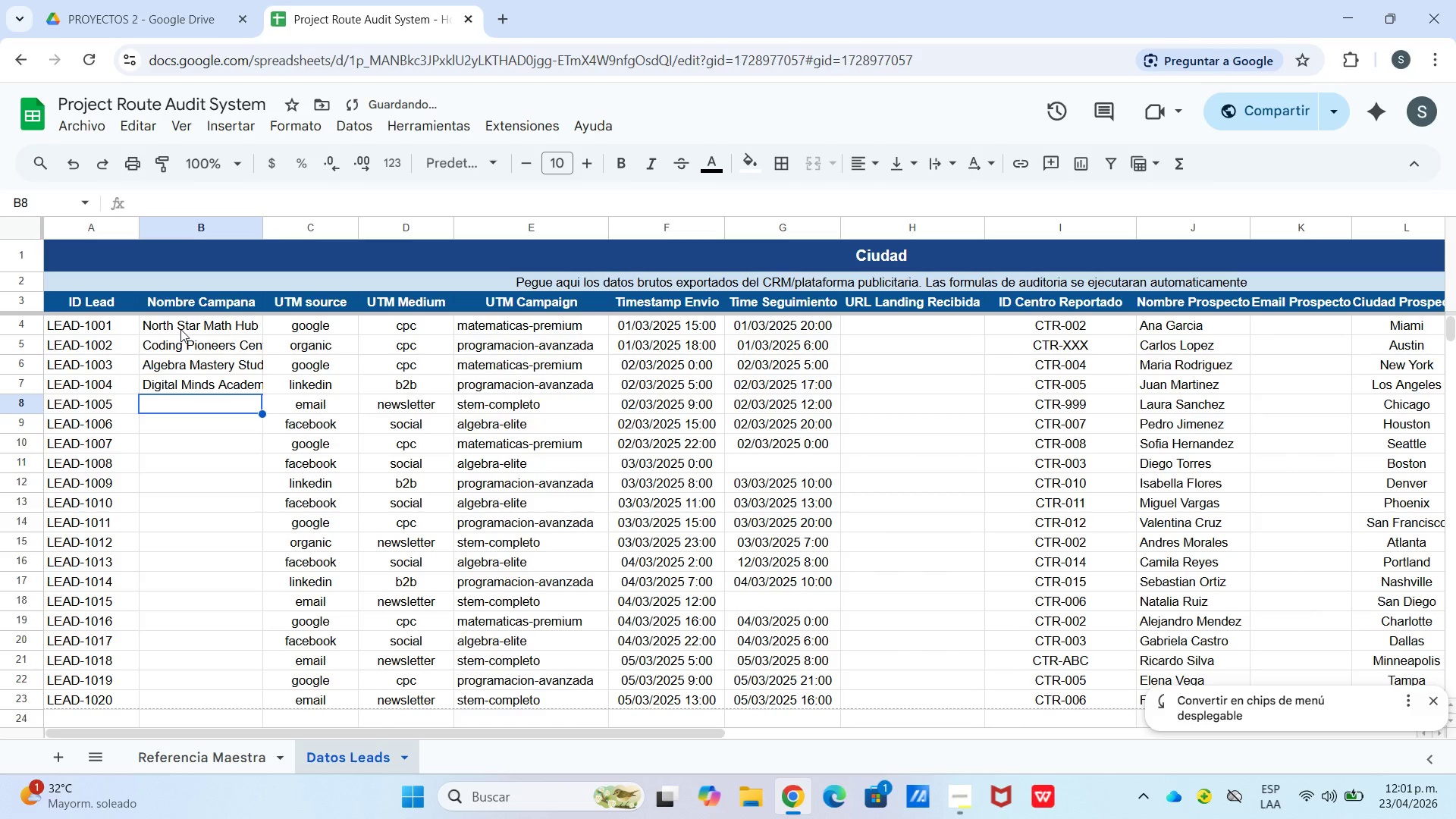 
type(STEM Excellence Hub)
 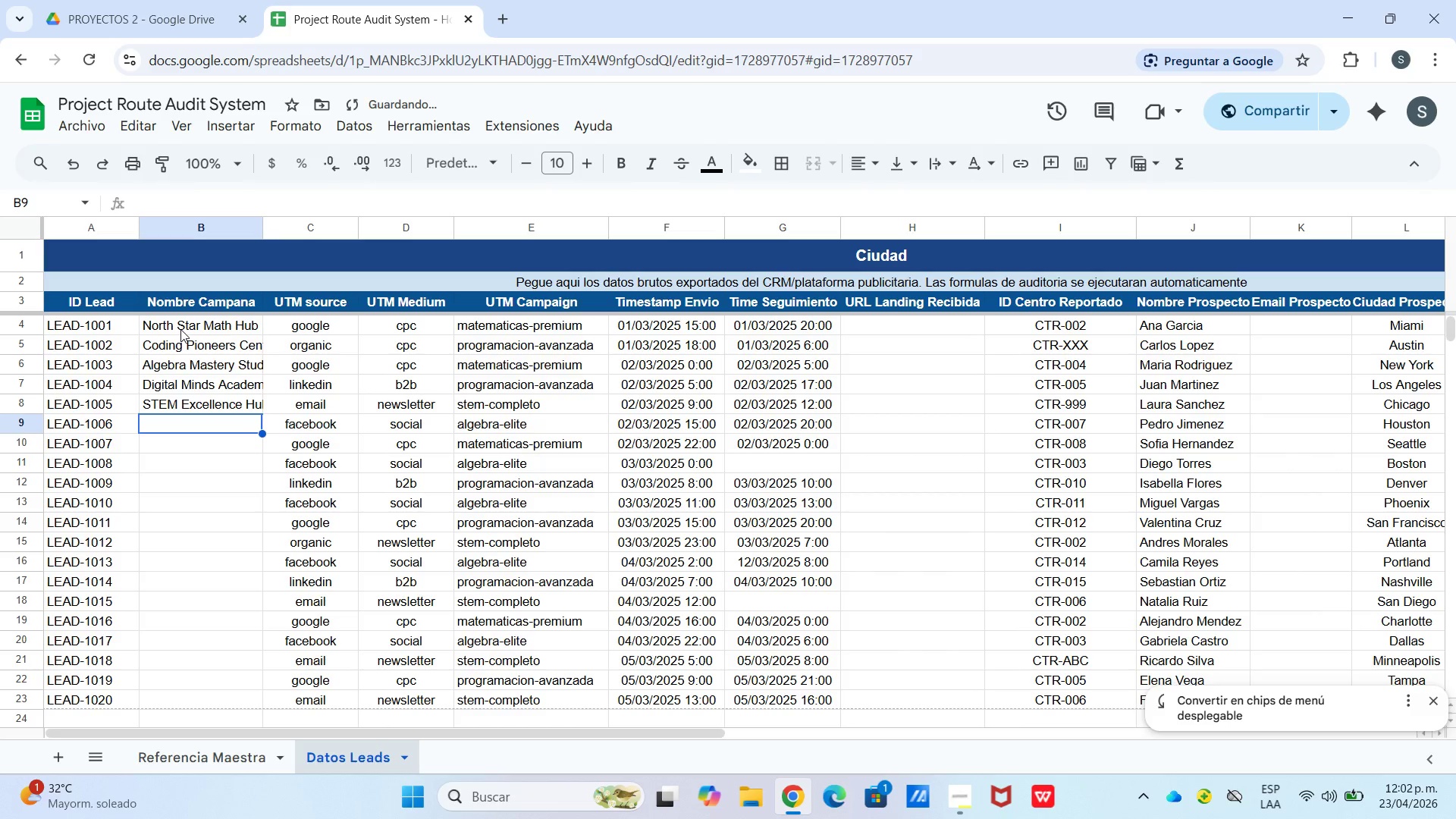 
 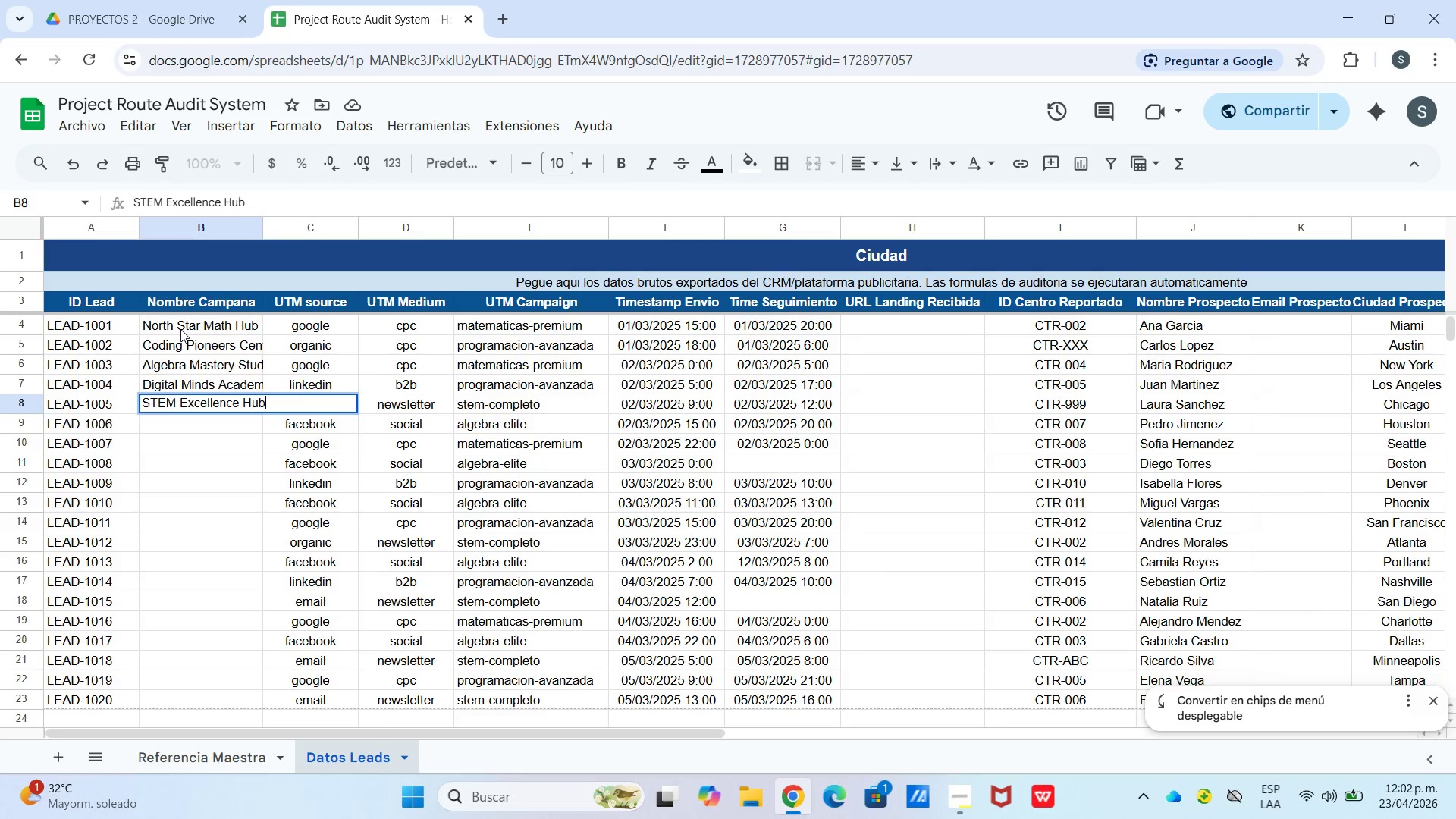 
key(Enter)
 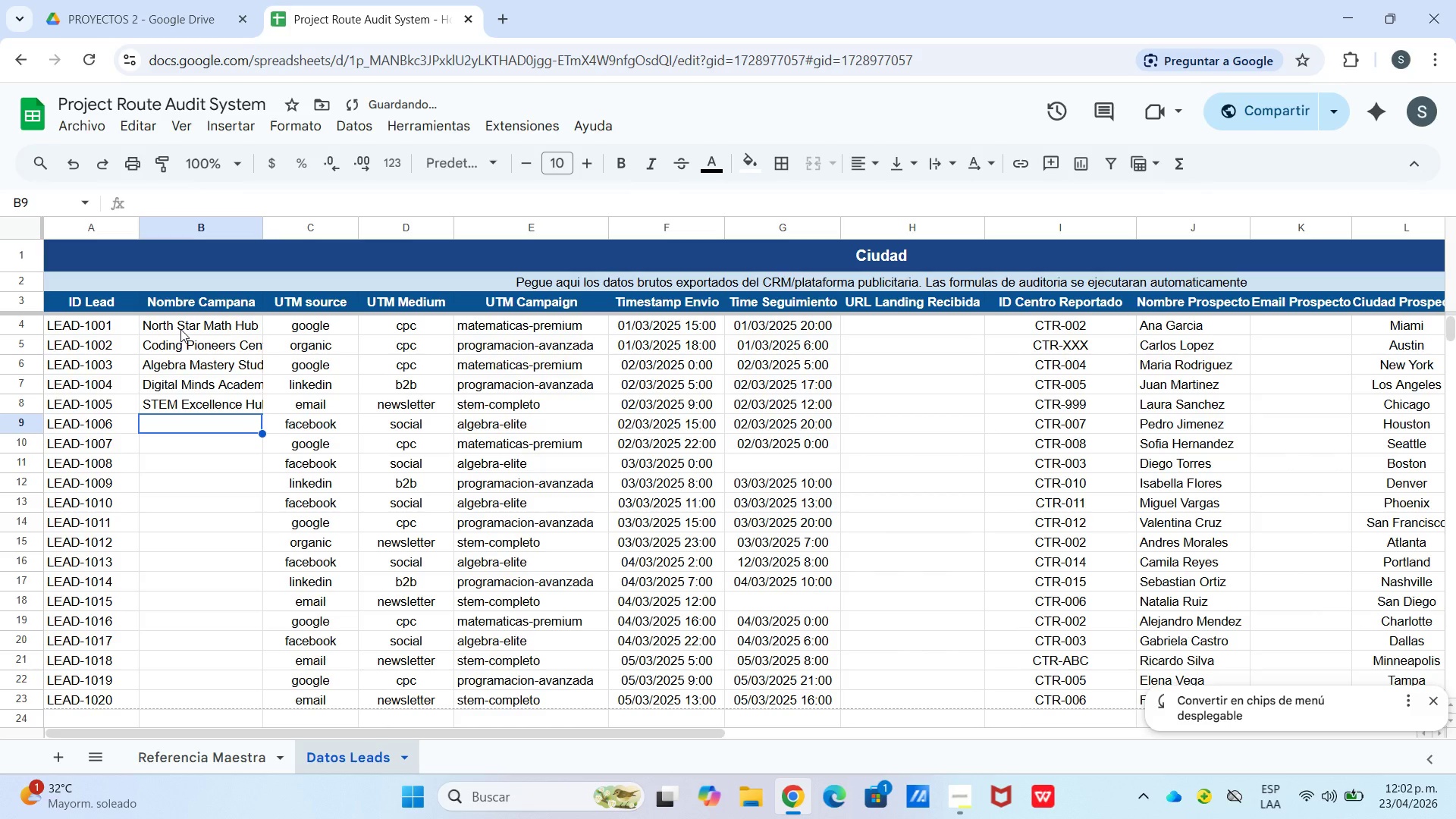 
type(Quantum Math Center)
 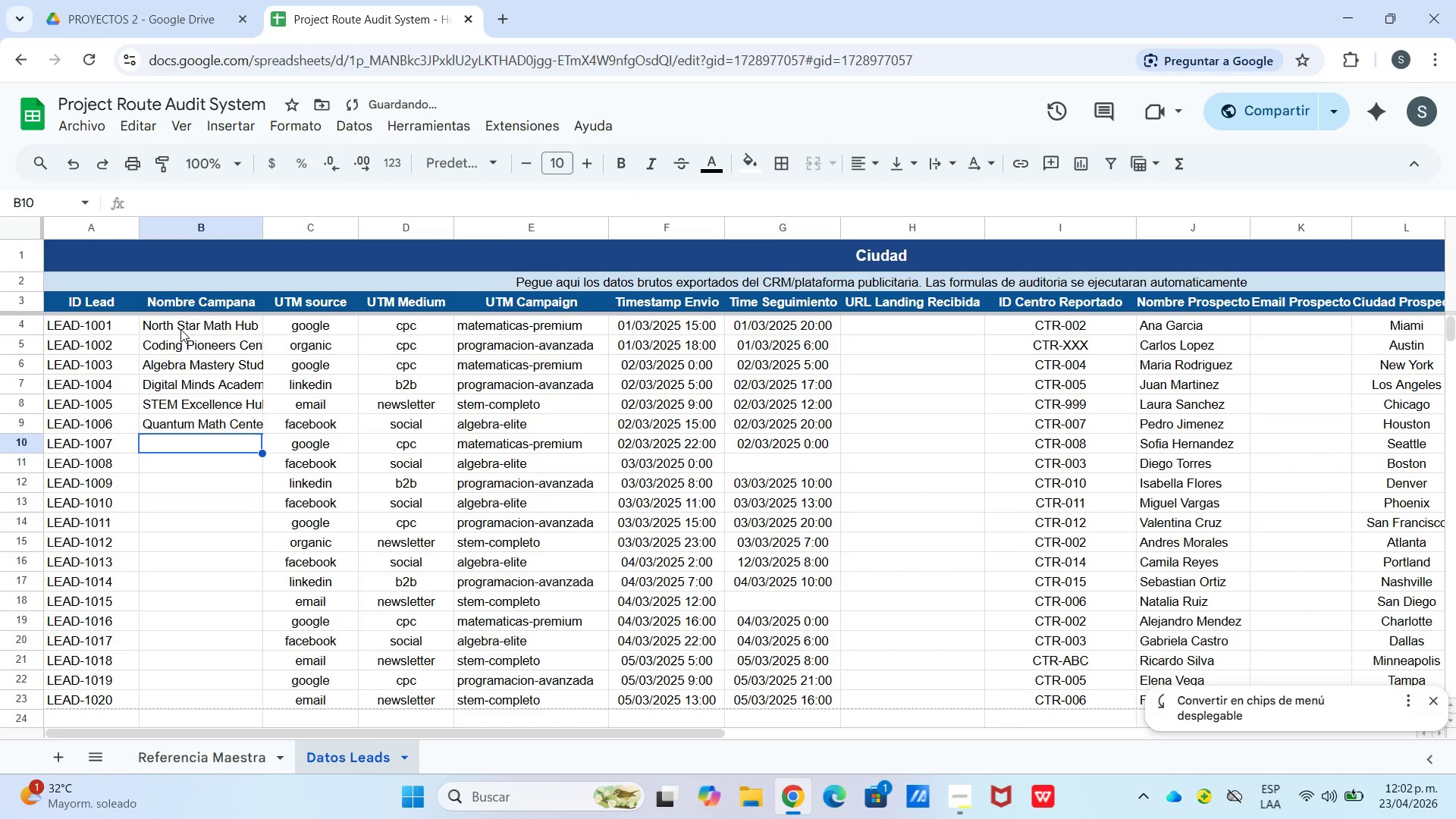 
 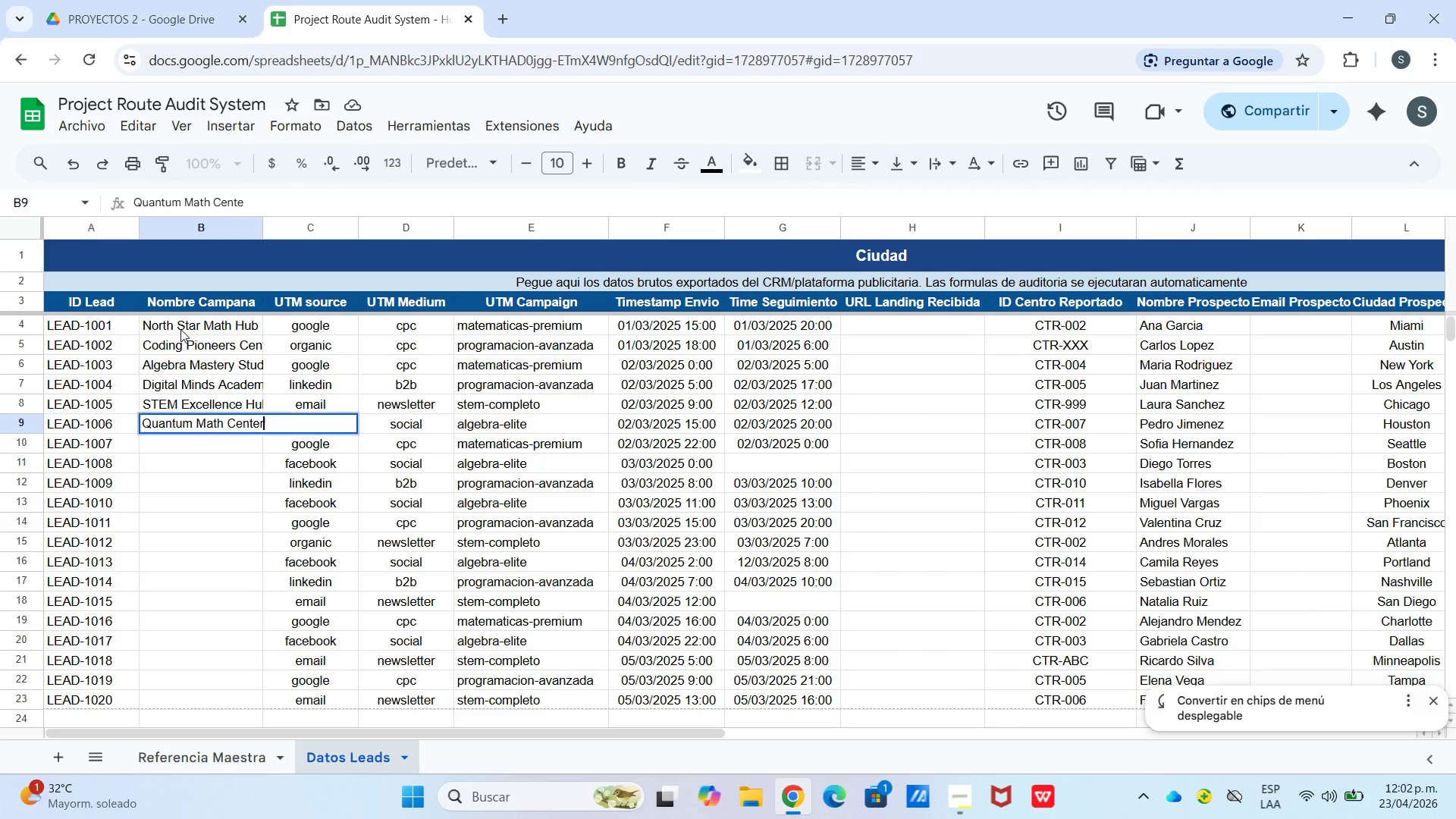 
key(Enter)
 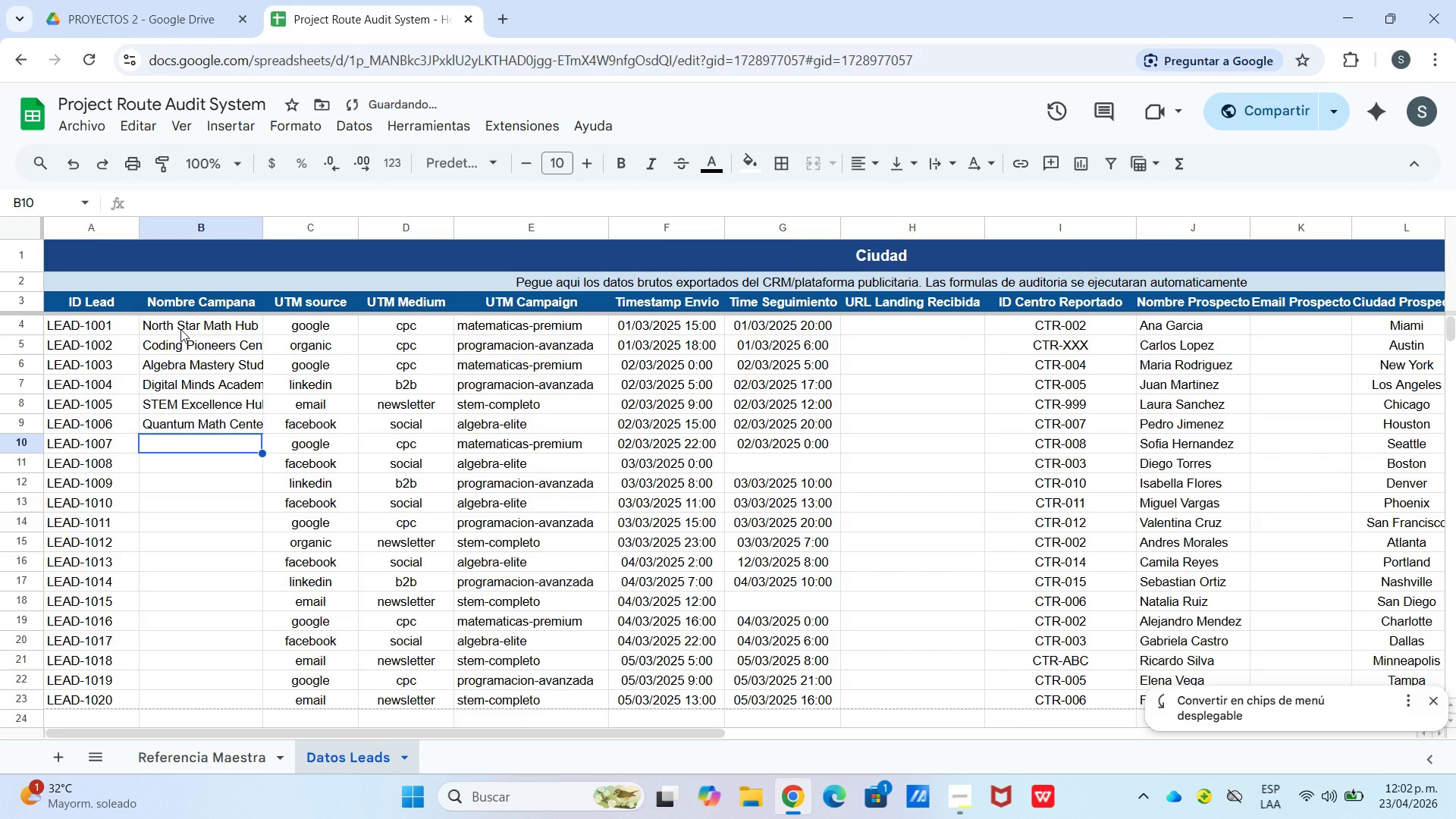 
type(Nyte)
key(Backspace)
key(Backspace)
key(Backspace)
key(Backspace)
key(Backspace)
type(Byte)
 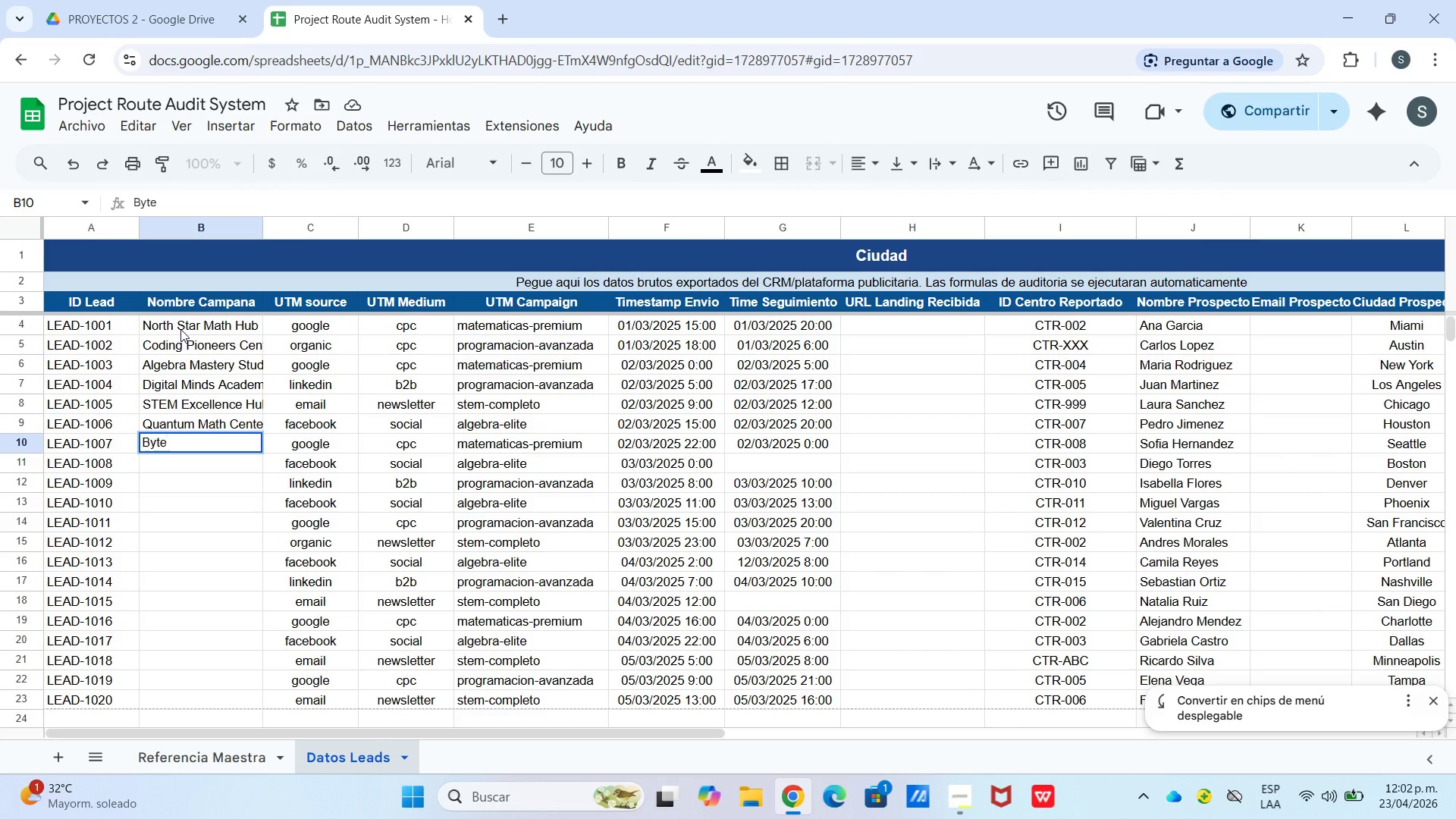 
type(Code)
 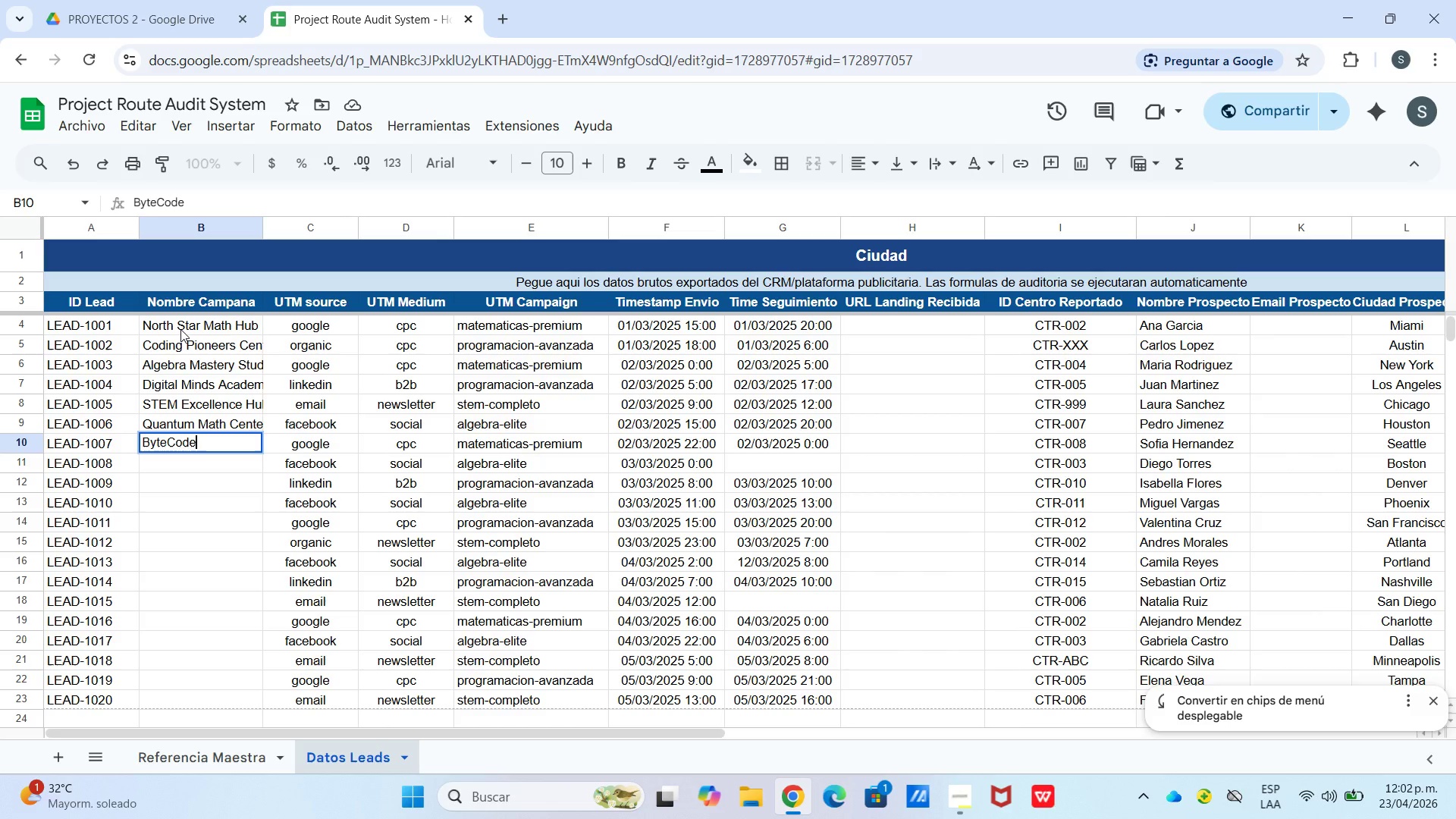 
wait(5.78)
 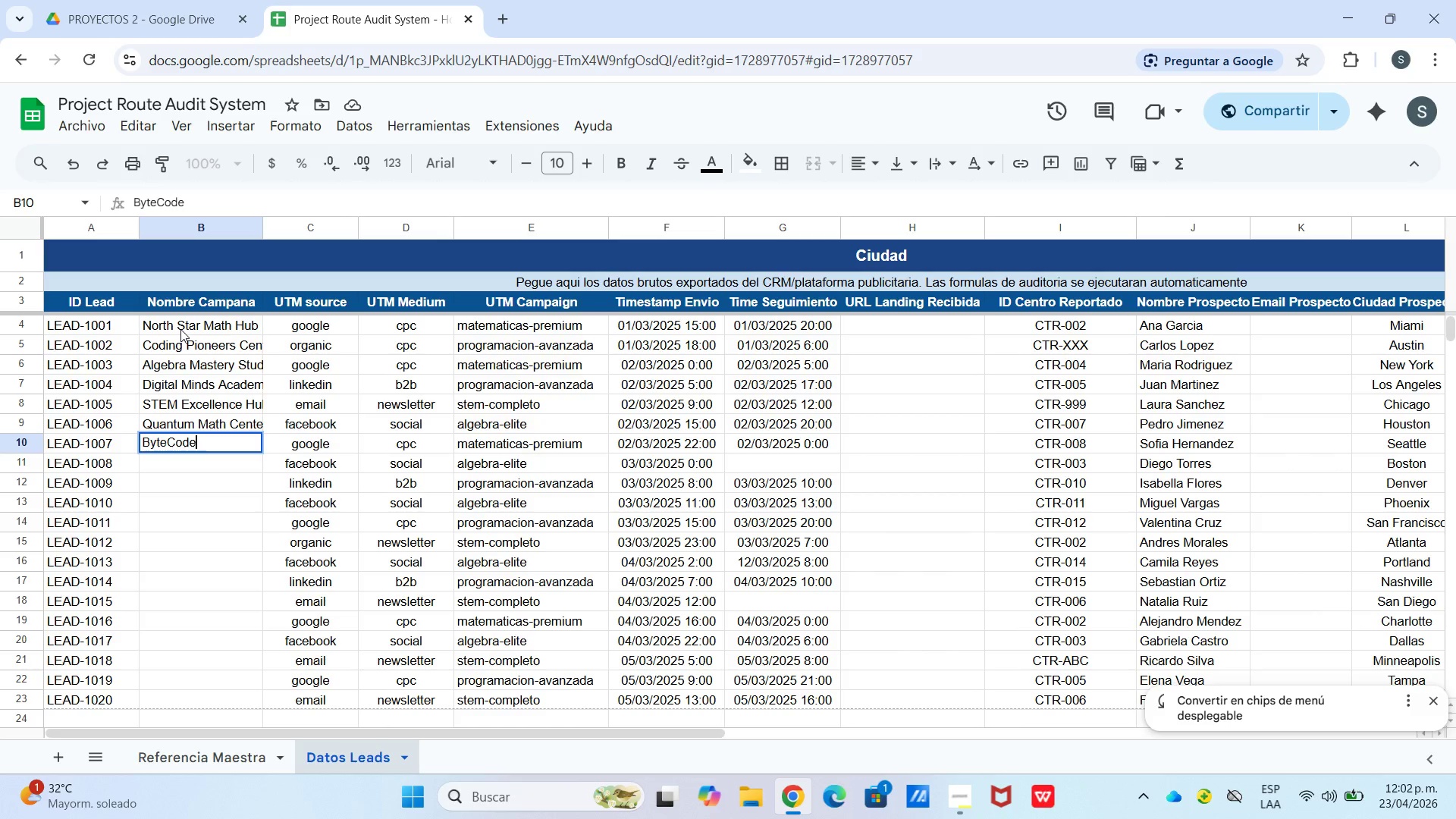 
type( Academy)
 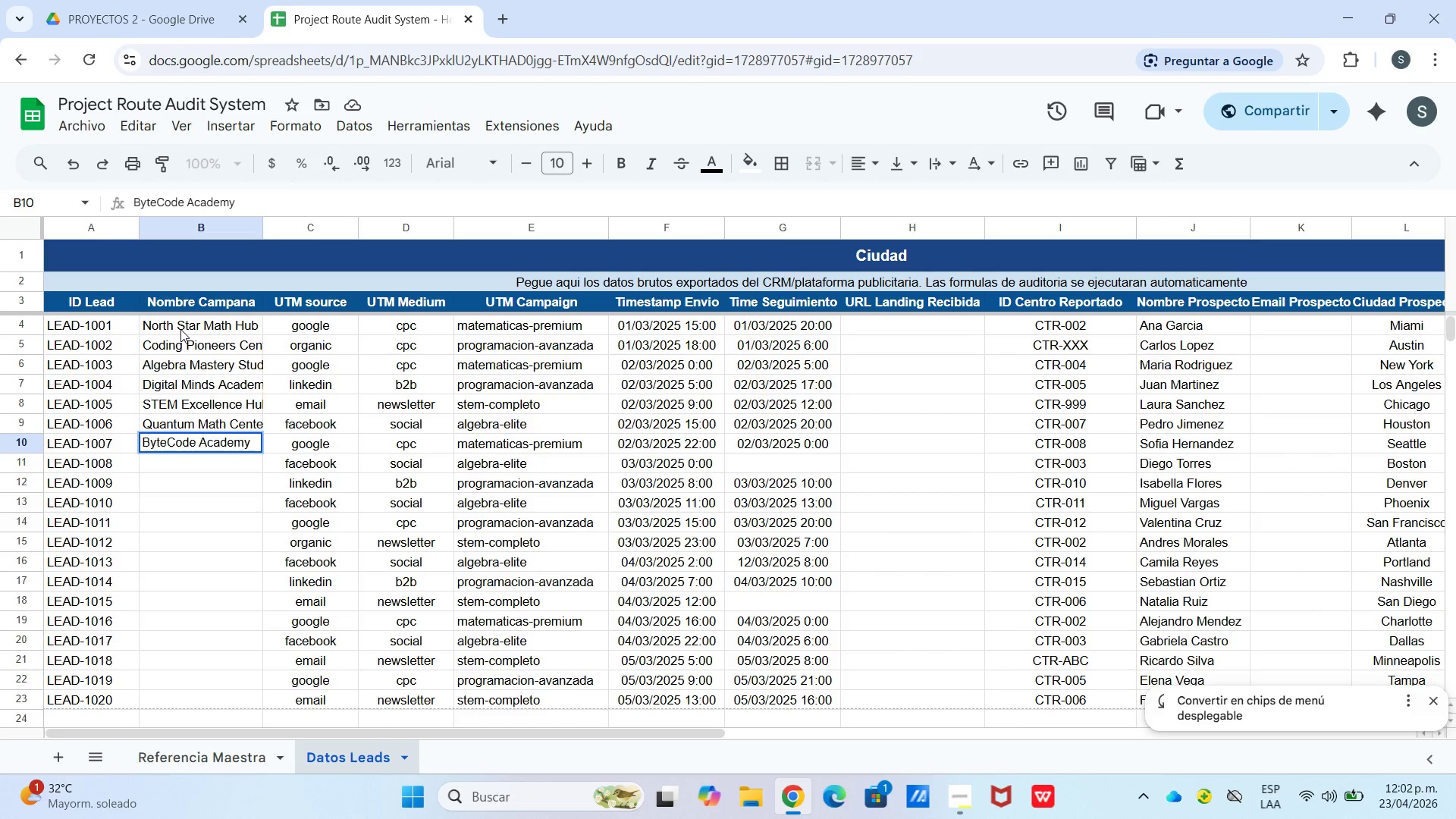 
key(Enter)
 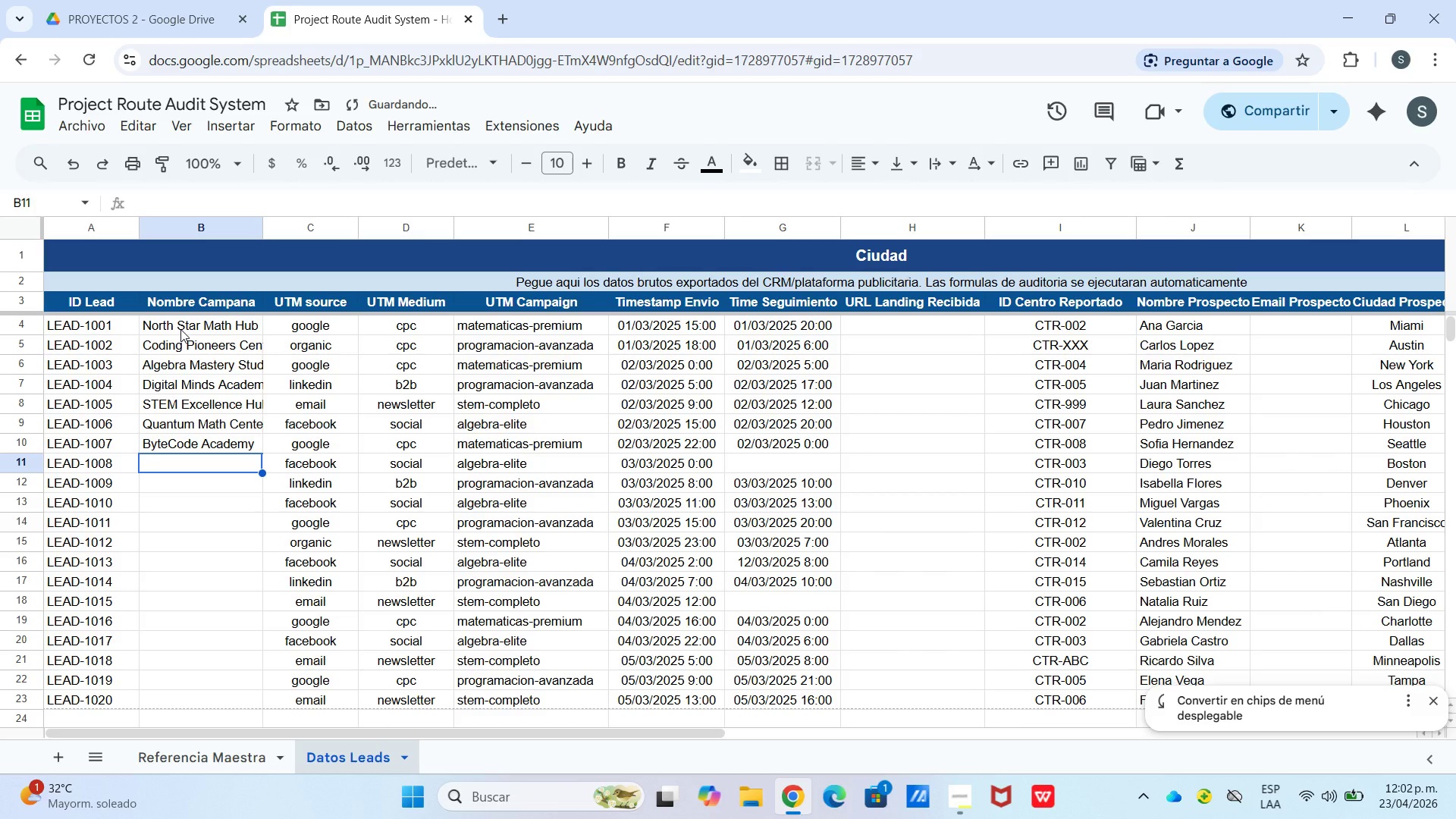 
type(Calculus Champions)
 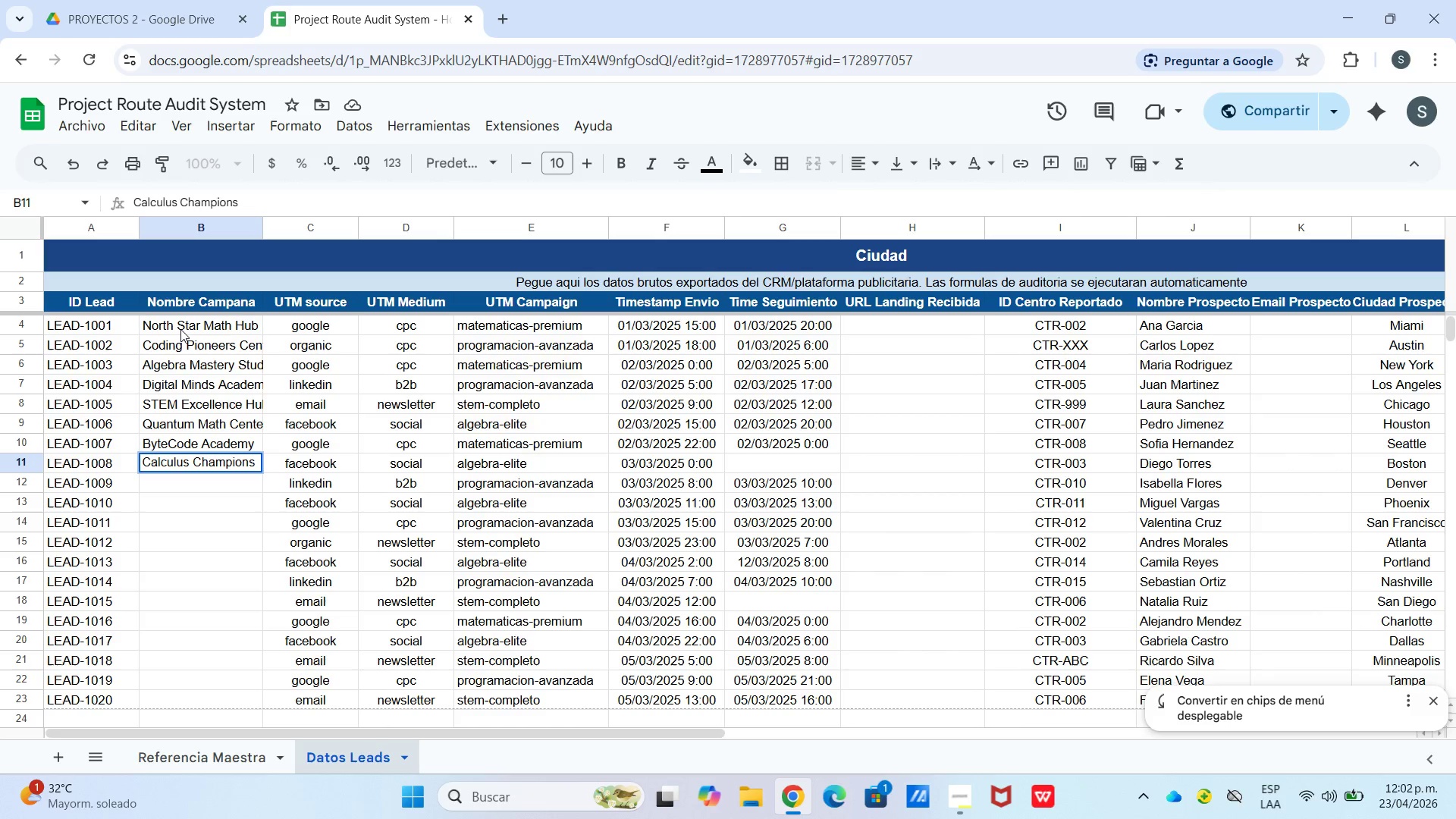 
wait(13.83)
 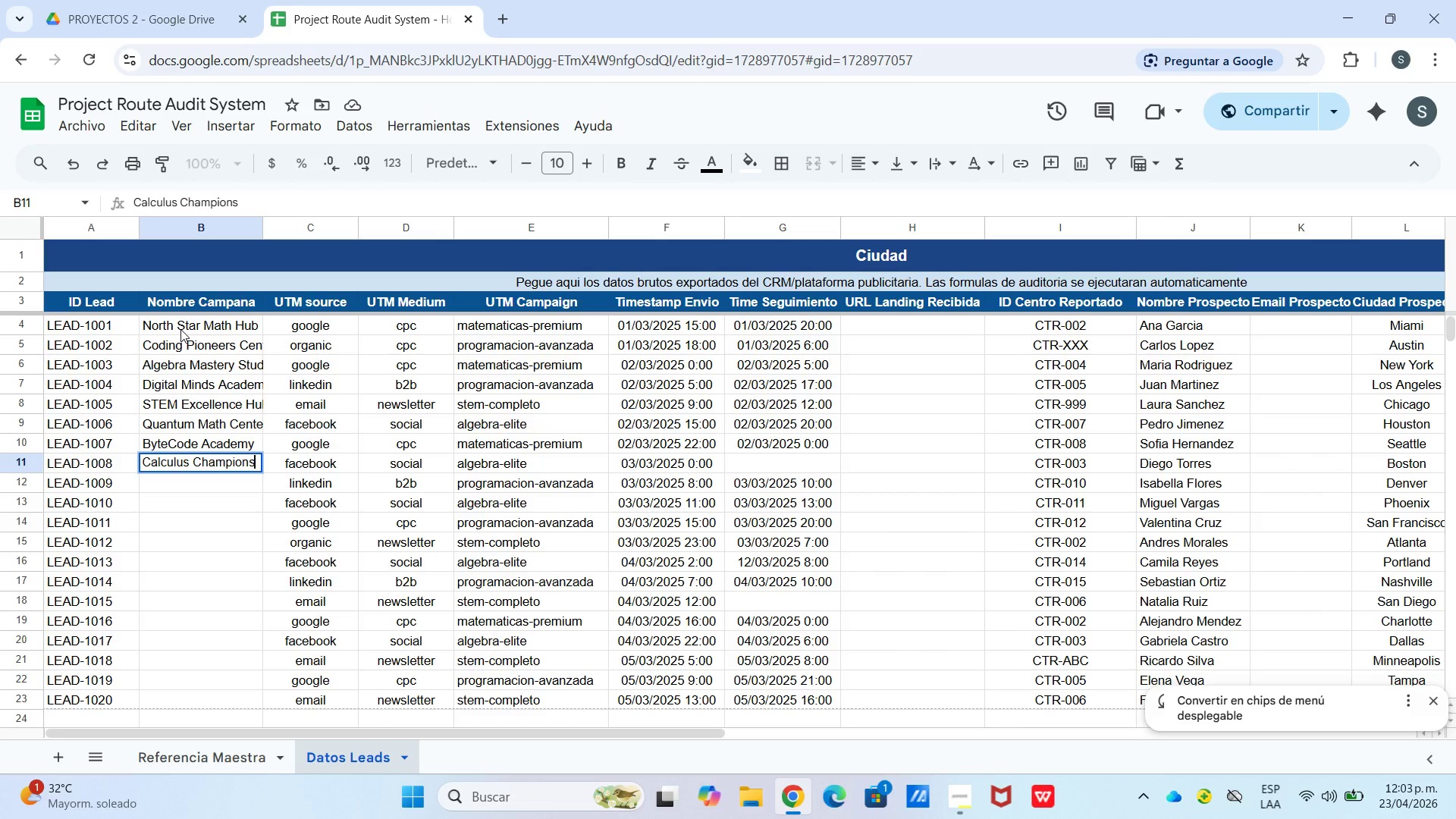 
key(Enter)
 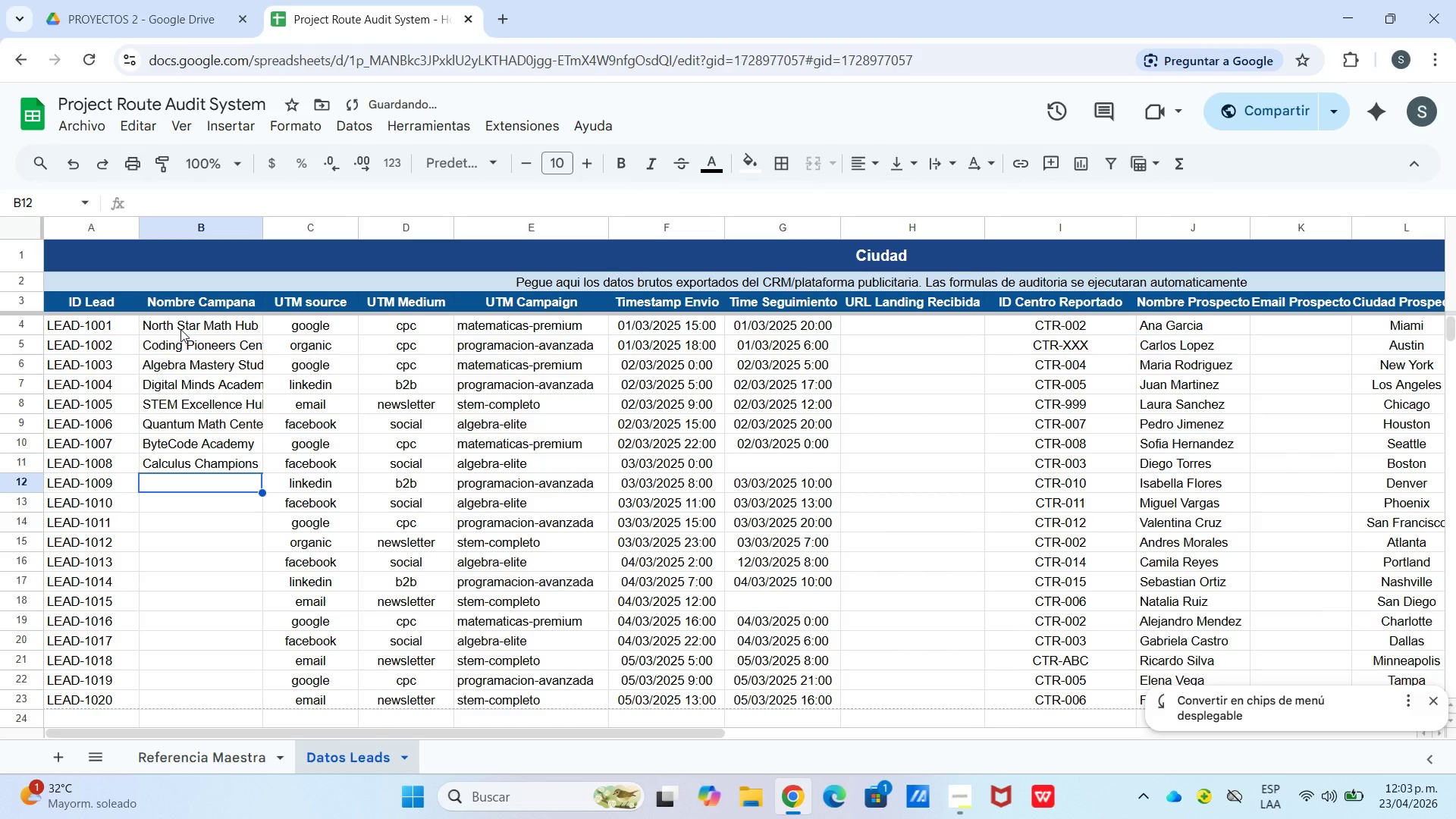 
type(DataPath Center)
 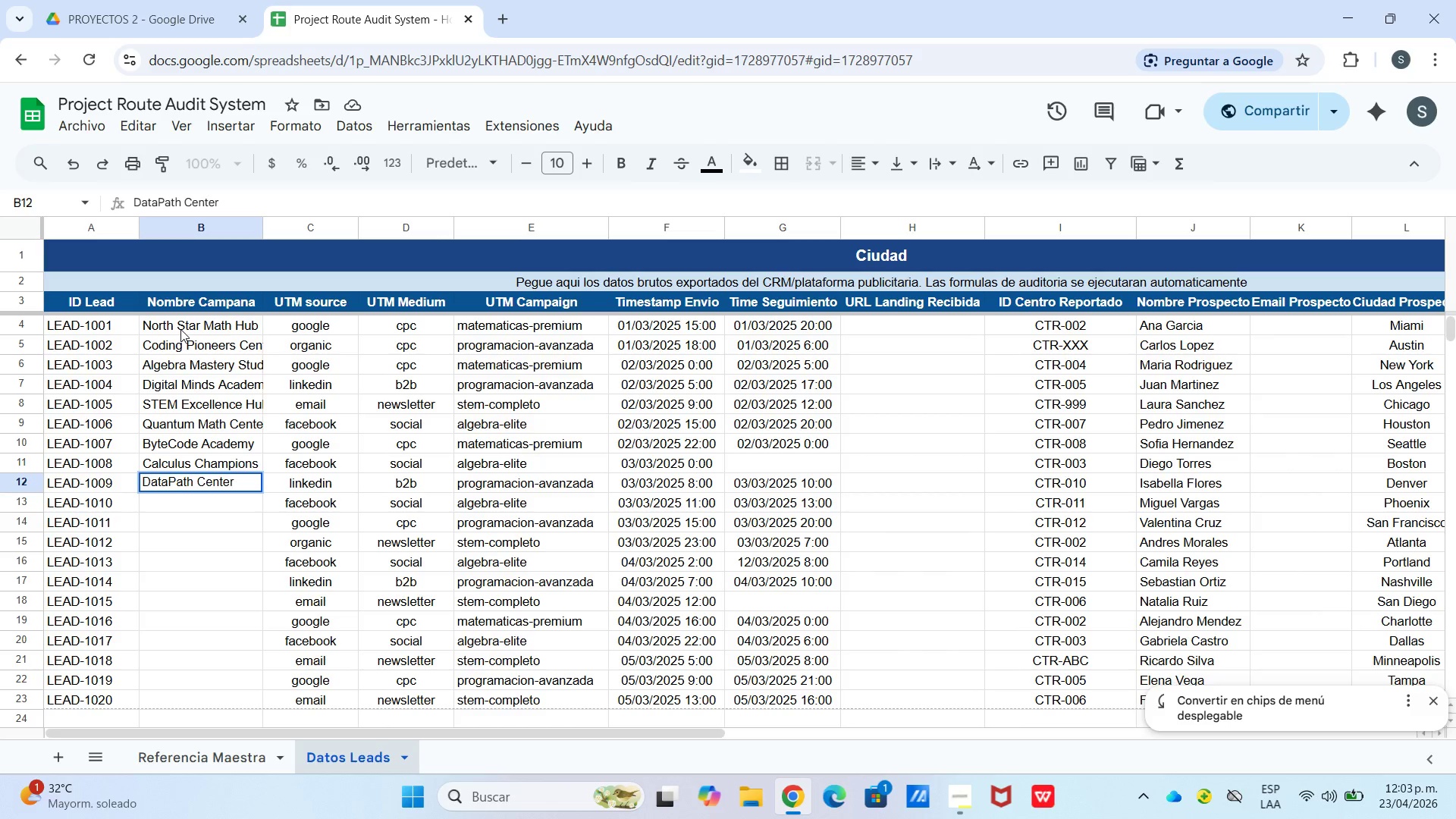 
key(Enter)
 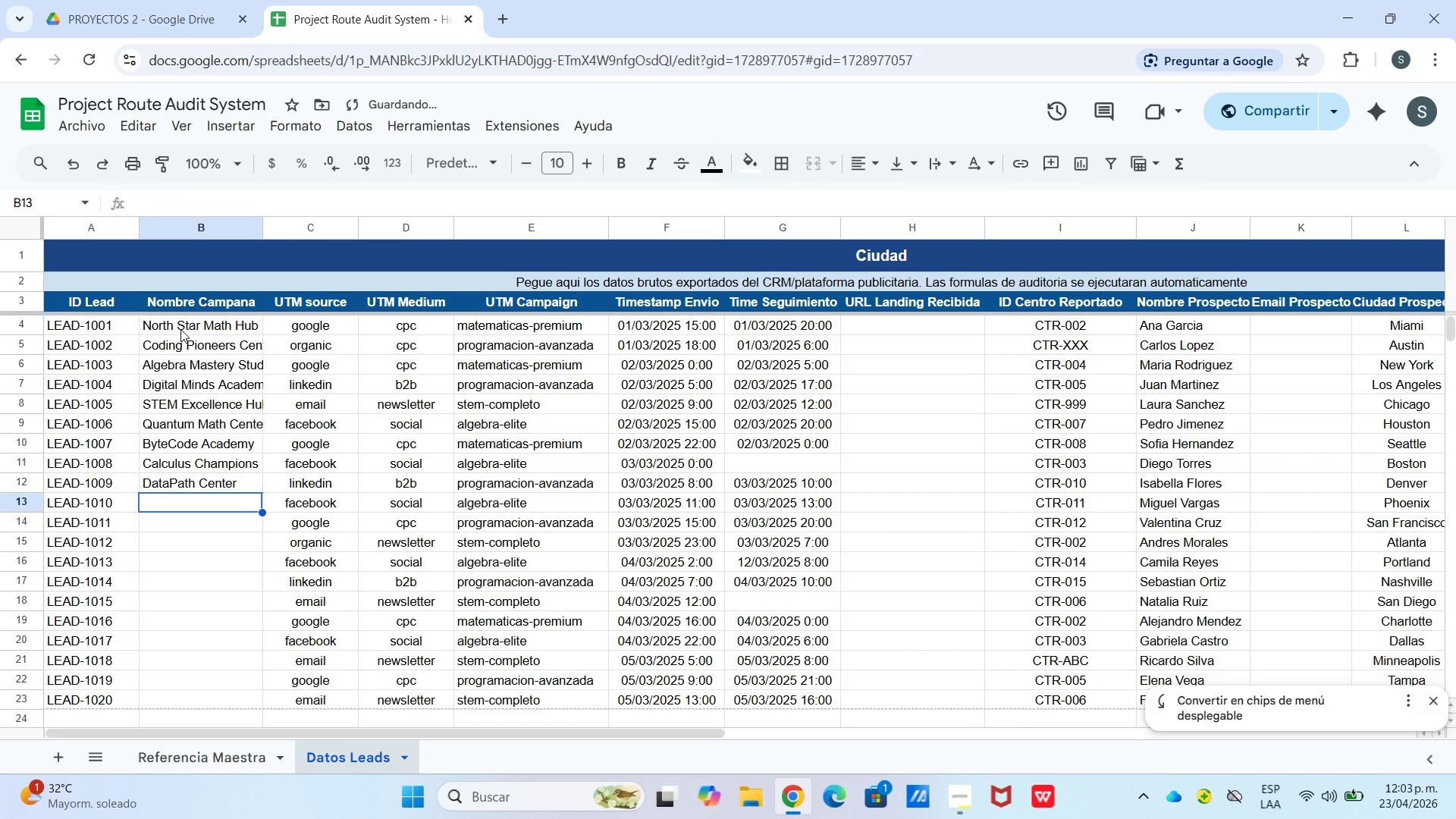 
type(MathCraft Studio)
 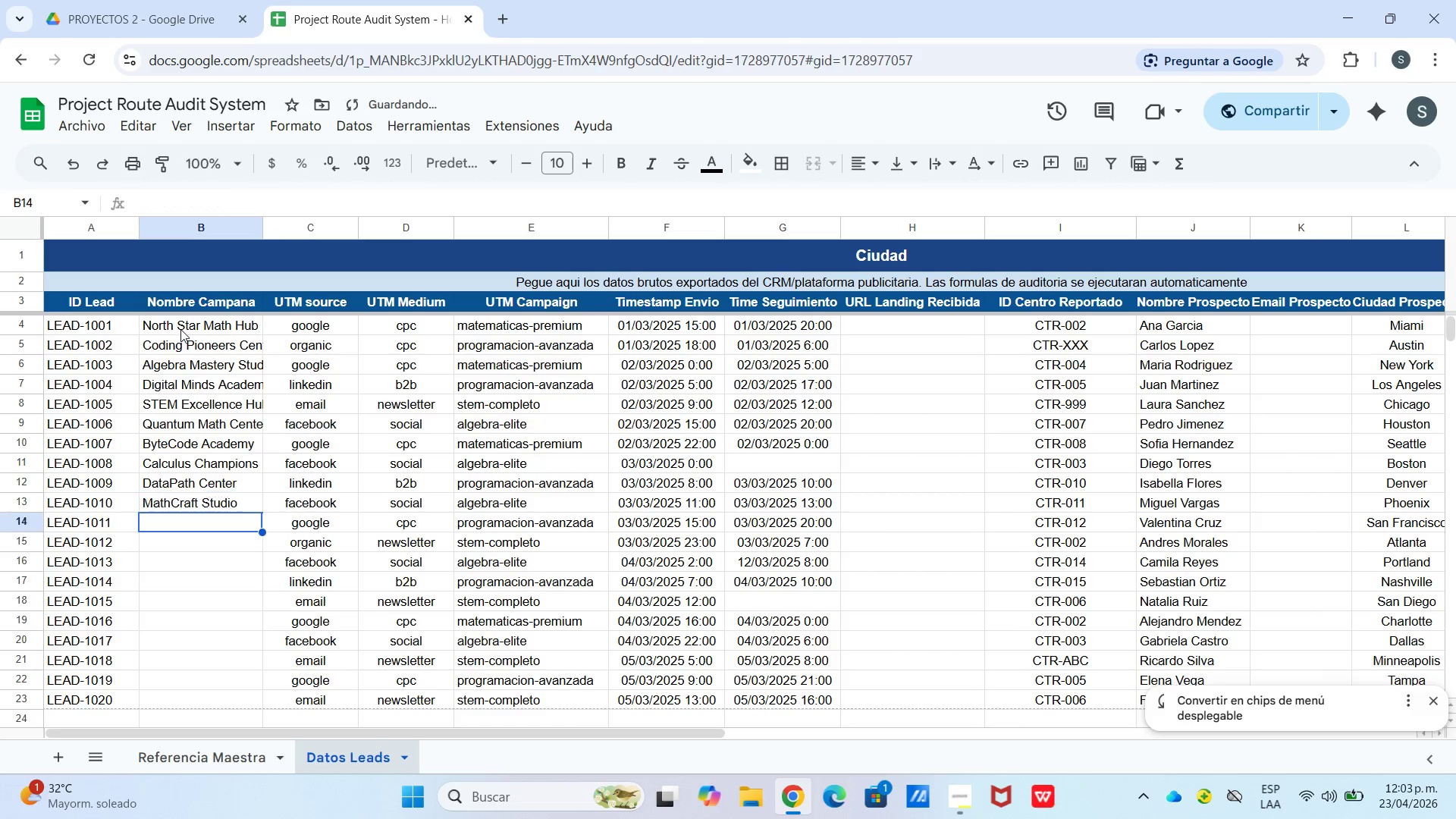 
 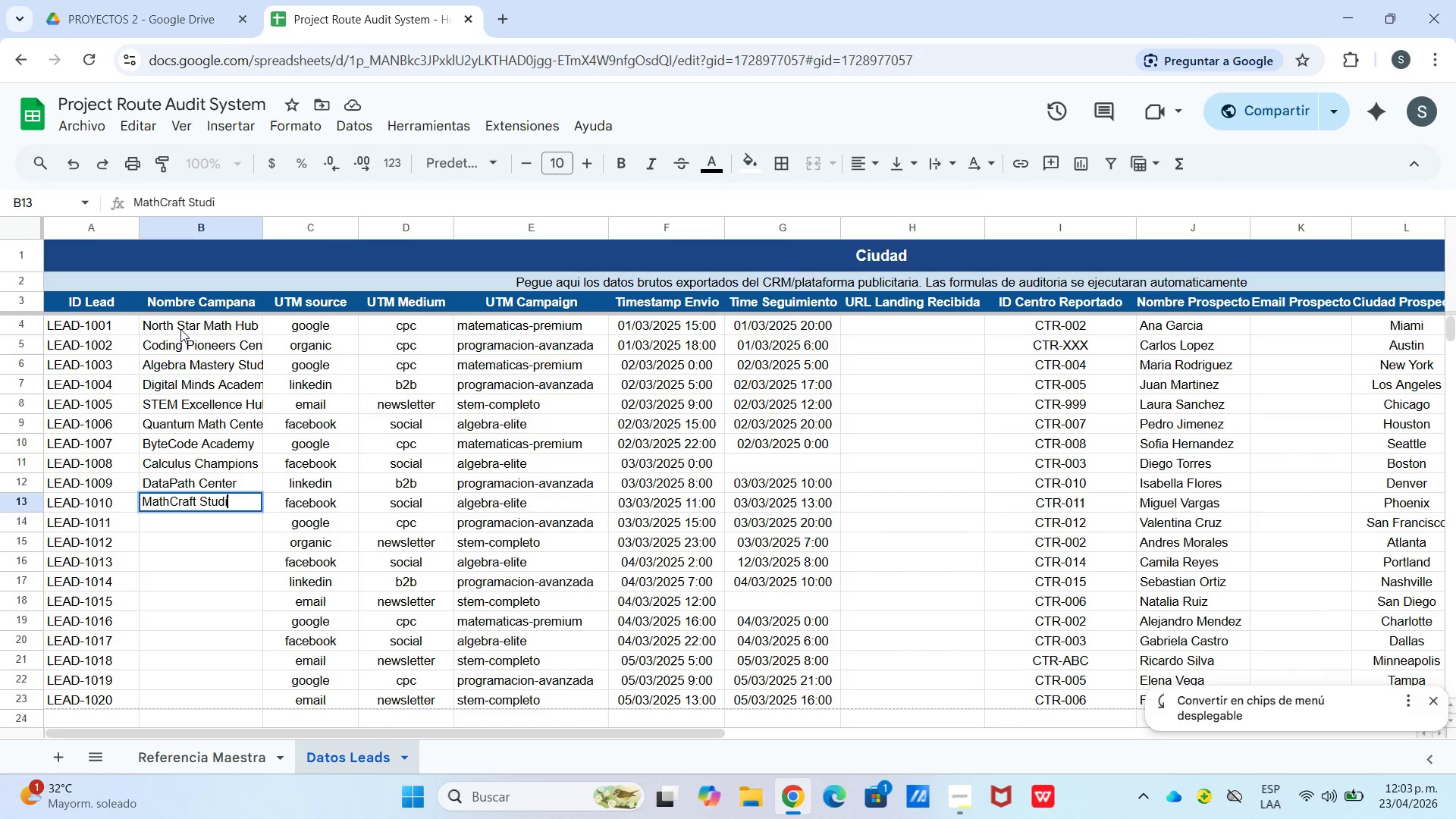 
key(Enter)
 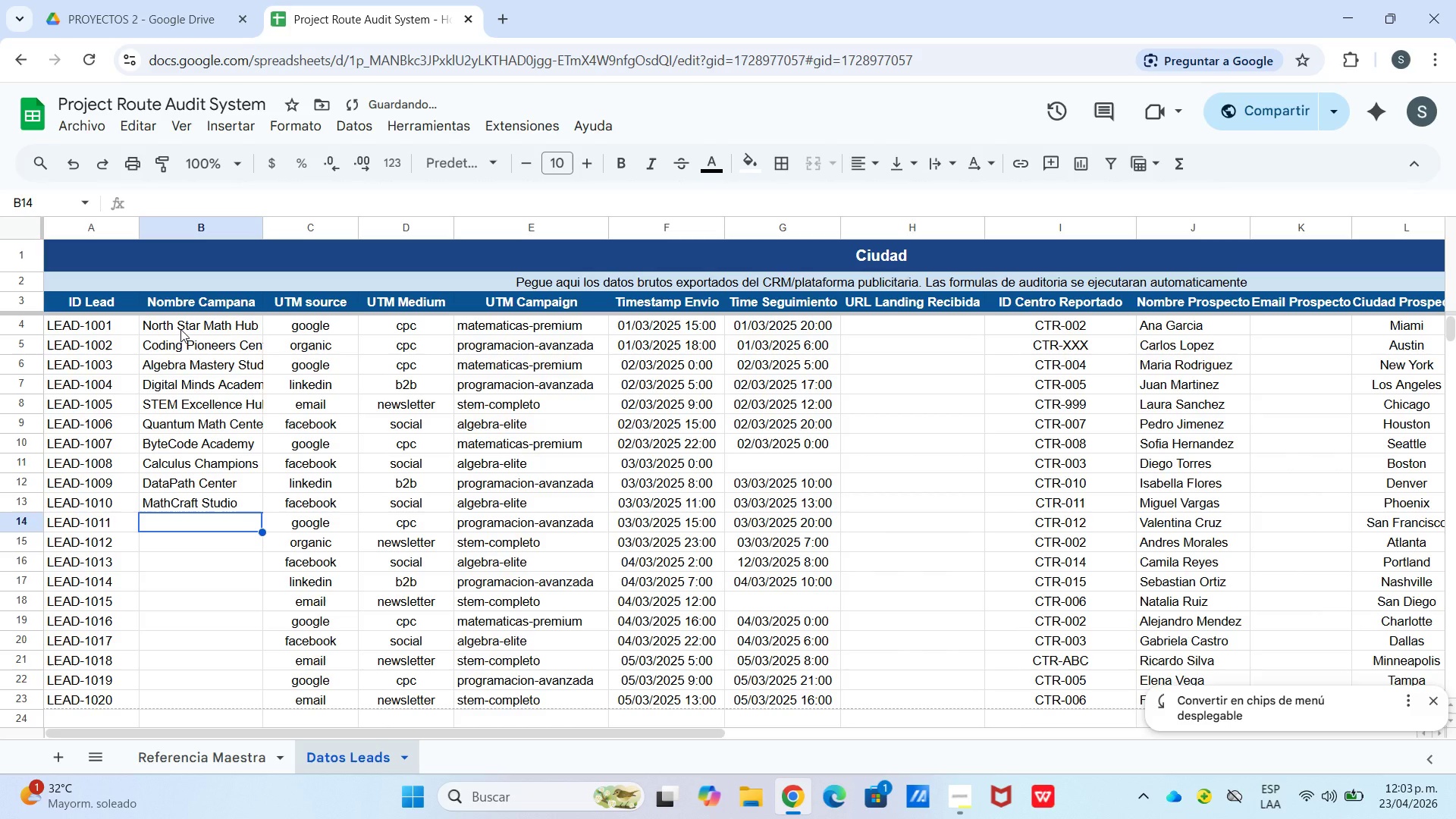 
type(Algori)
 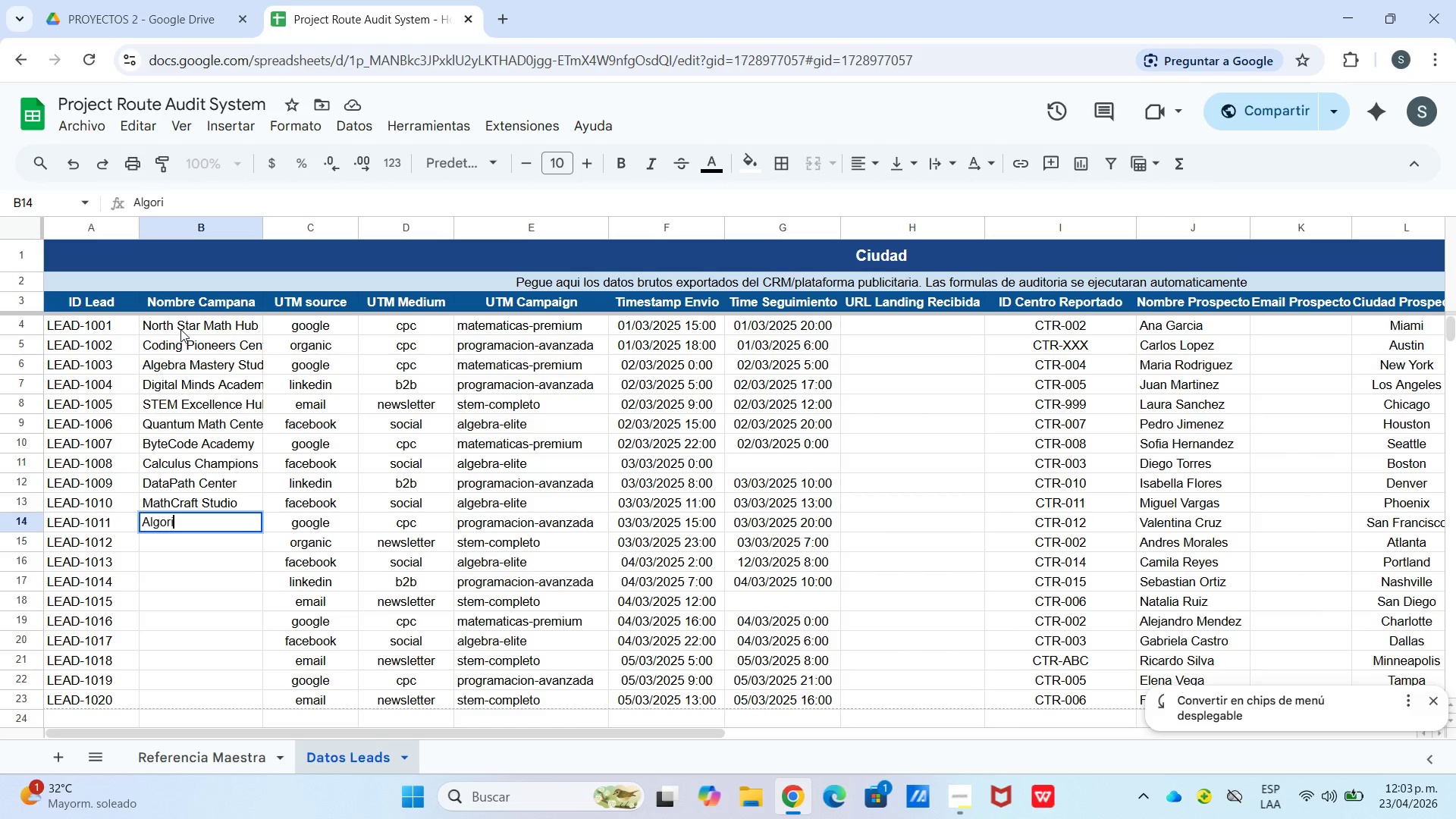 
wait(7.61)
 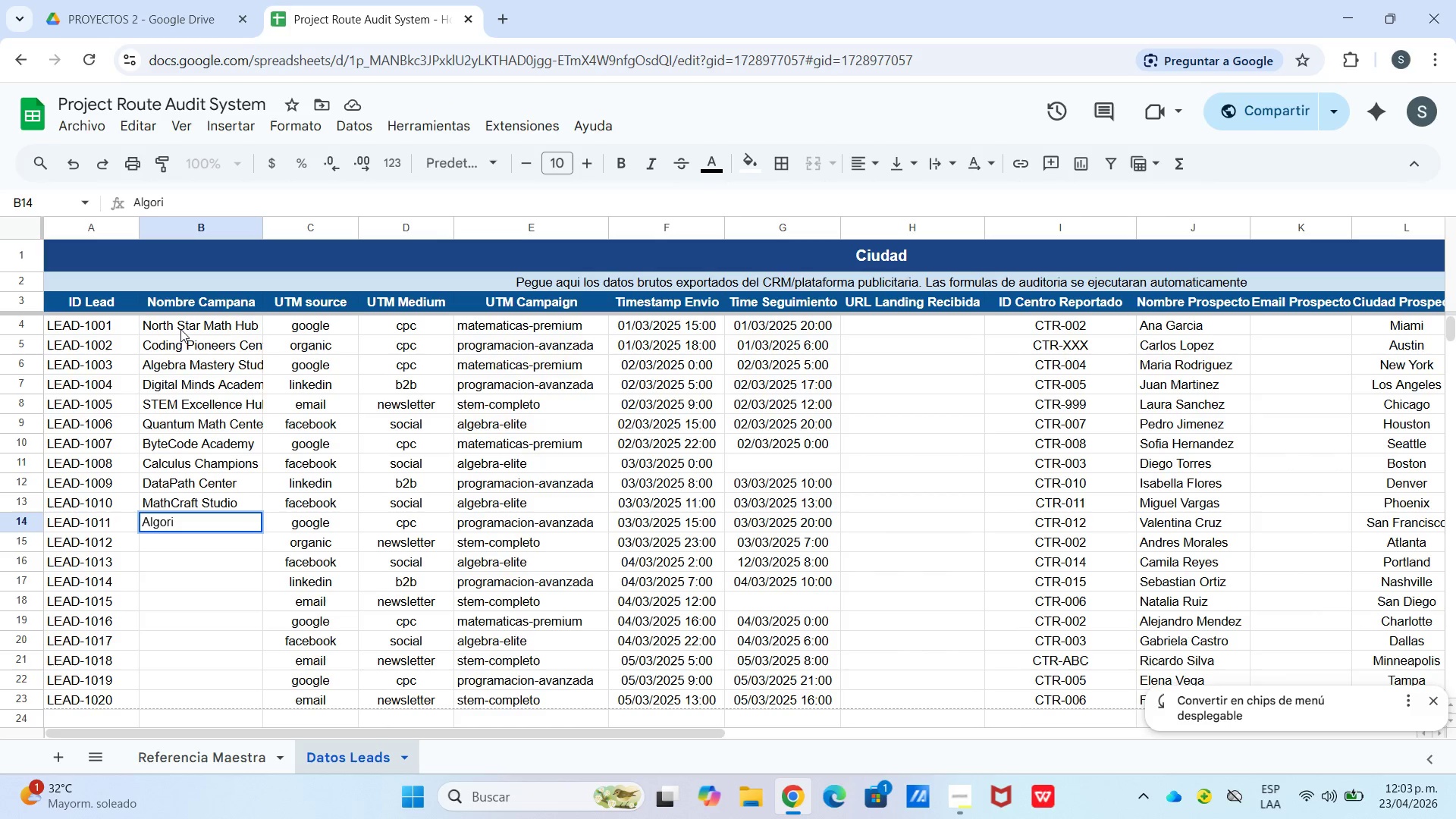 
type(thm  Hub)
 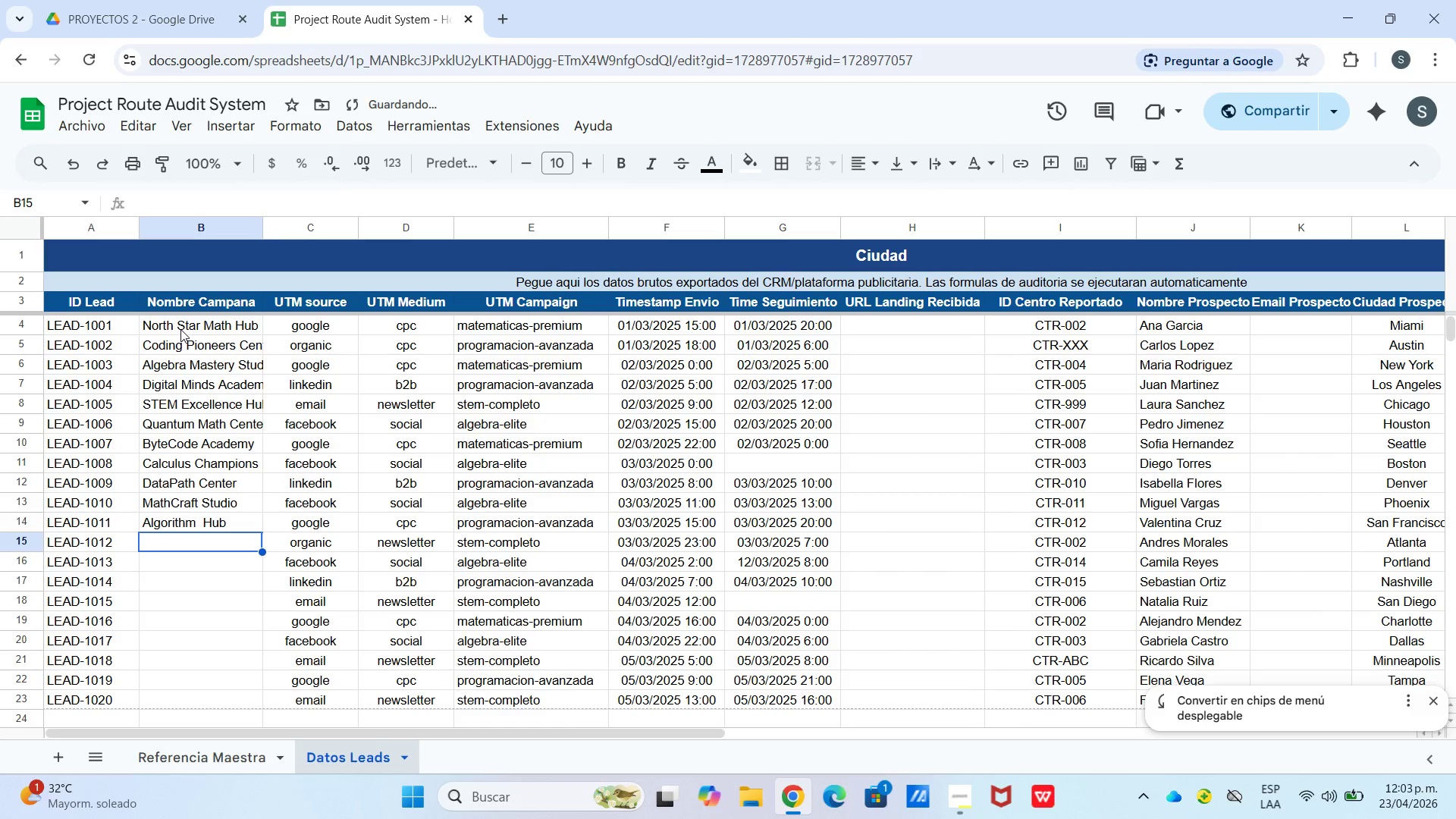 
 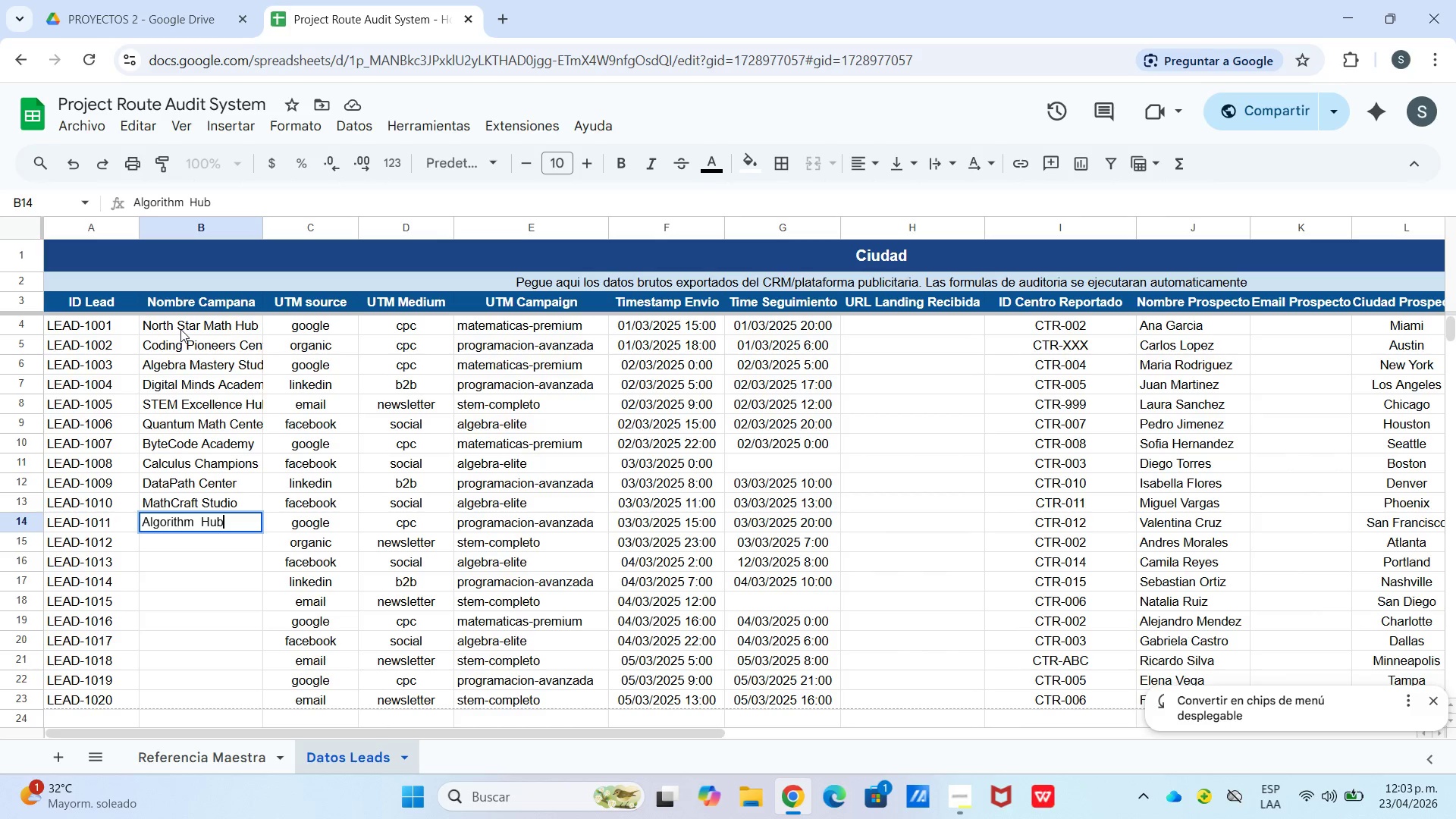 
key(Enter)
 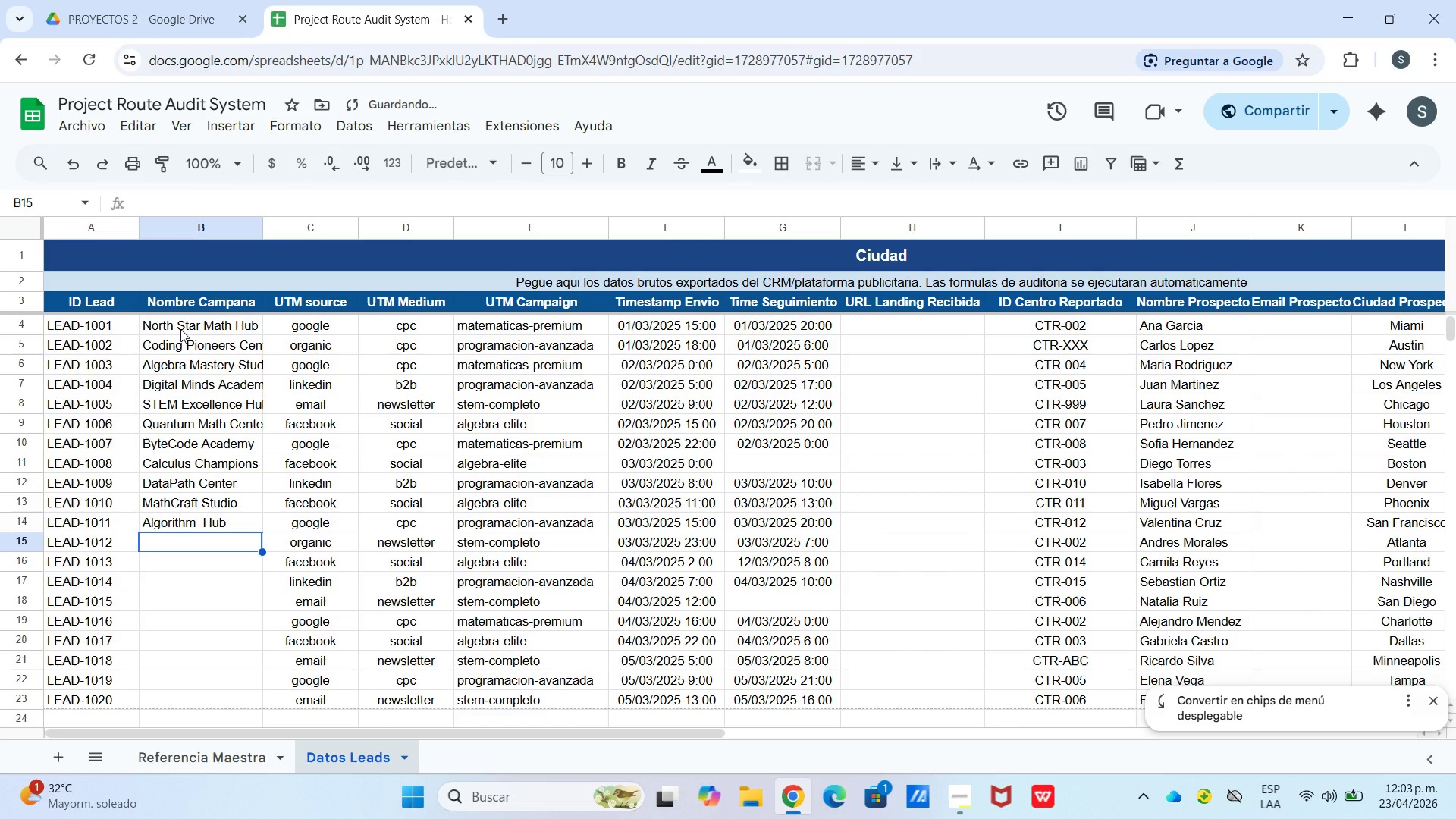 
type(Variables Academy)
 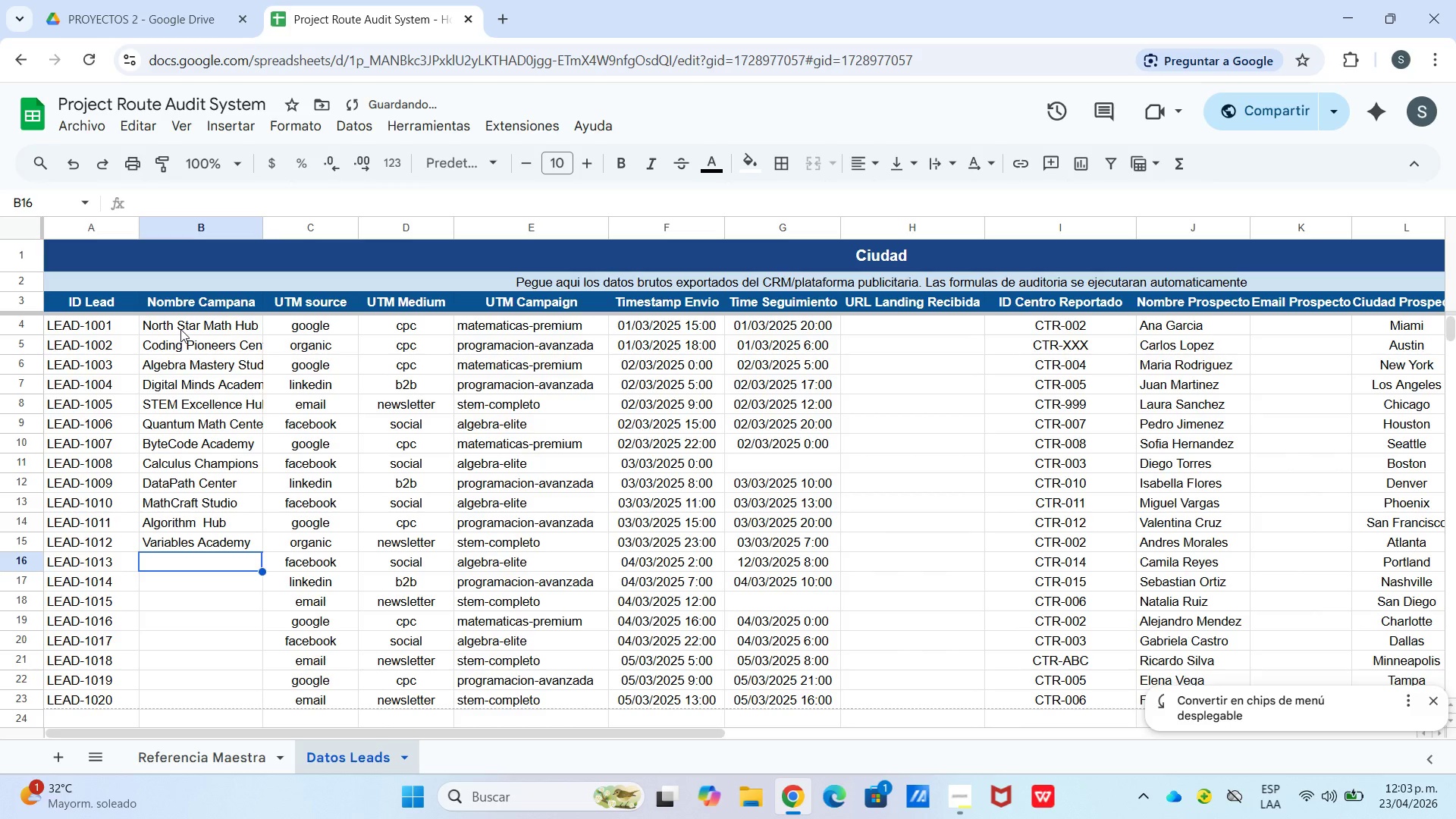 
 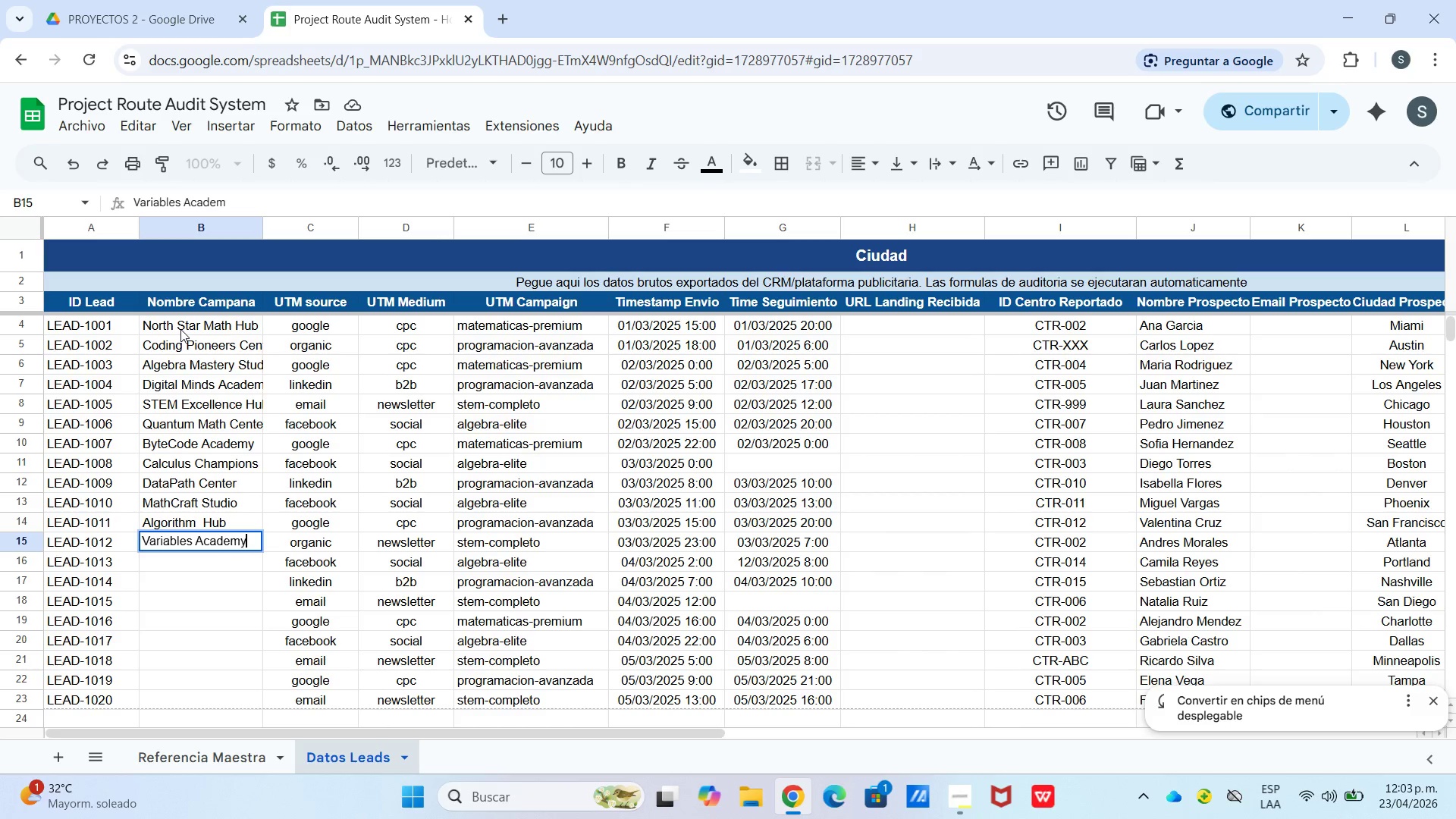 
key(Enter)
 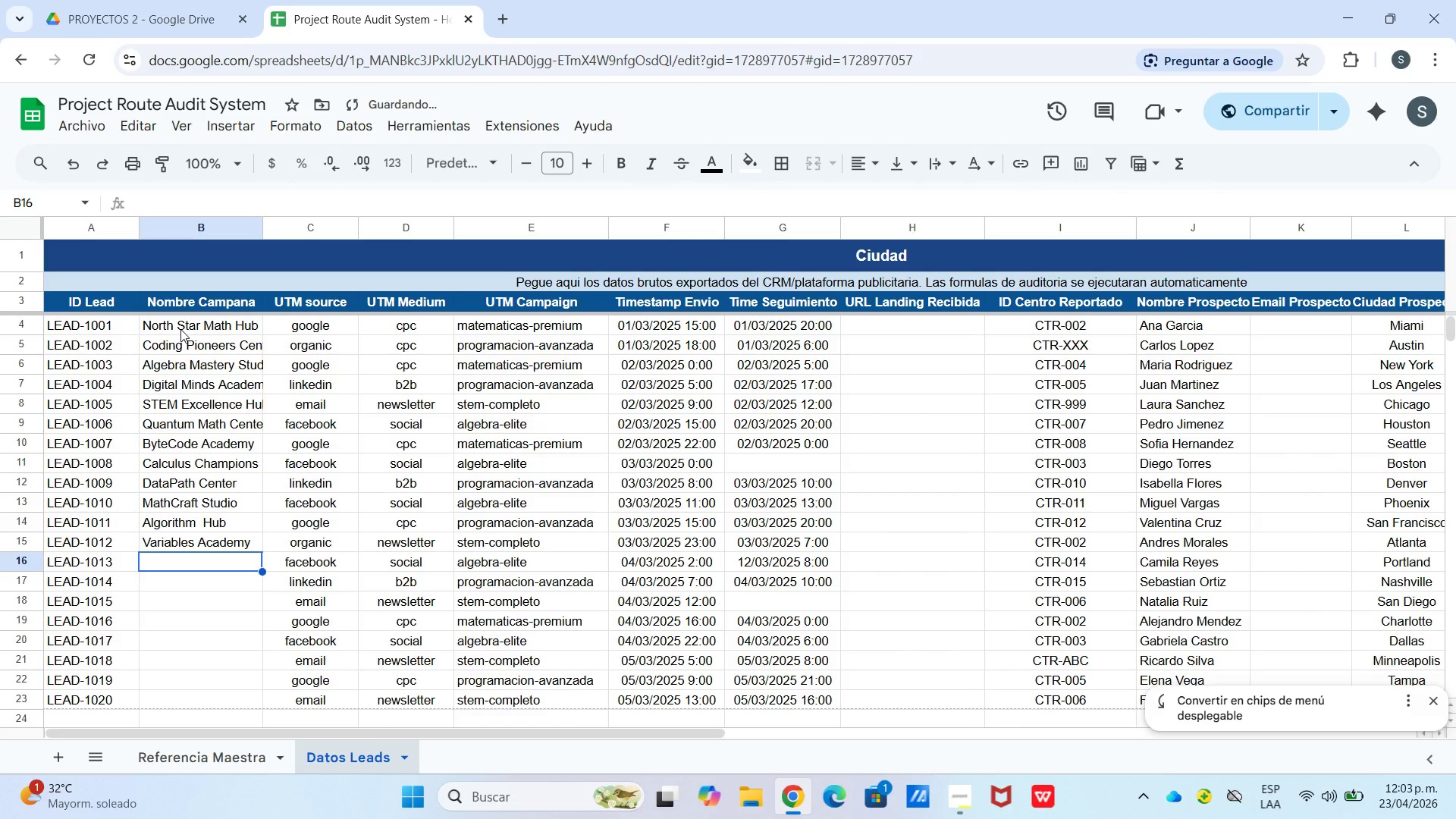 
type(Precision Math )
 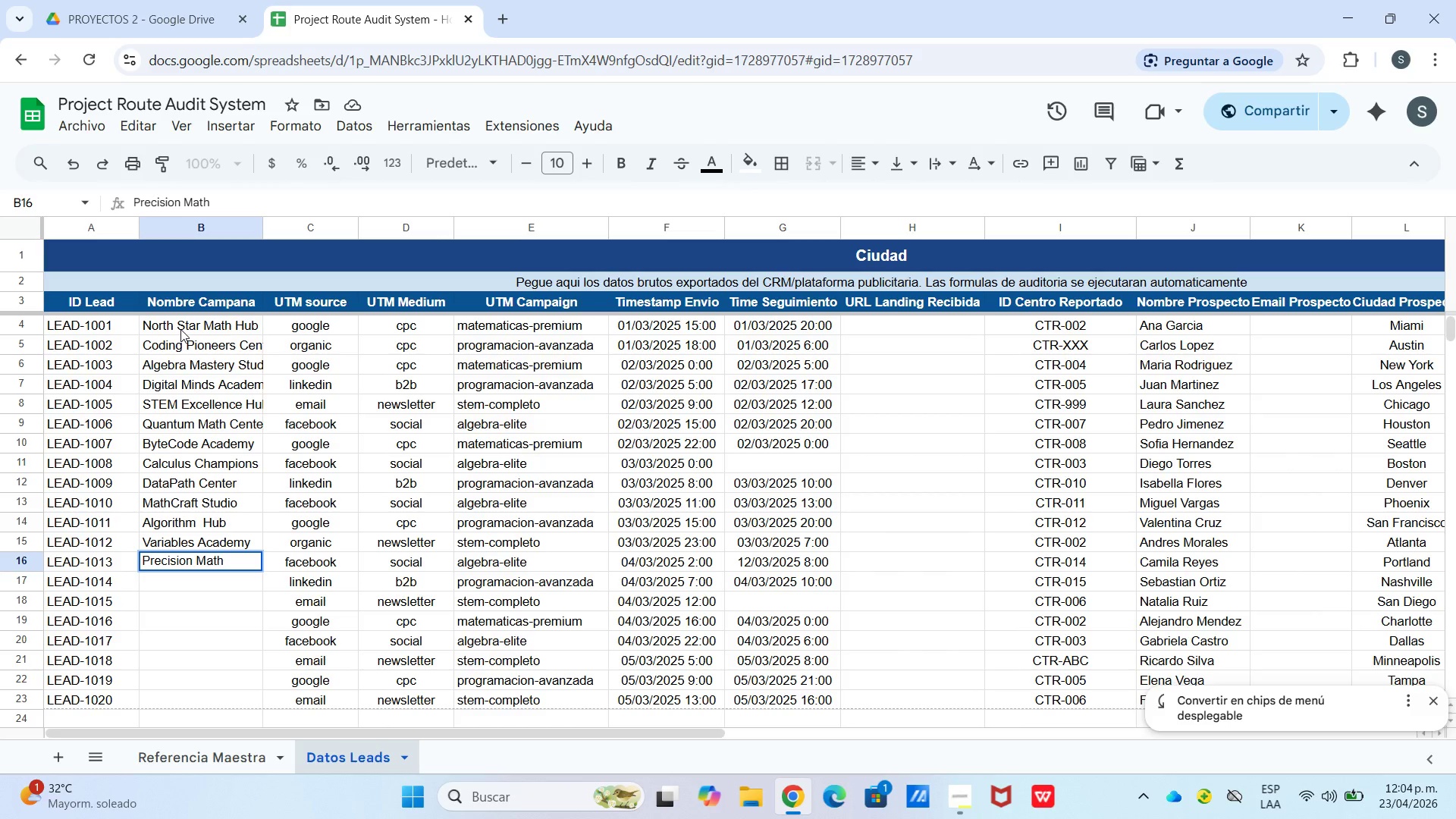 
type(Center)
 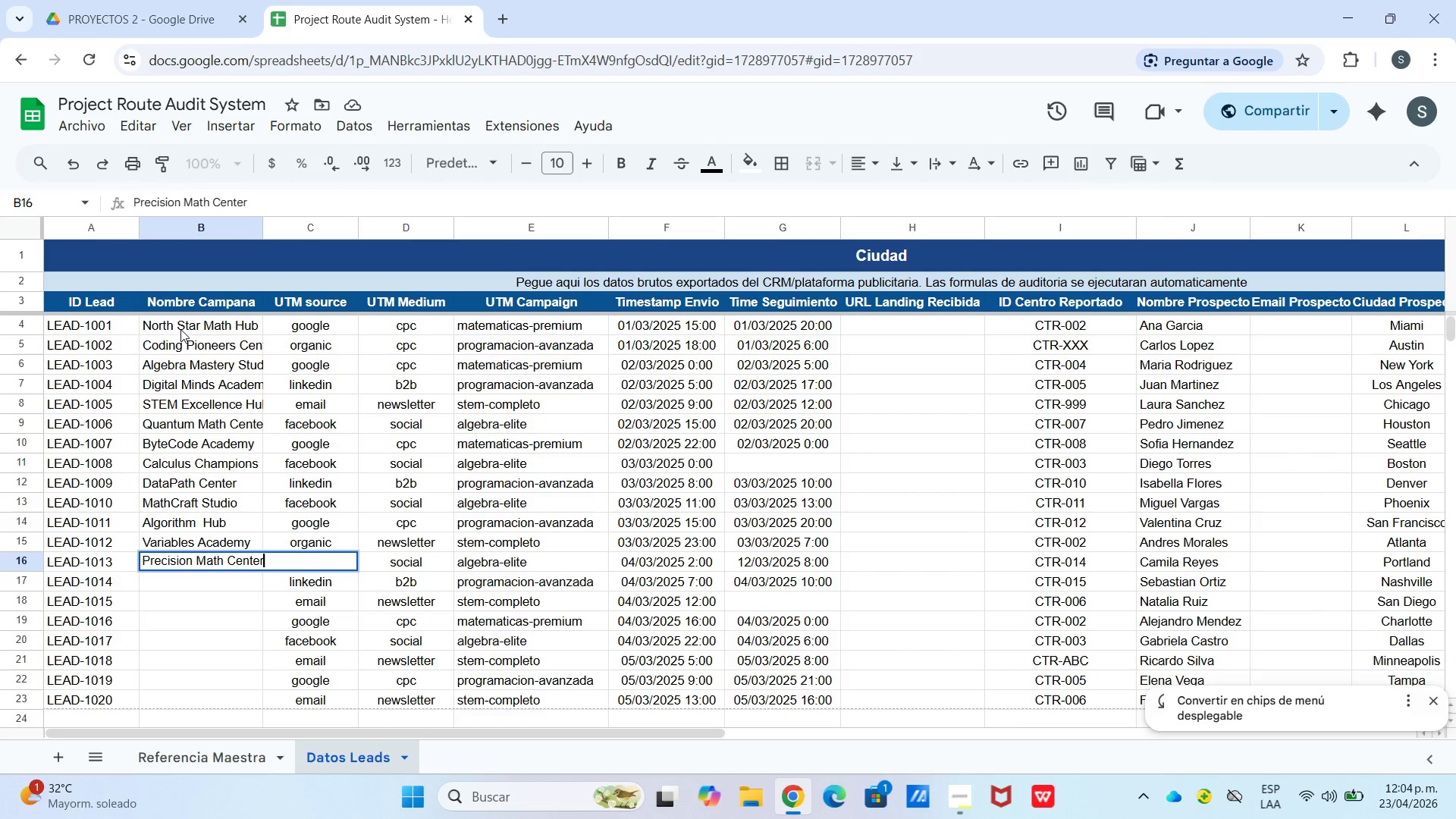 
key(Enter)
 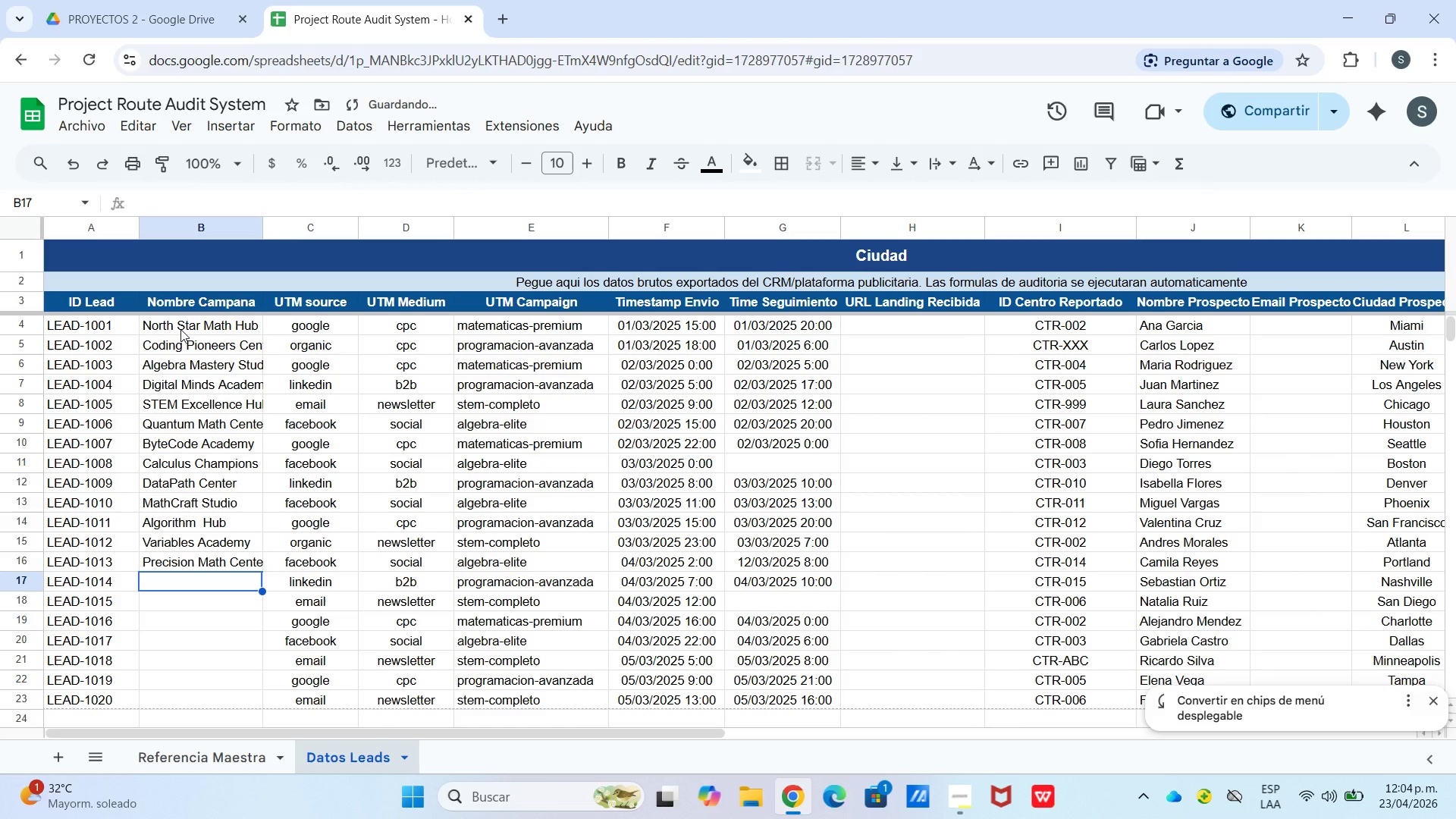 
type(CodeStar Institute)
 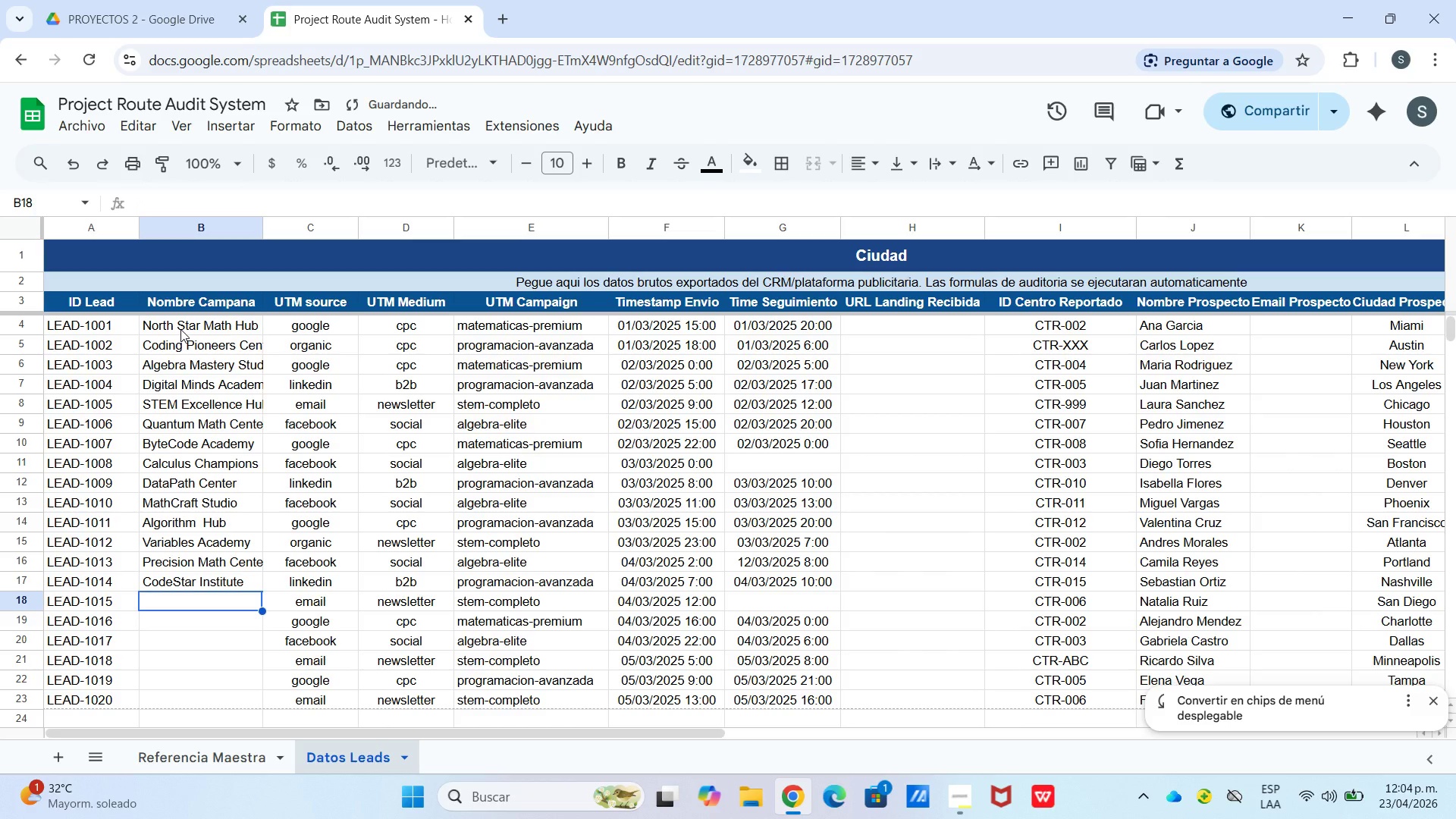 
 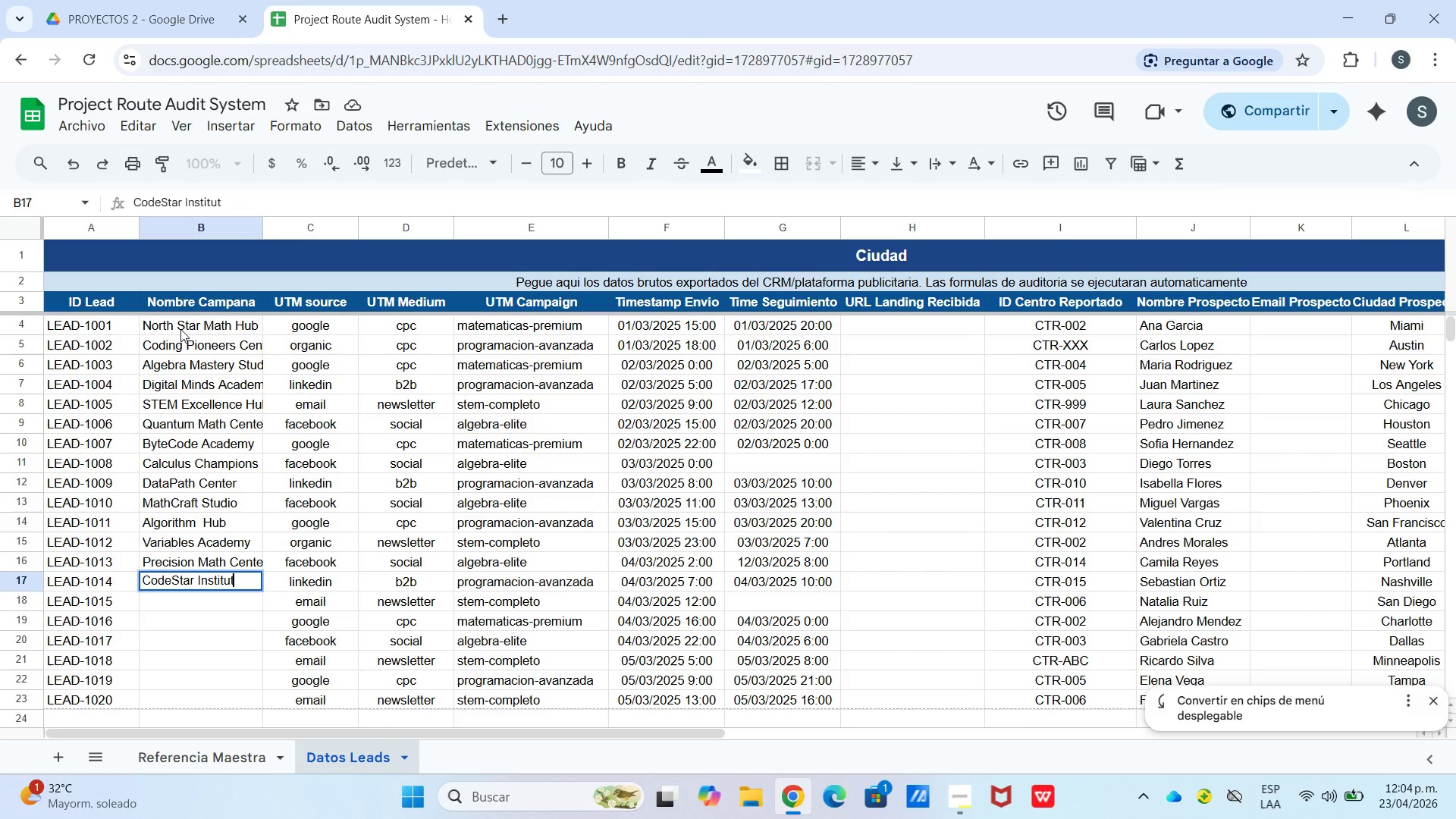 
key(Enter)
 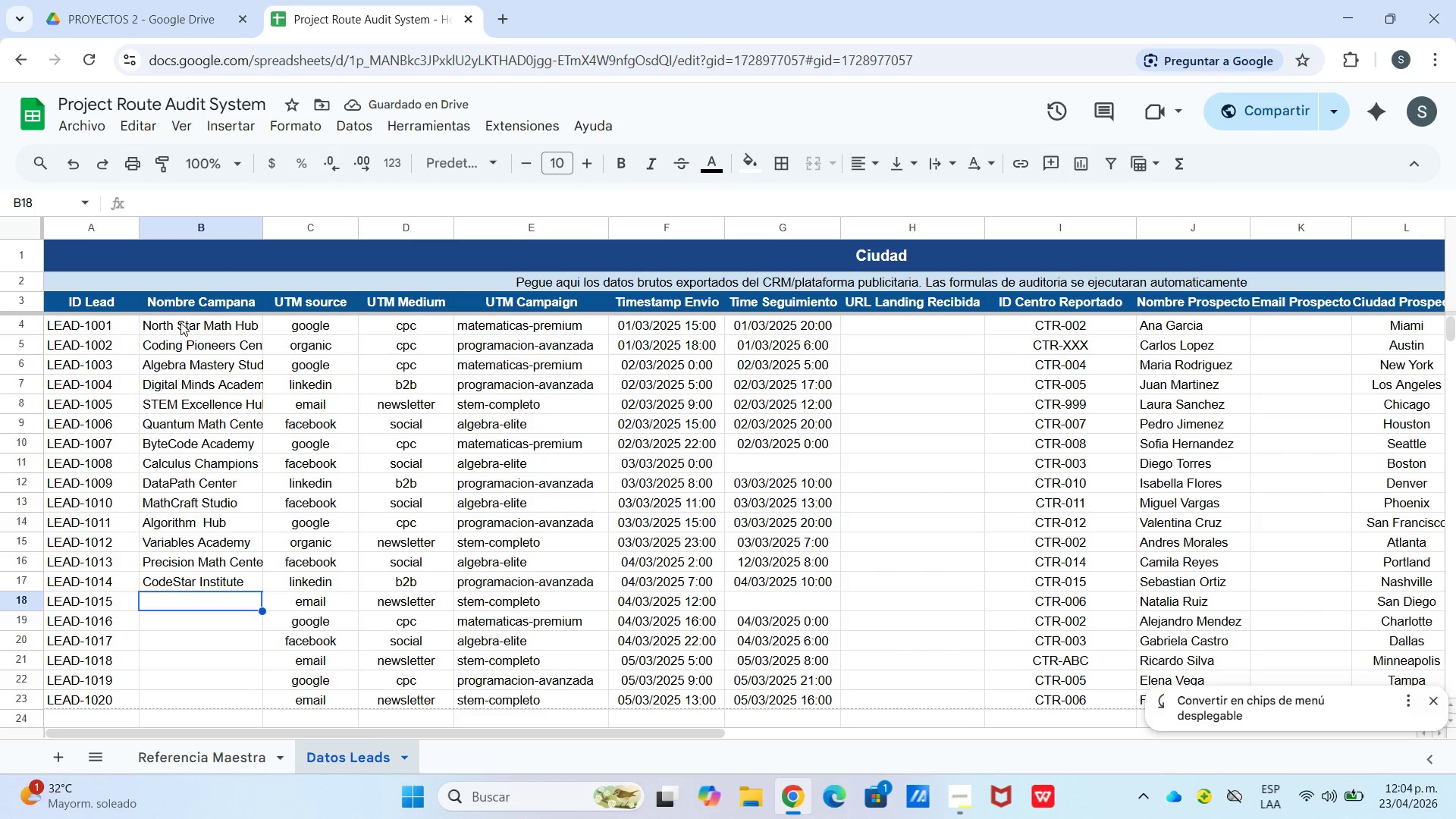 
wait(6.45)
 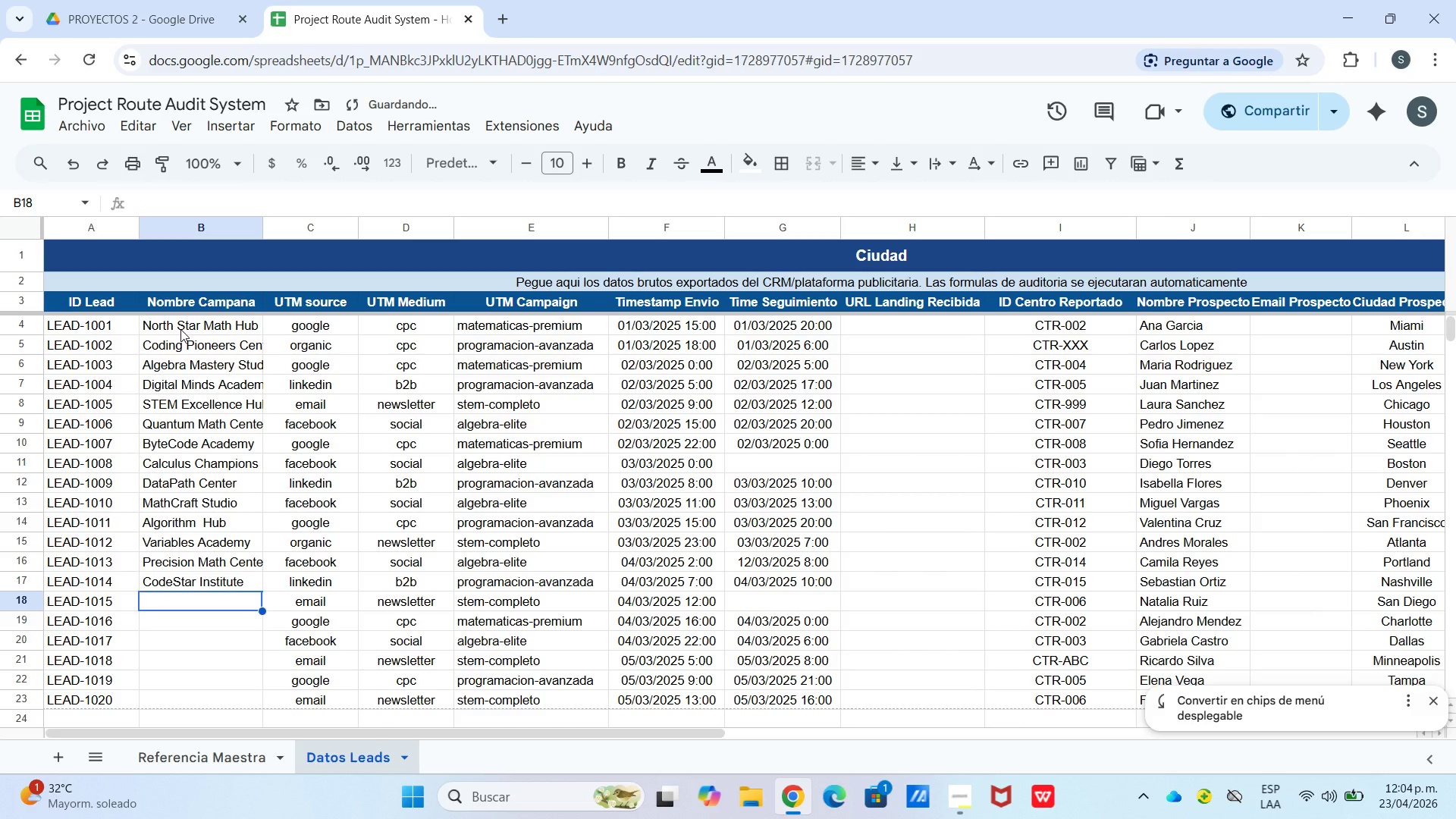 
left_click([194, 524])
 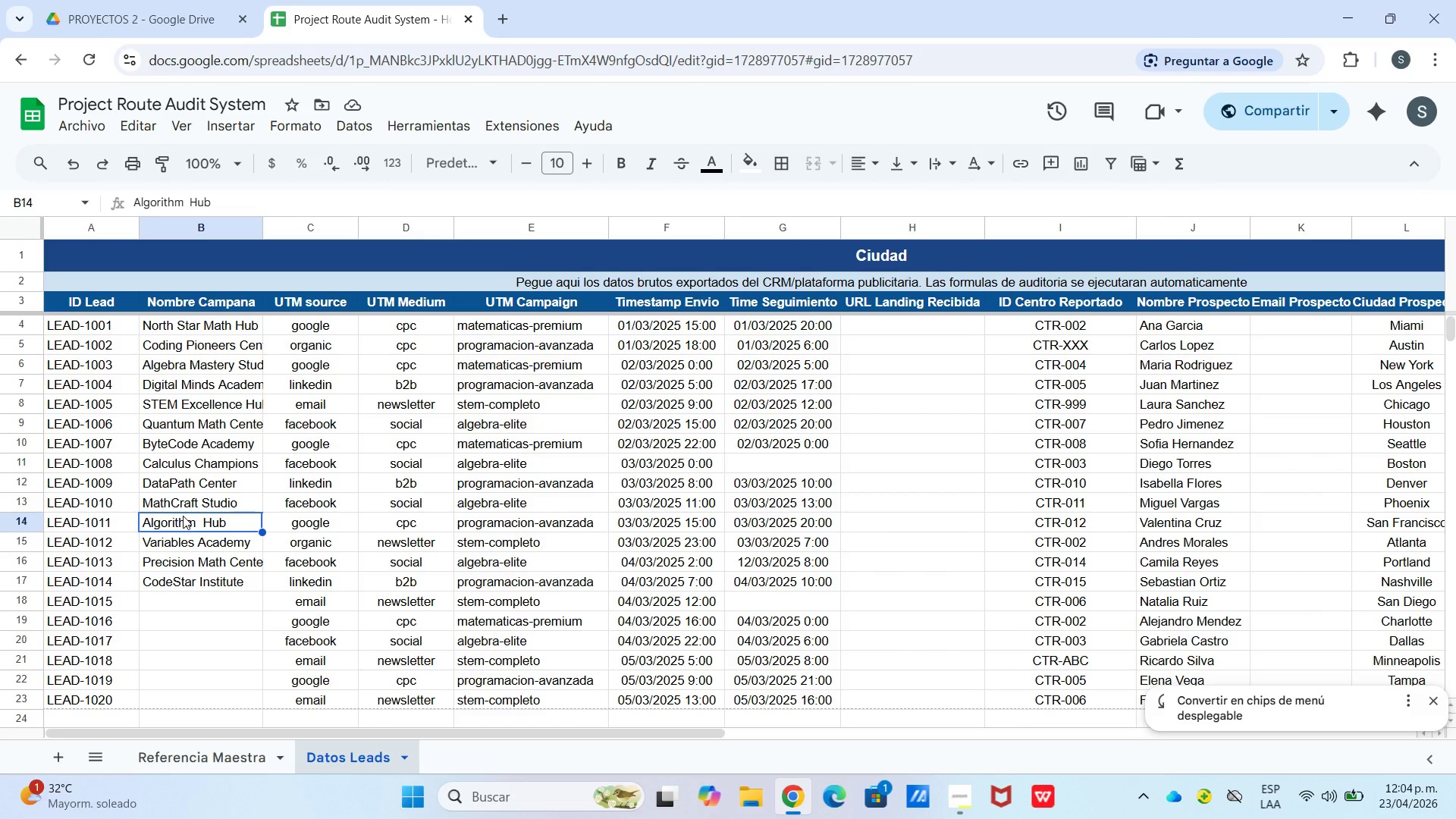 
wait(7.59)
 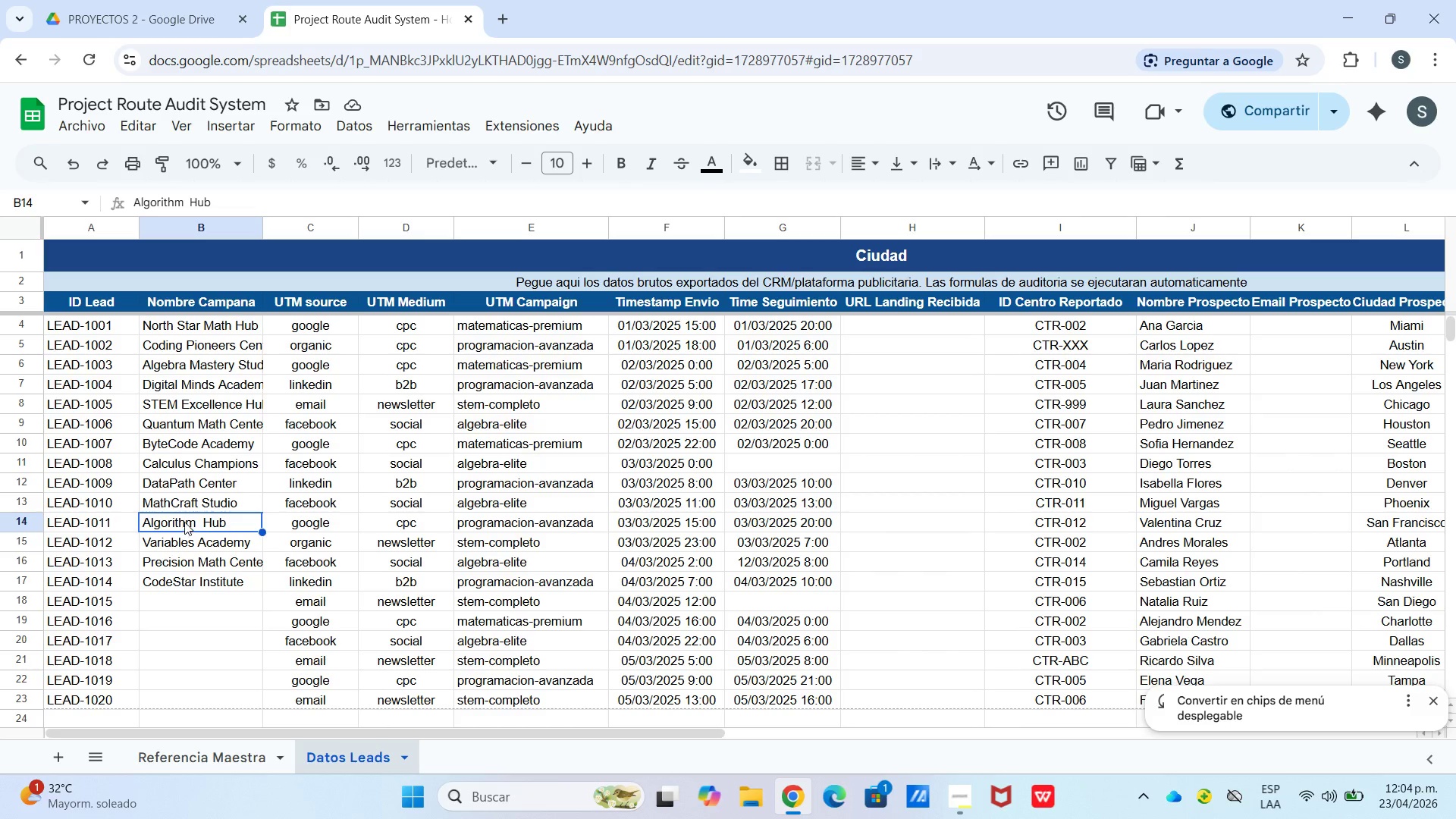 
left_click([171, 403])
 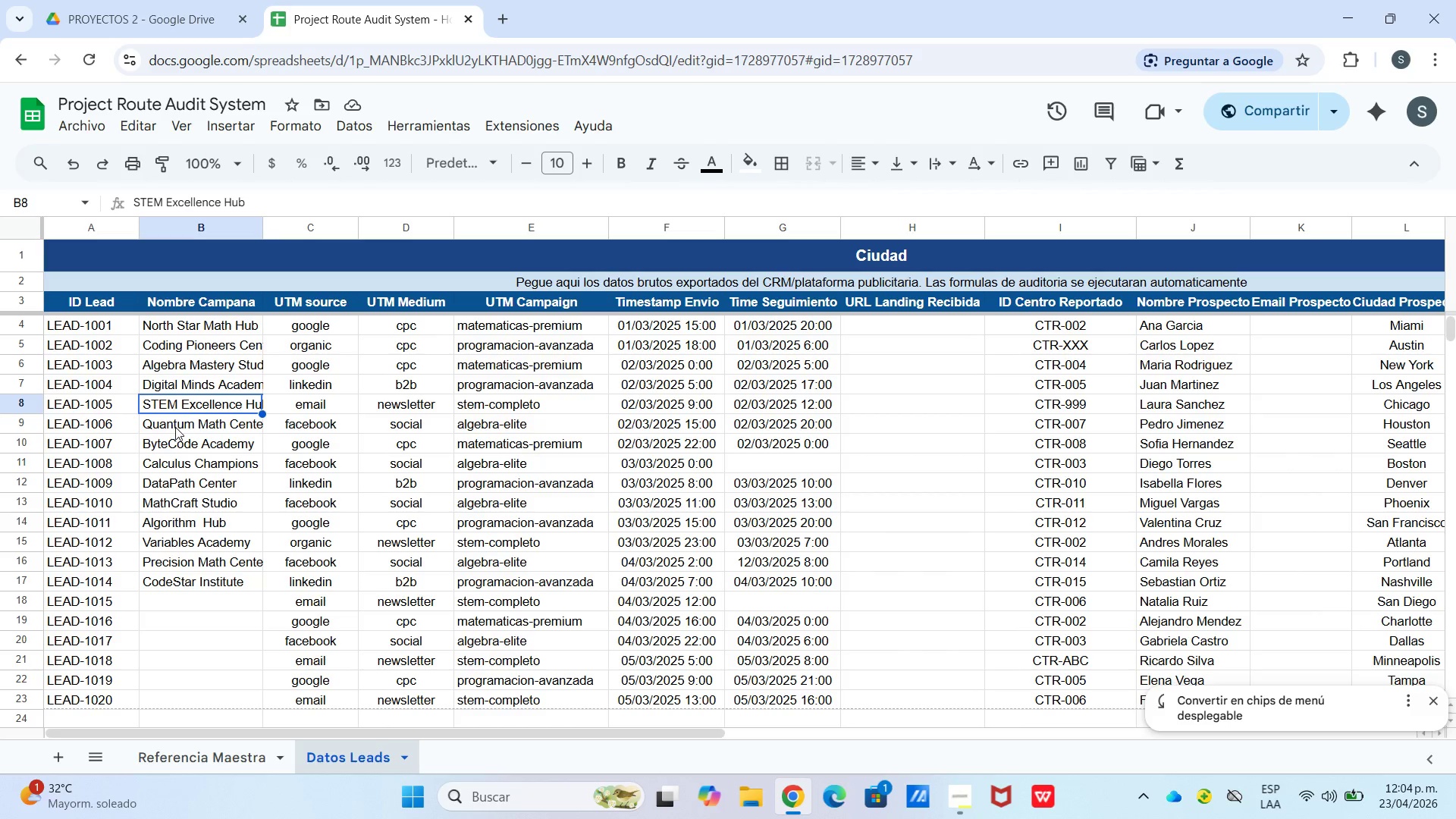 
wait(6.36)
 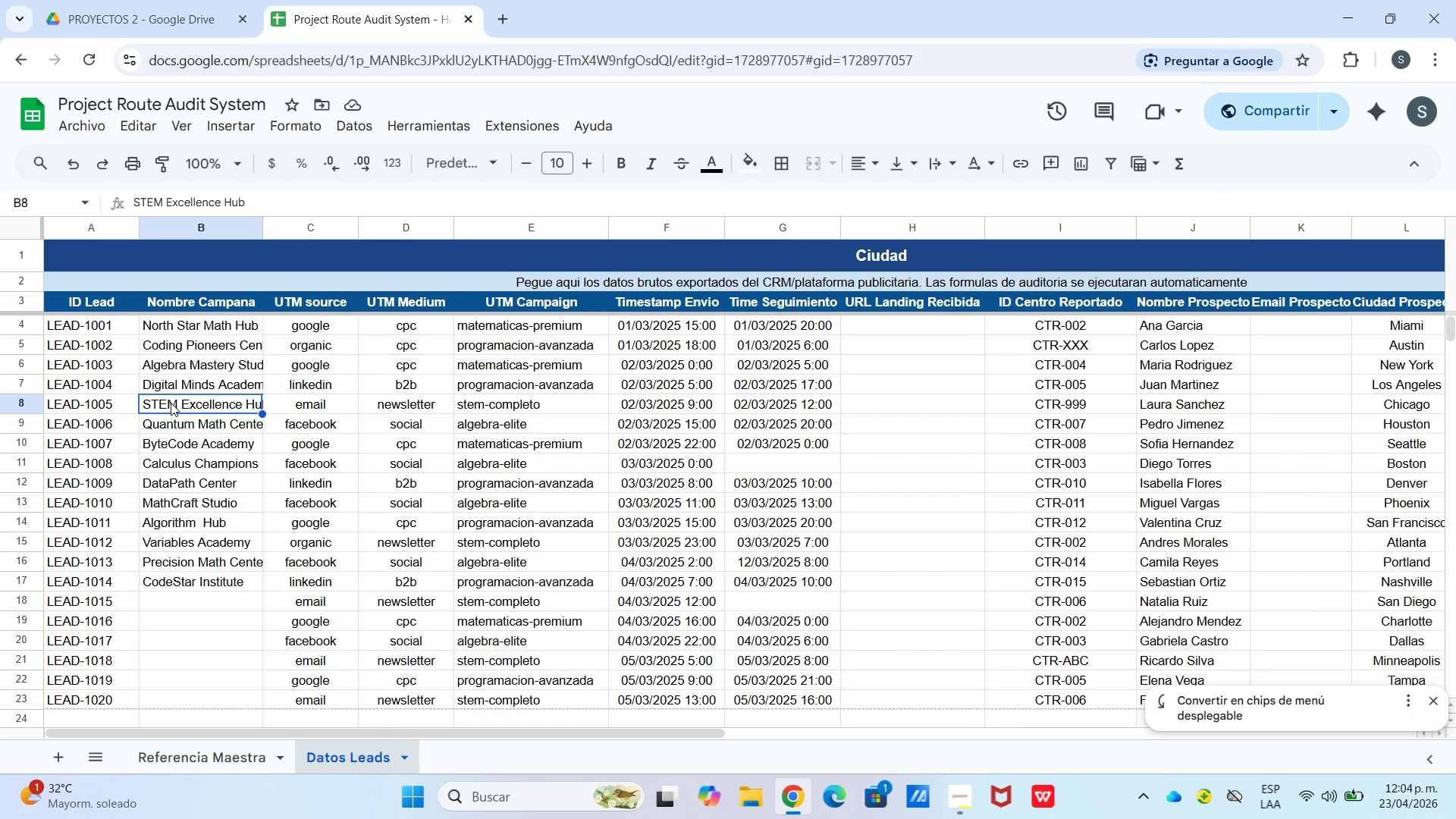 
left_click([180, 442])
 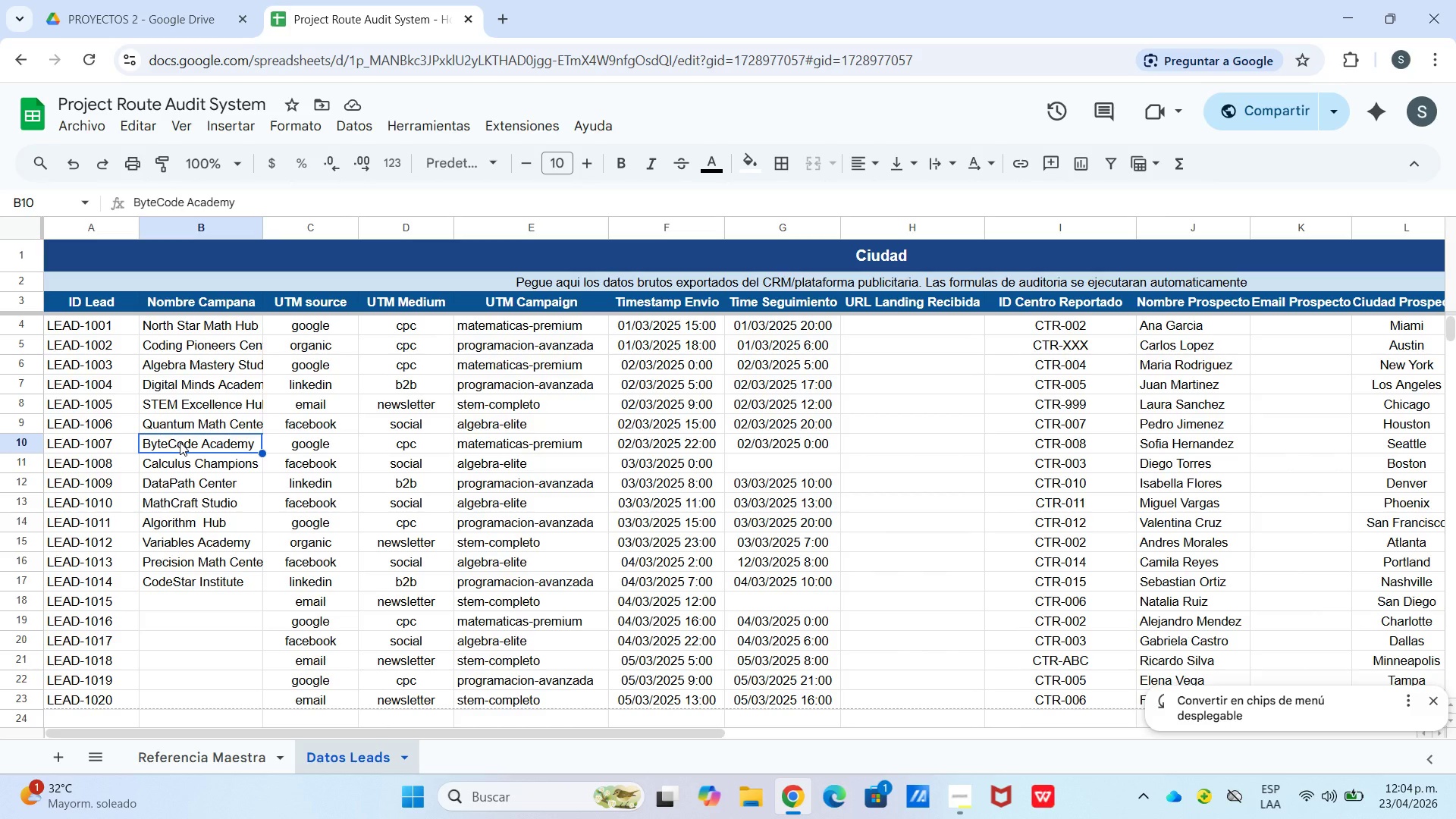 
left_click_drag(start_coordinate=[181, 444], to_coordinate=[218, 576])
 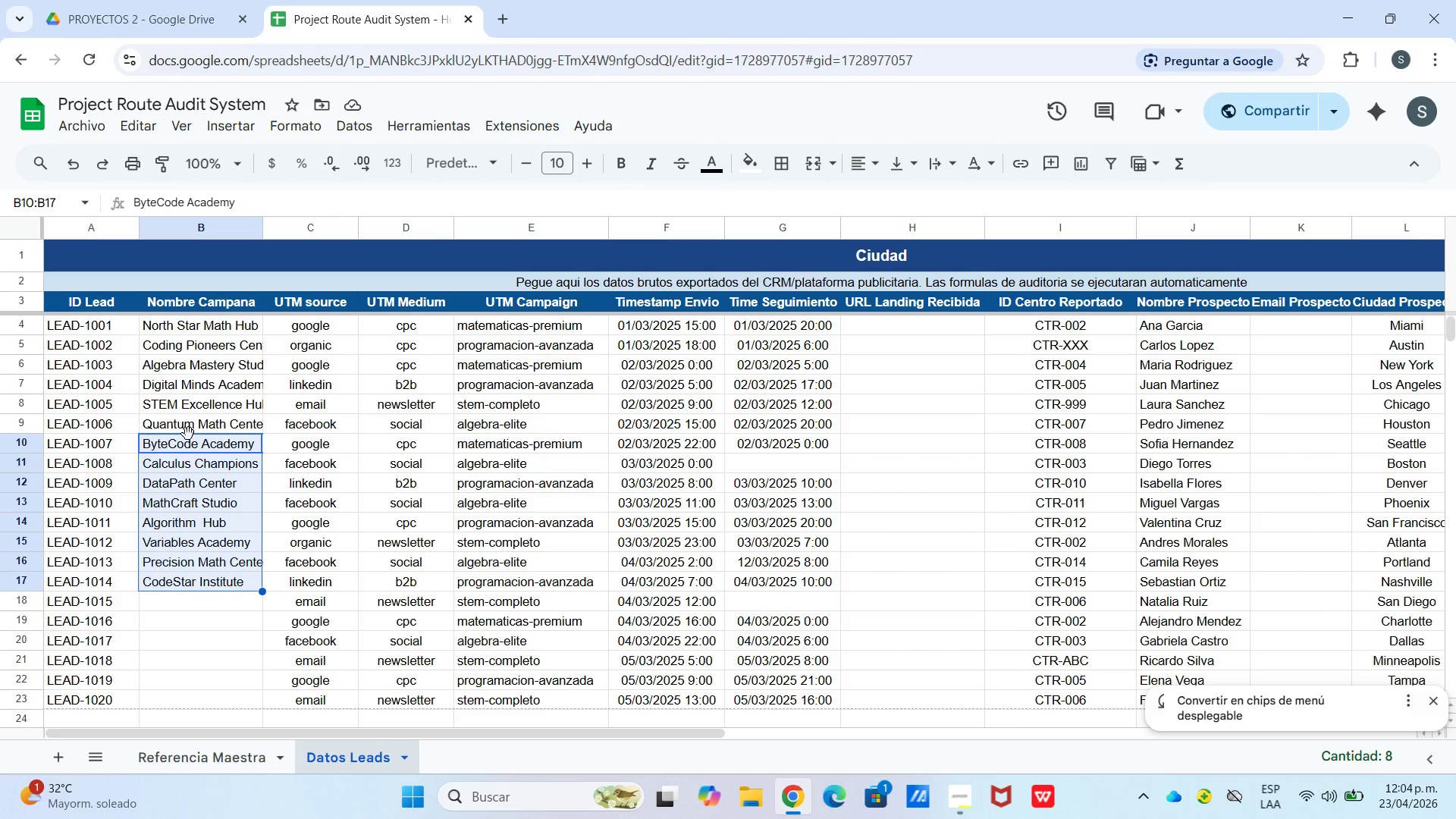 
left_click_drag(start_coordinate=[193, 464], to_coordinate=[196, 471])
 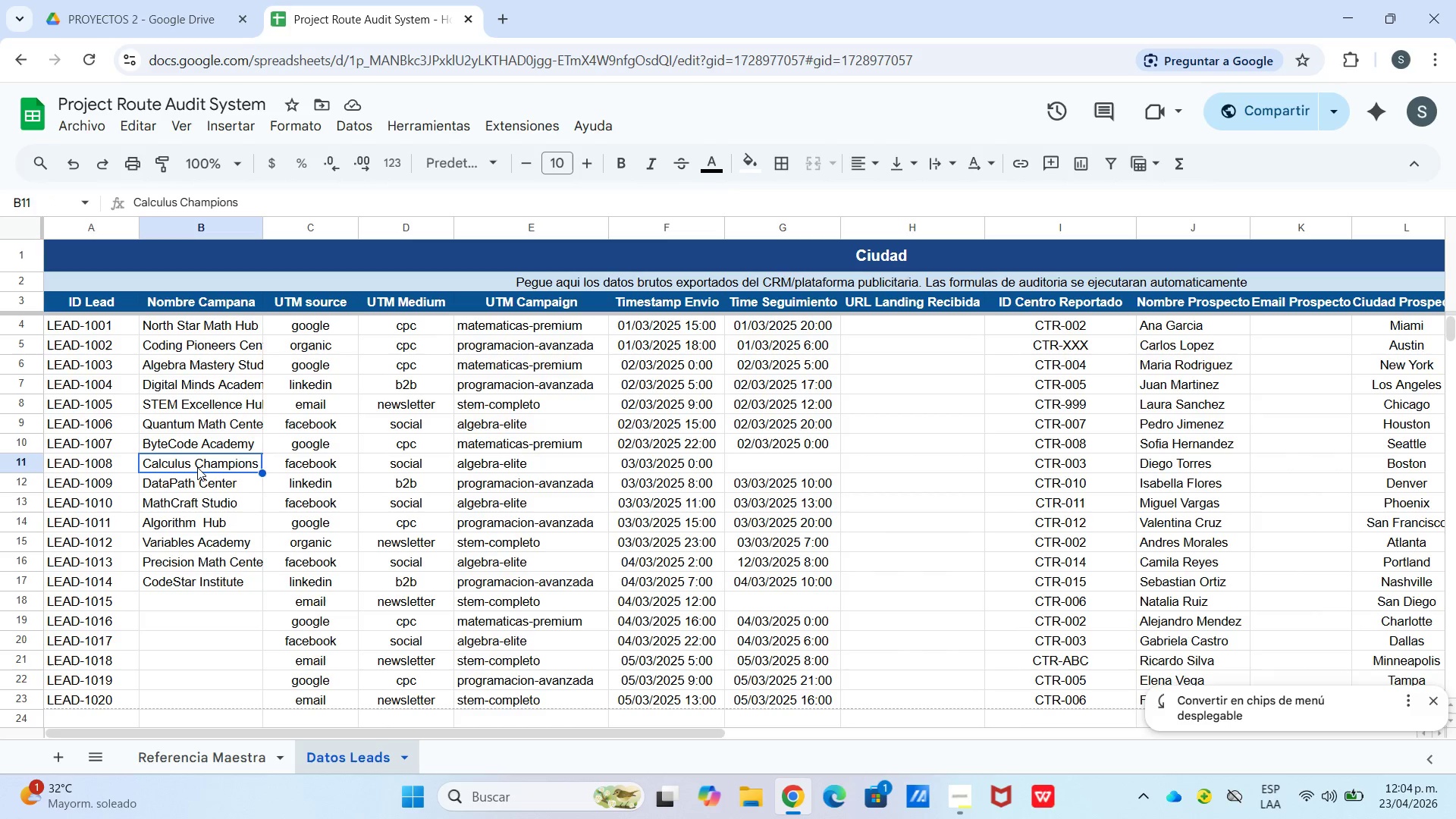 
left_click_drag(start_coordinate=[197, 467], to_coordinate=[215, 590])
 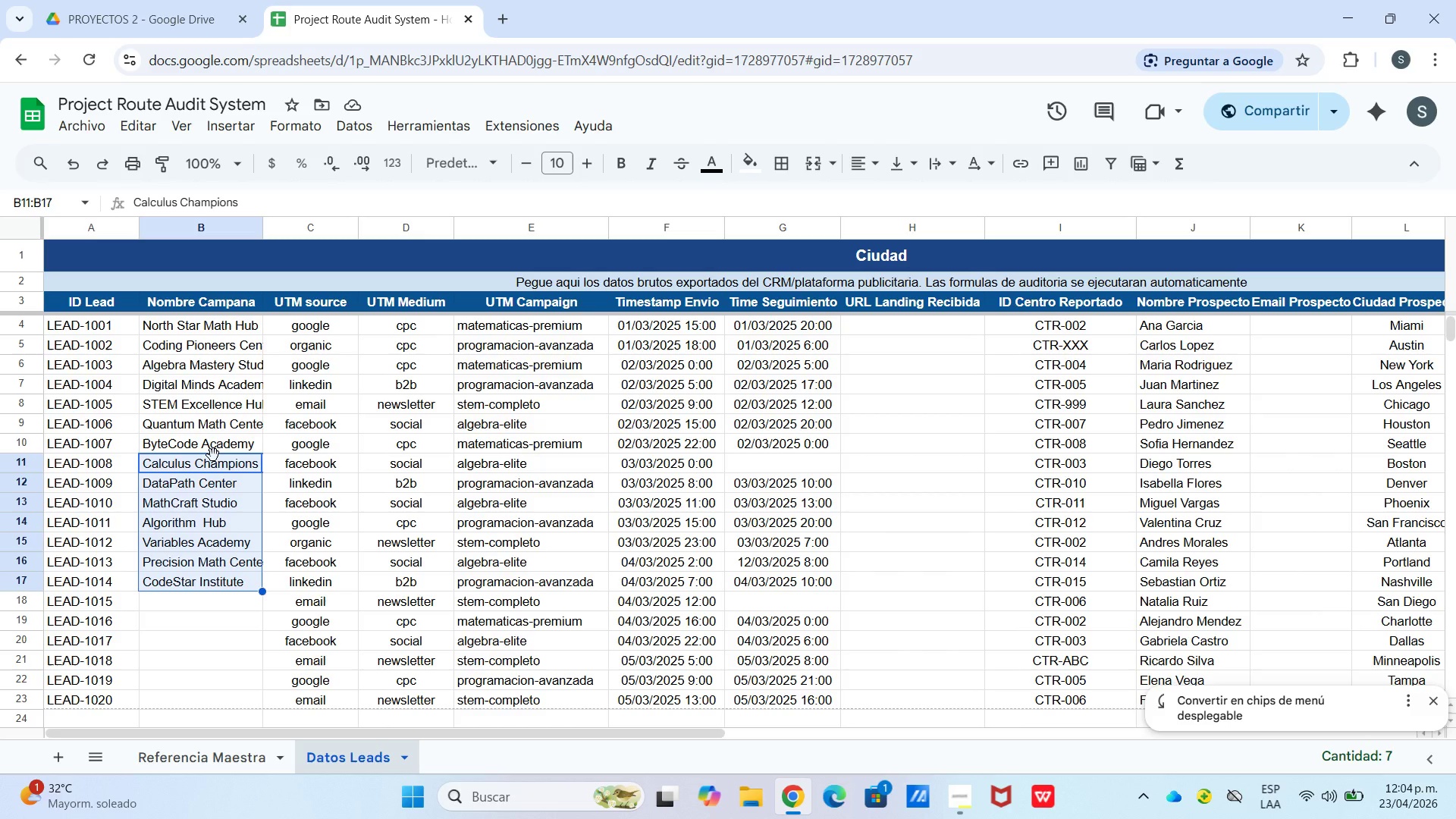 
left_click_drag(start_coordinate=[213, 455], to_coordinate=[221, 550])
 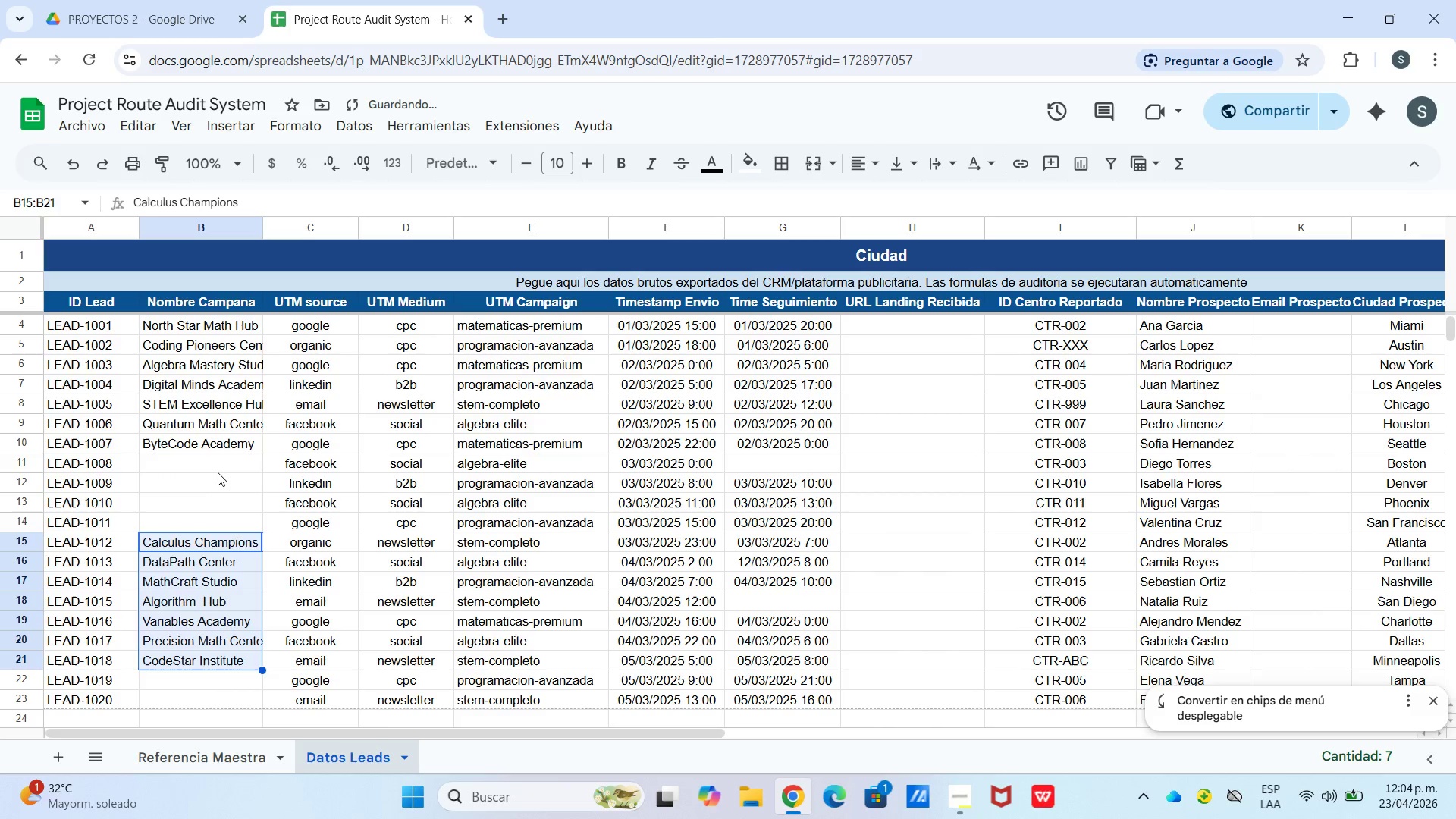 
left_click([216, 471])
 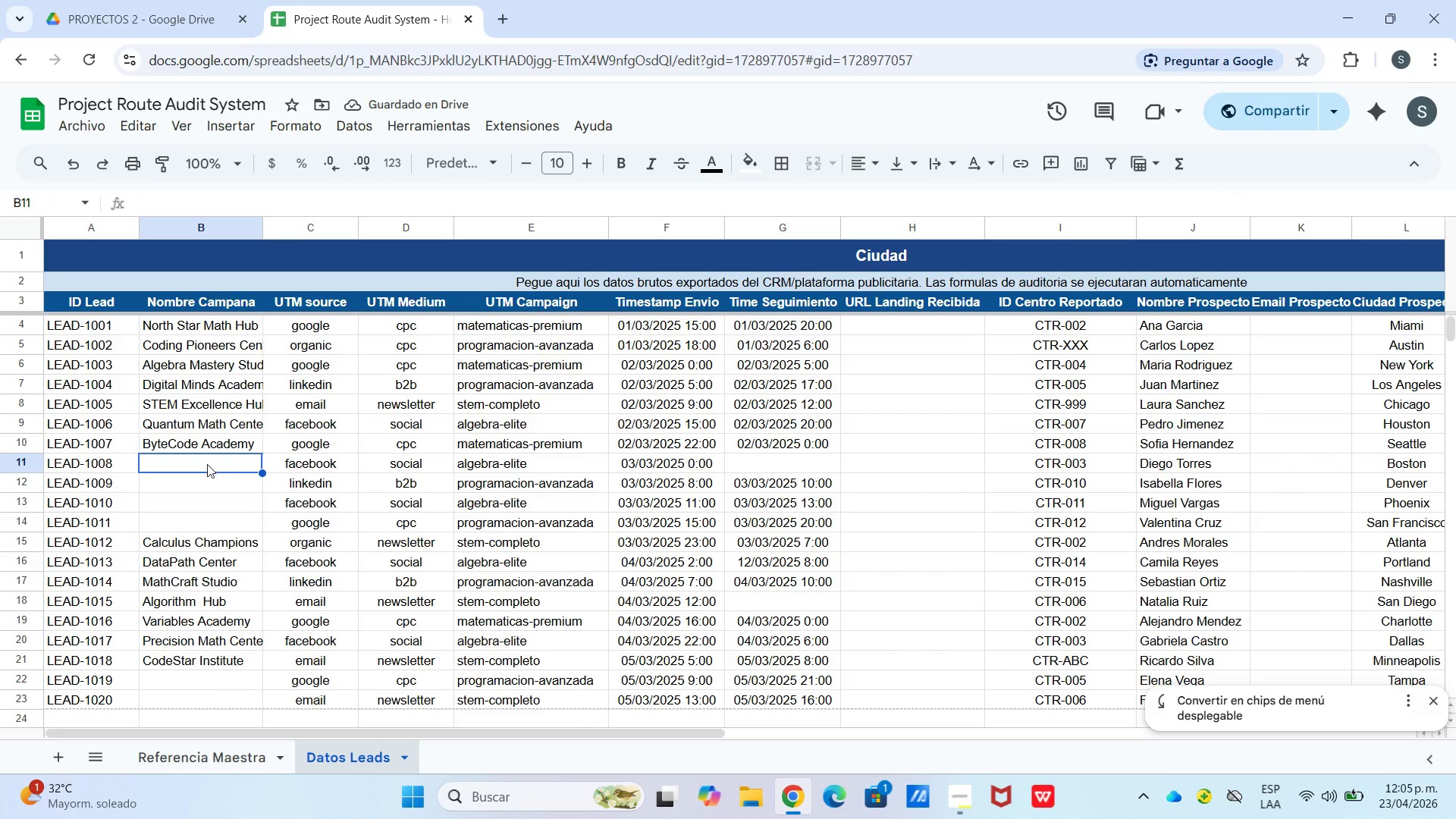 
type(Prime Numbre)
key(Backspace)
key(Backspace)
type(ers Studio)
 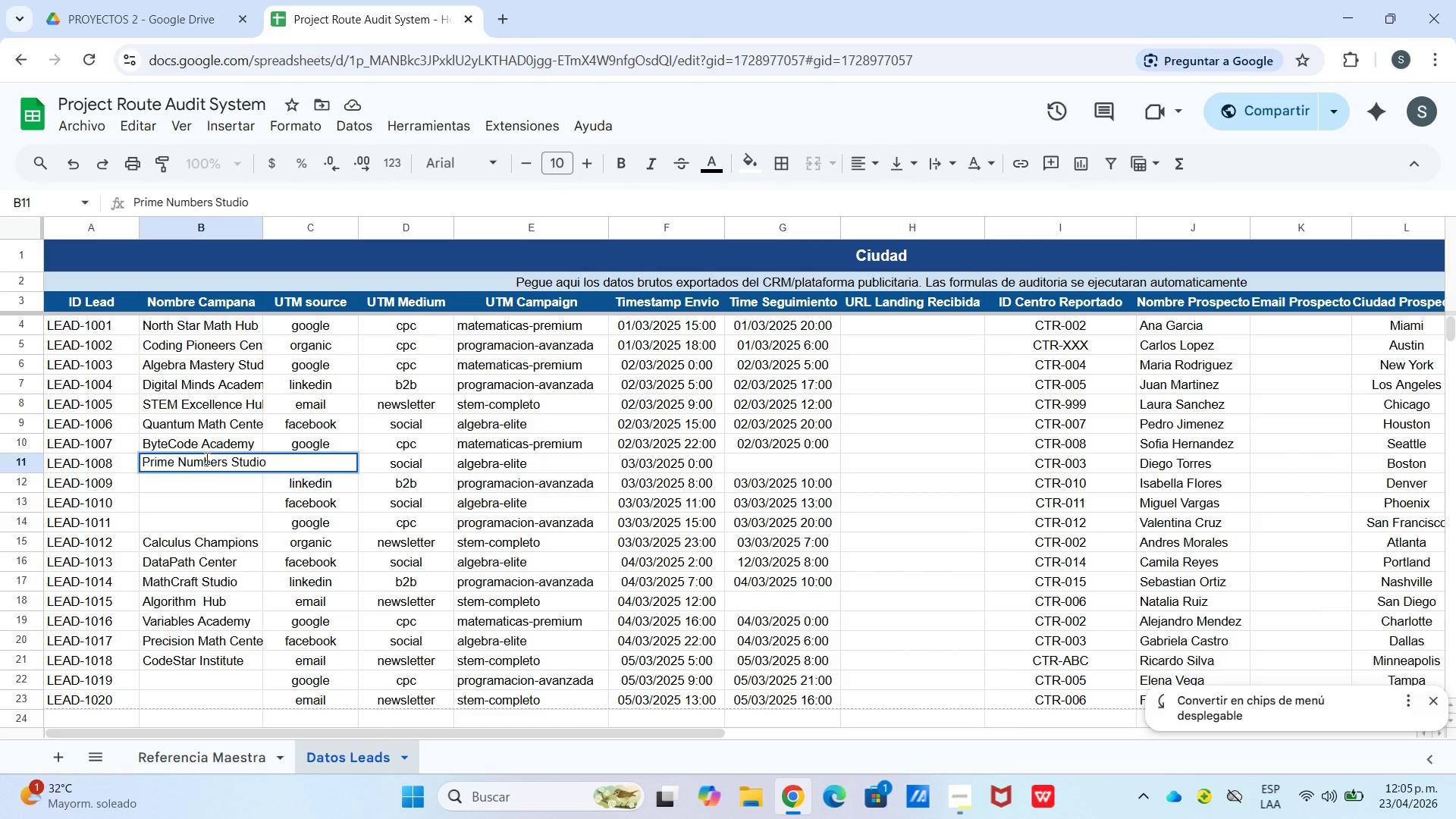 
key(Enter)
 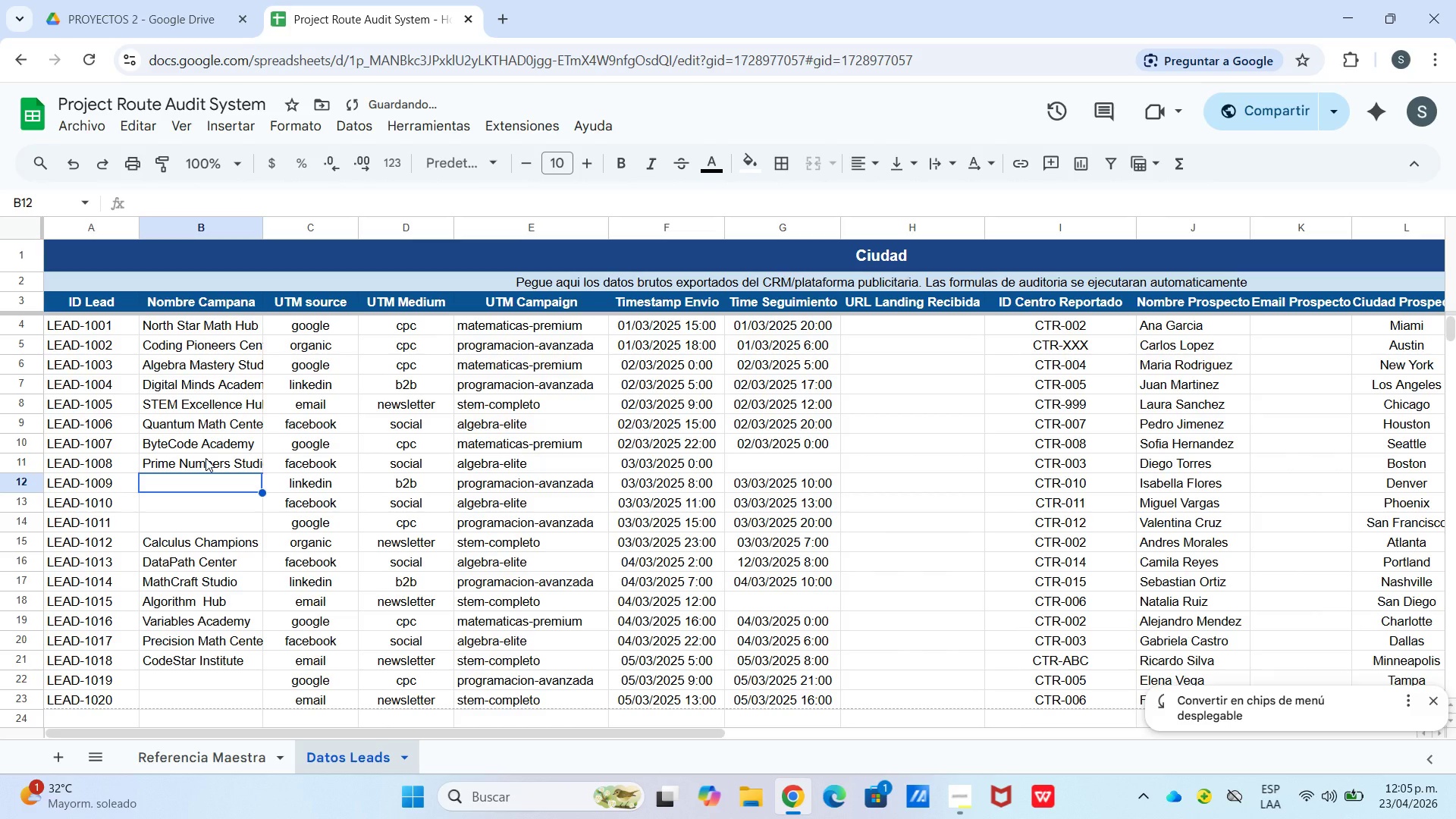 
type(Logic ^ Code Institu)
 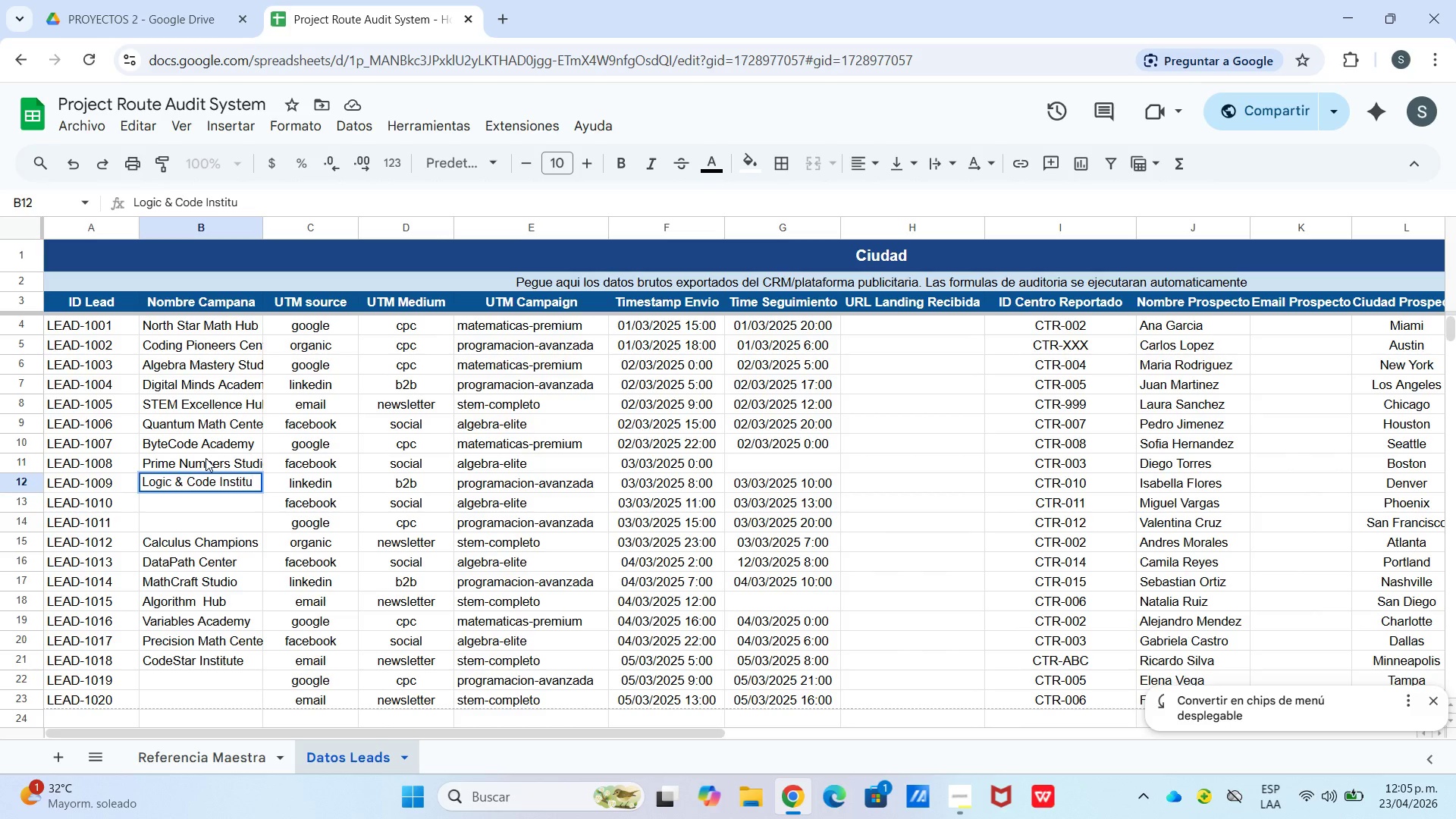 
type(te)
 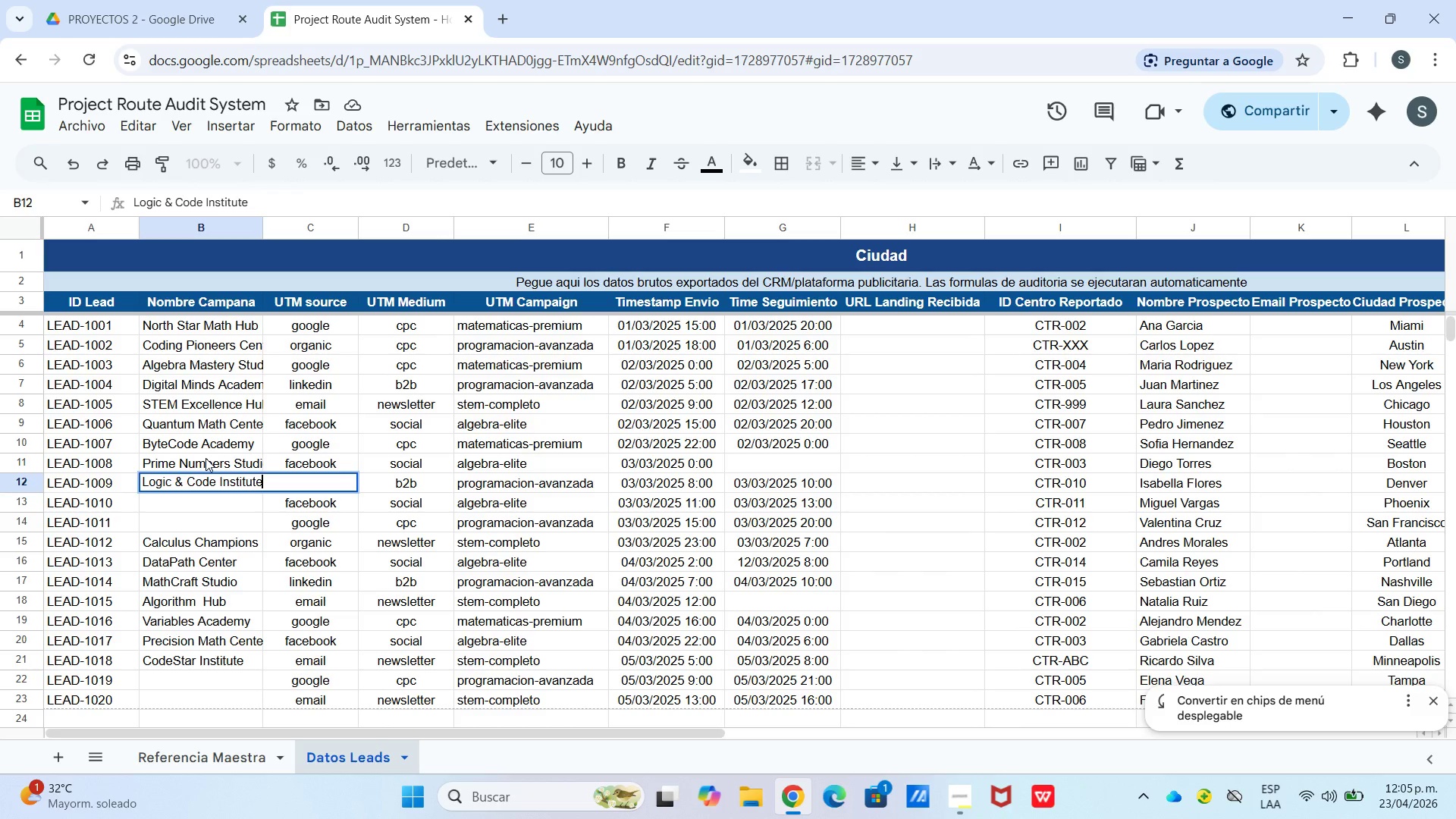 
key(Enter)
 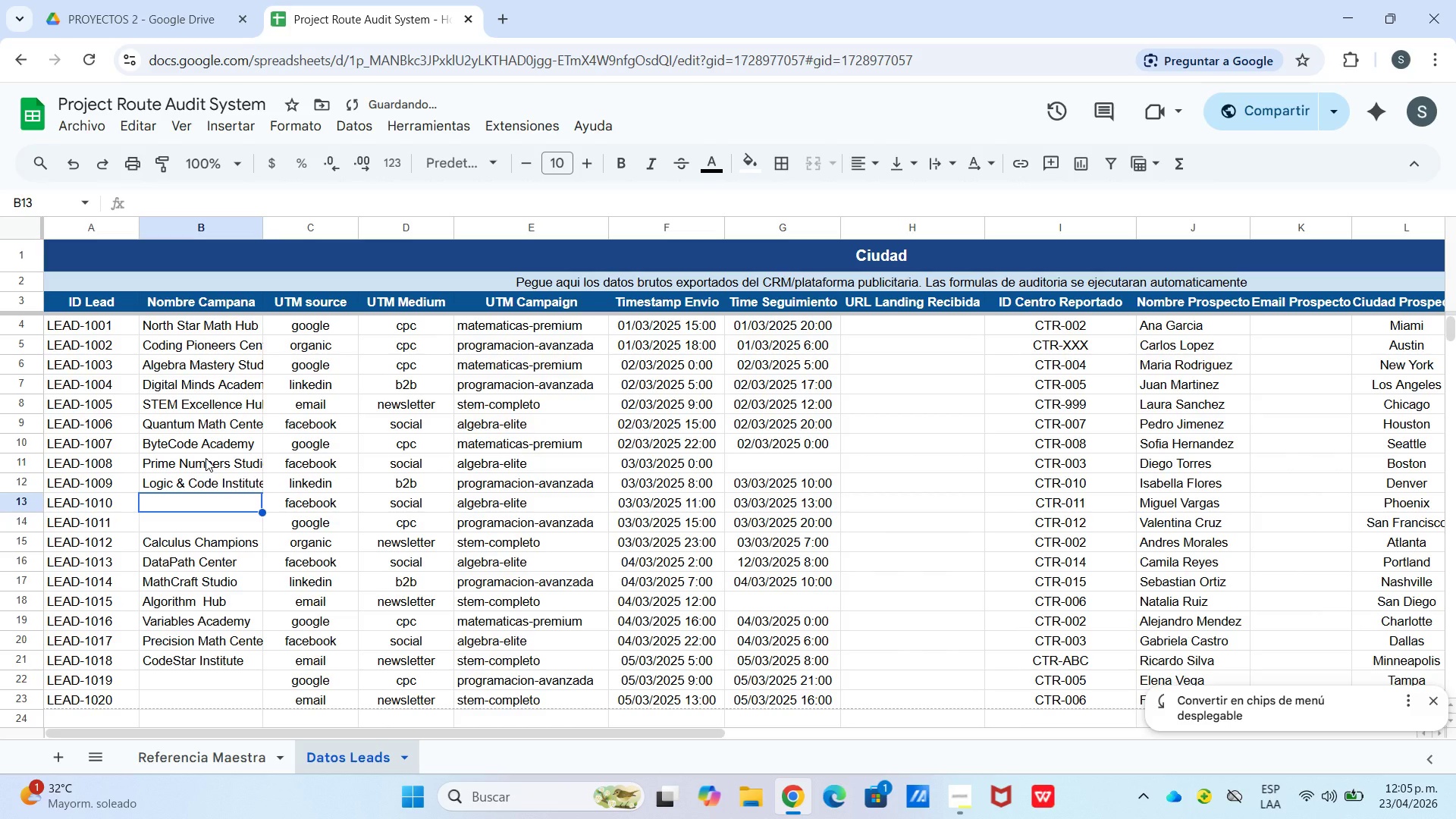 
type(Infinity Math Hub)
 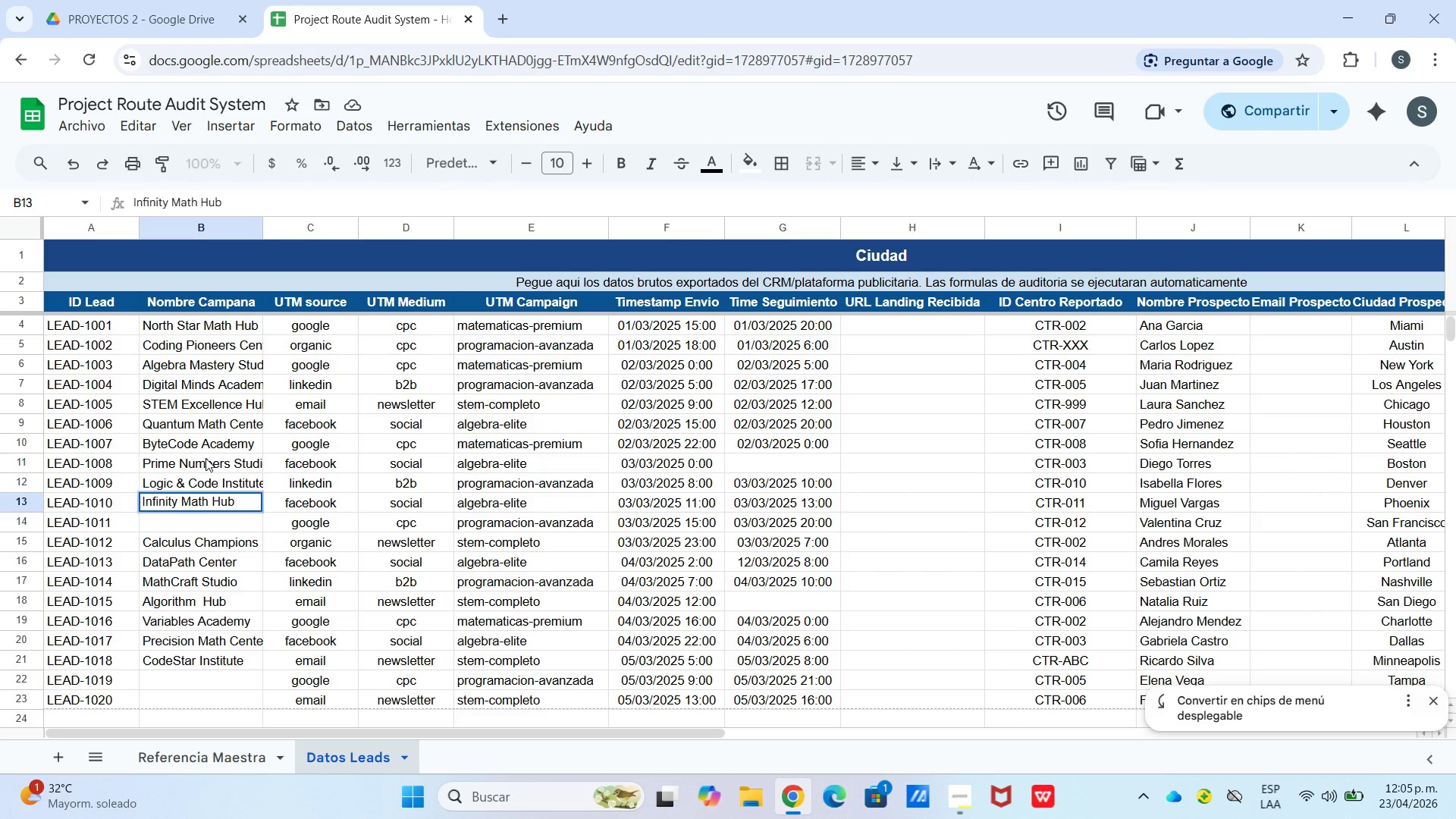 
key(Enter)
 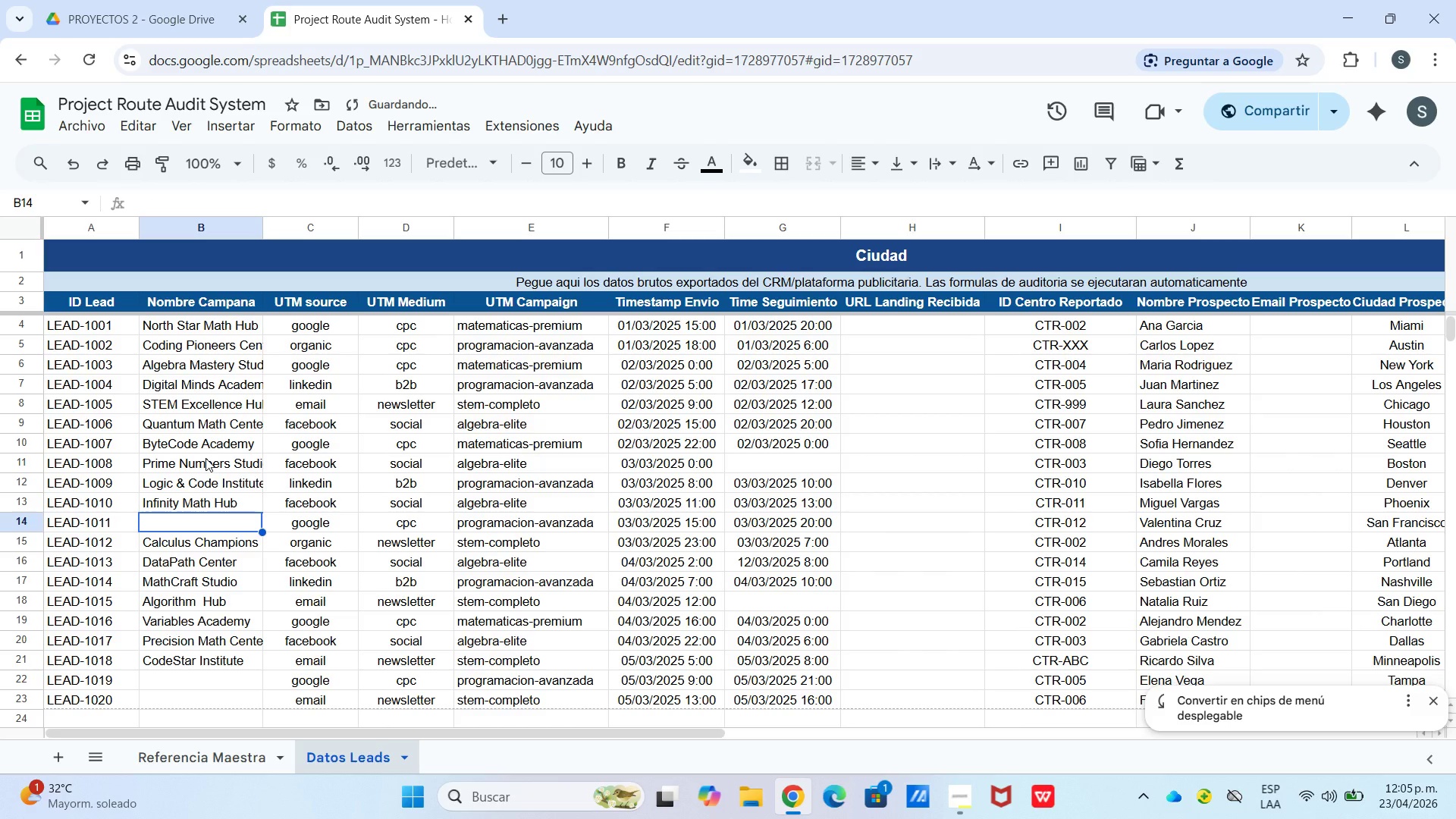 
type(Neural Network Acaedmy)
 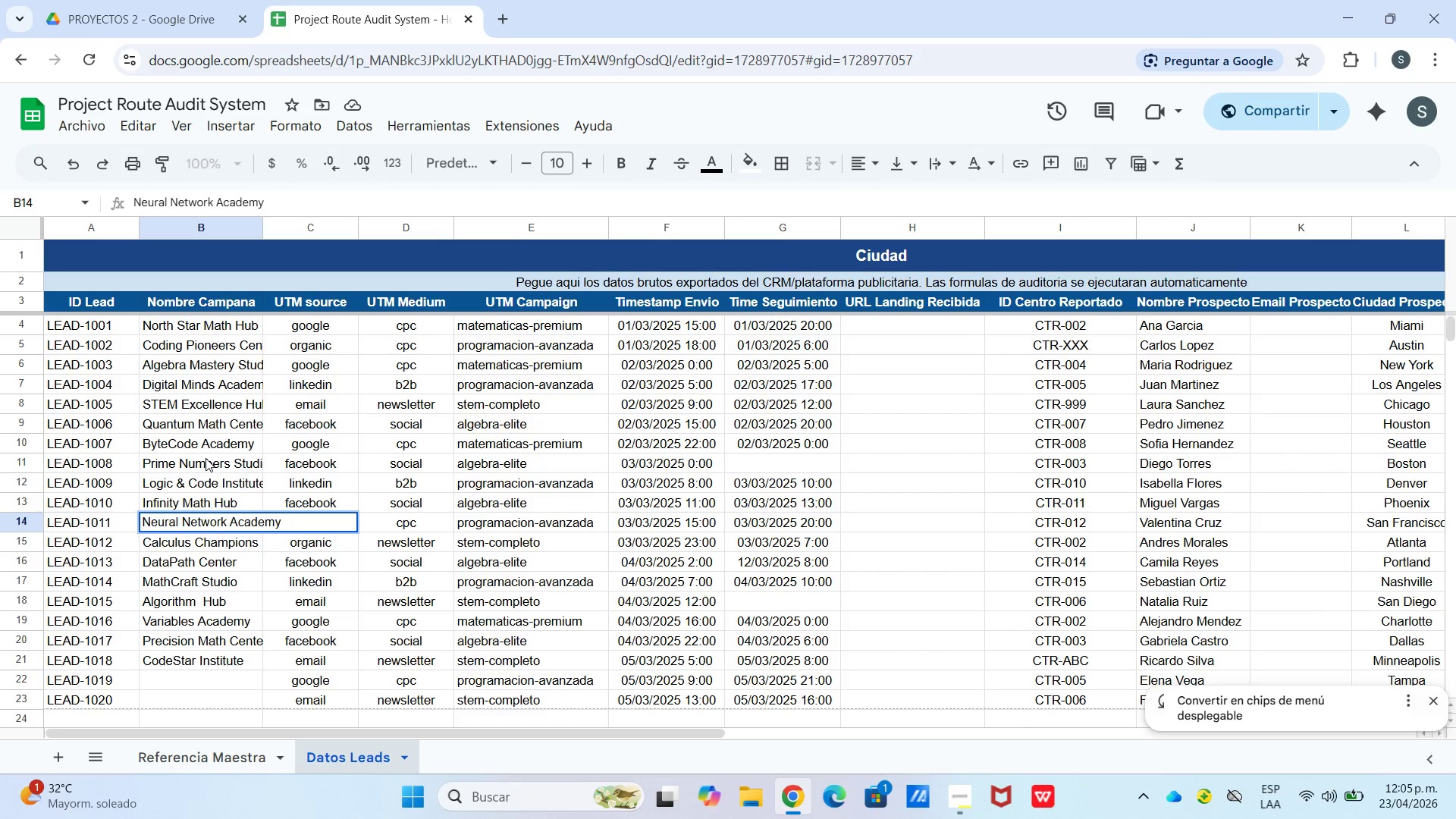 
left_click([216, 679])
 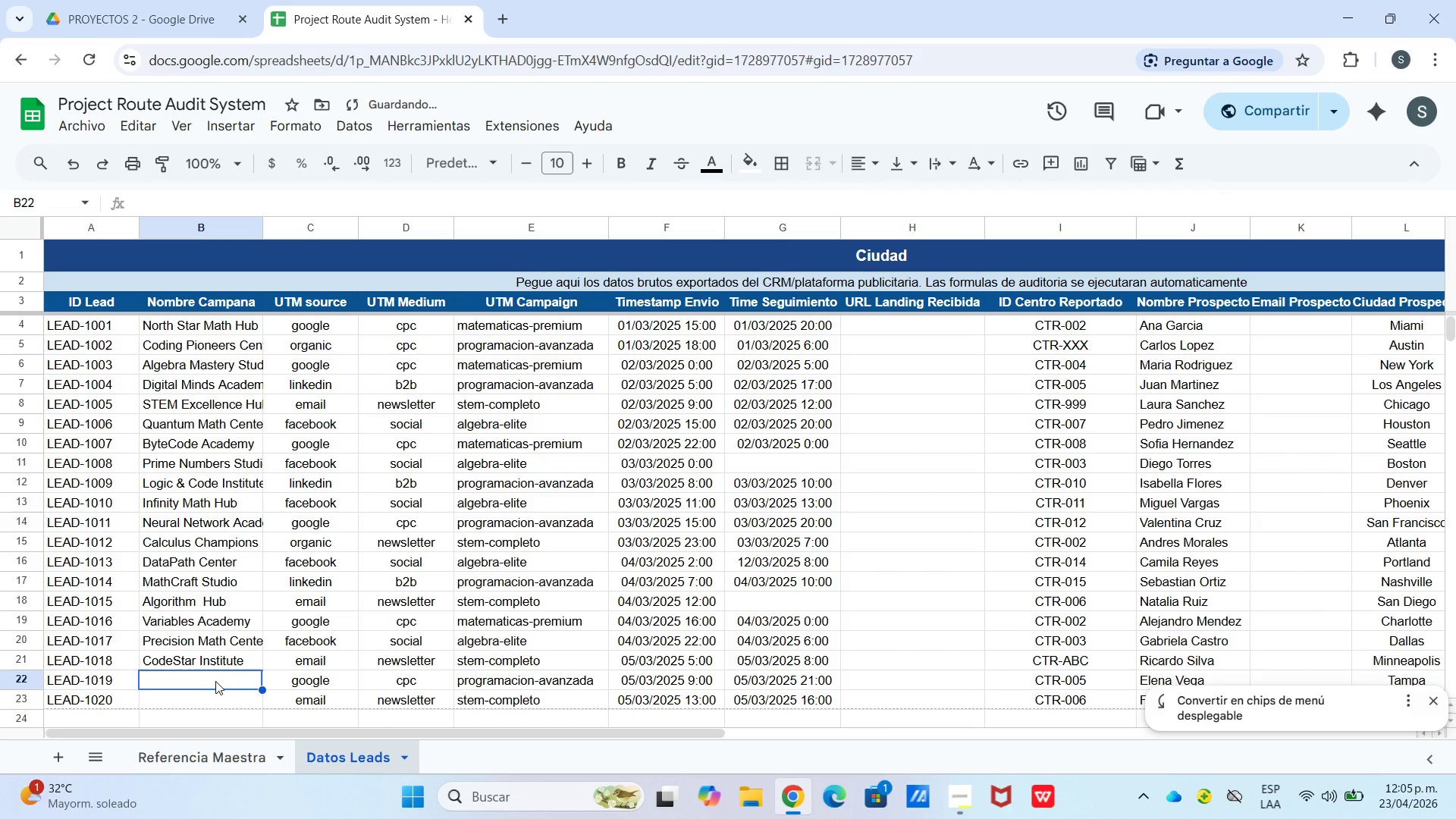 
type(Logic Master Hub)
 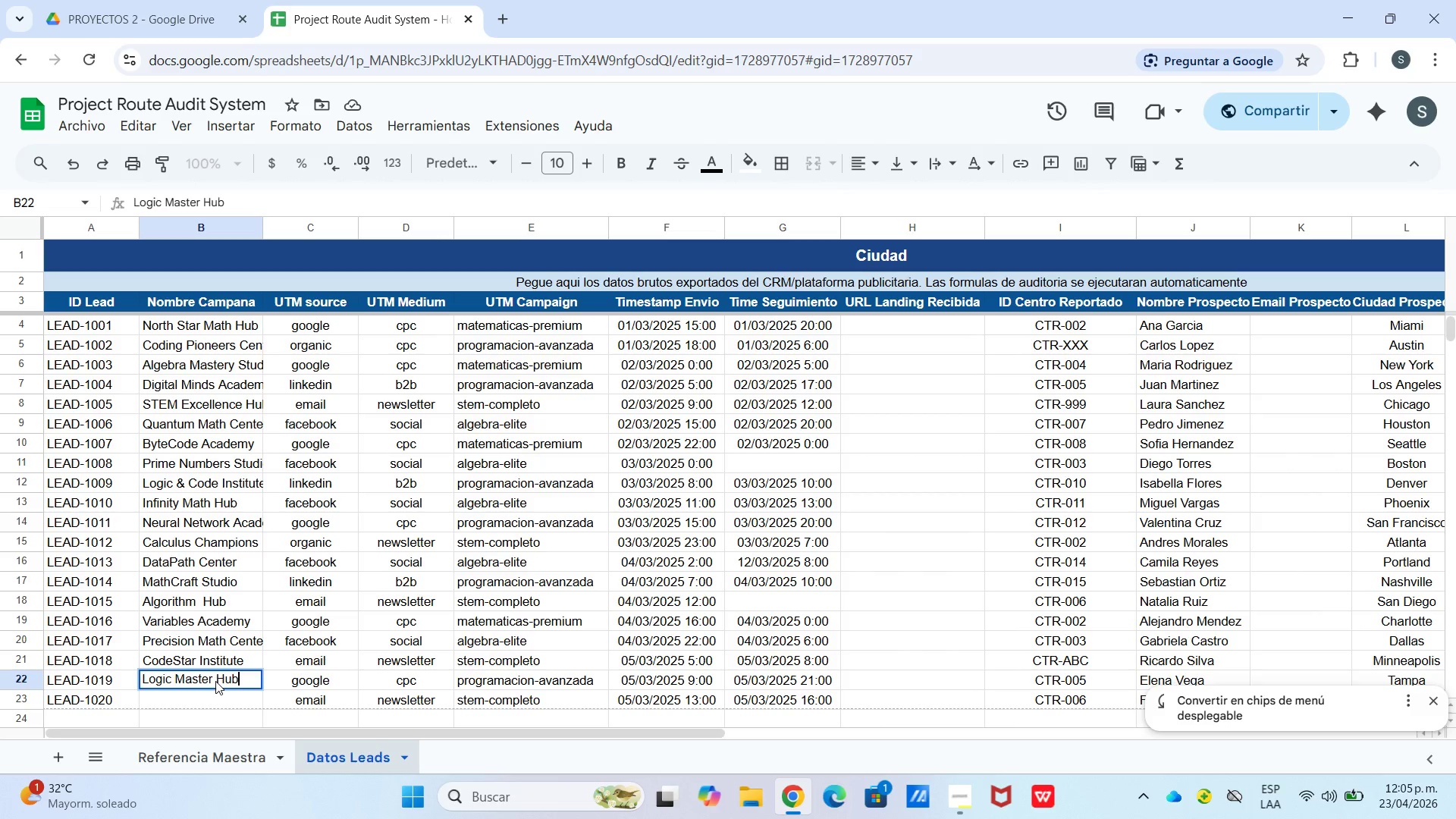 
 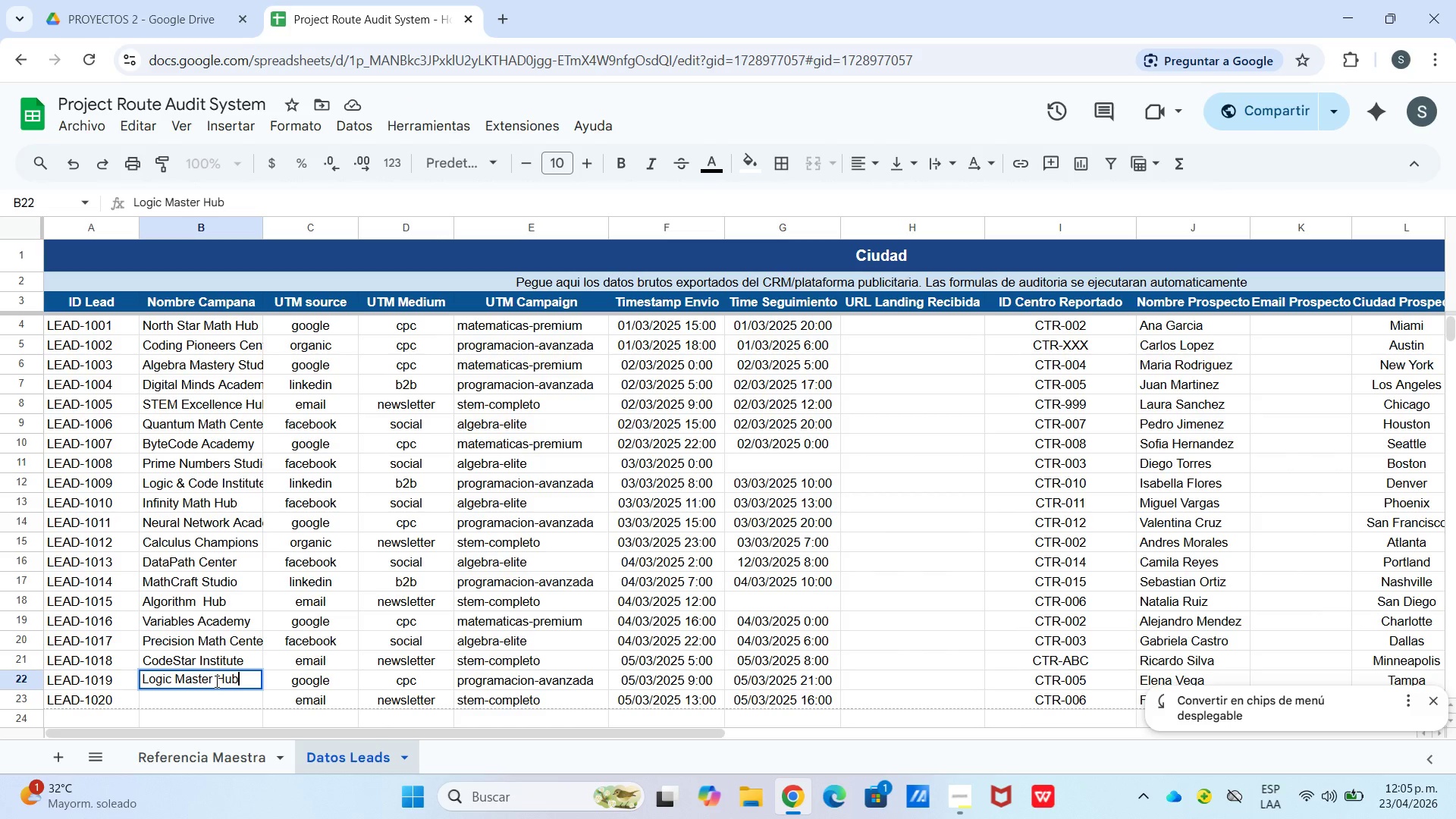 
key(Enter)
 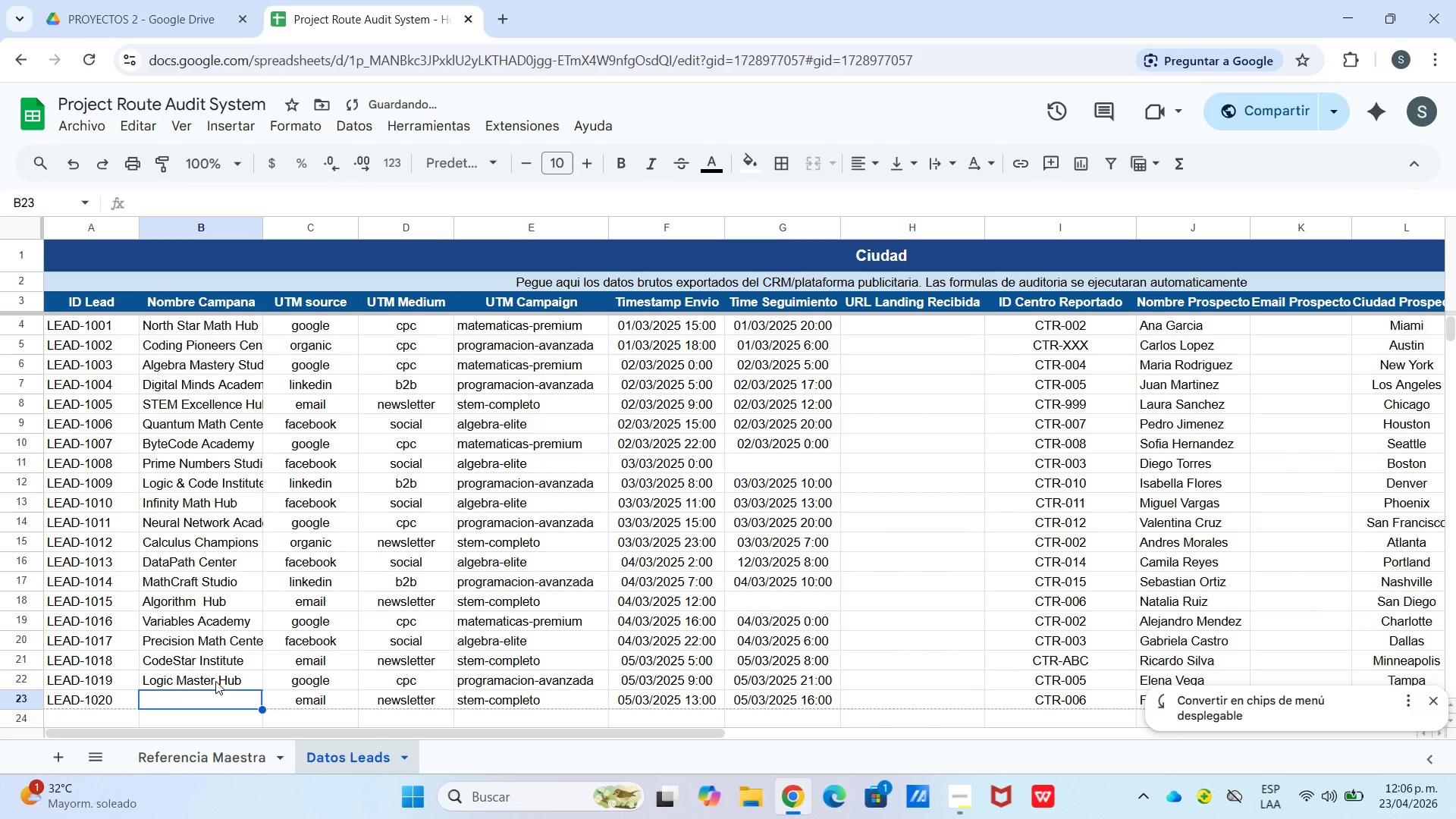 
type(Stellar Prime Academy)
 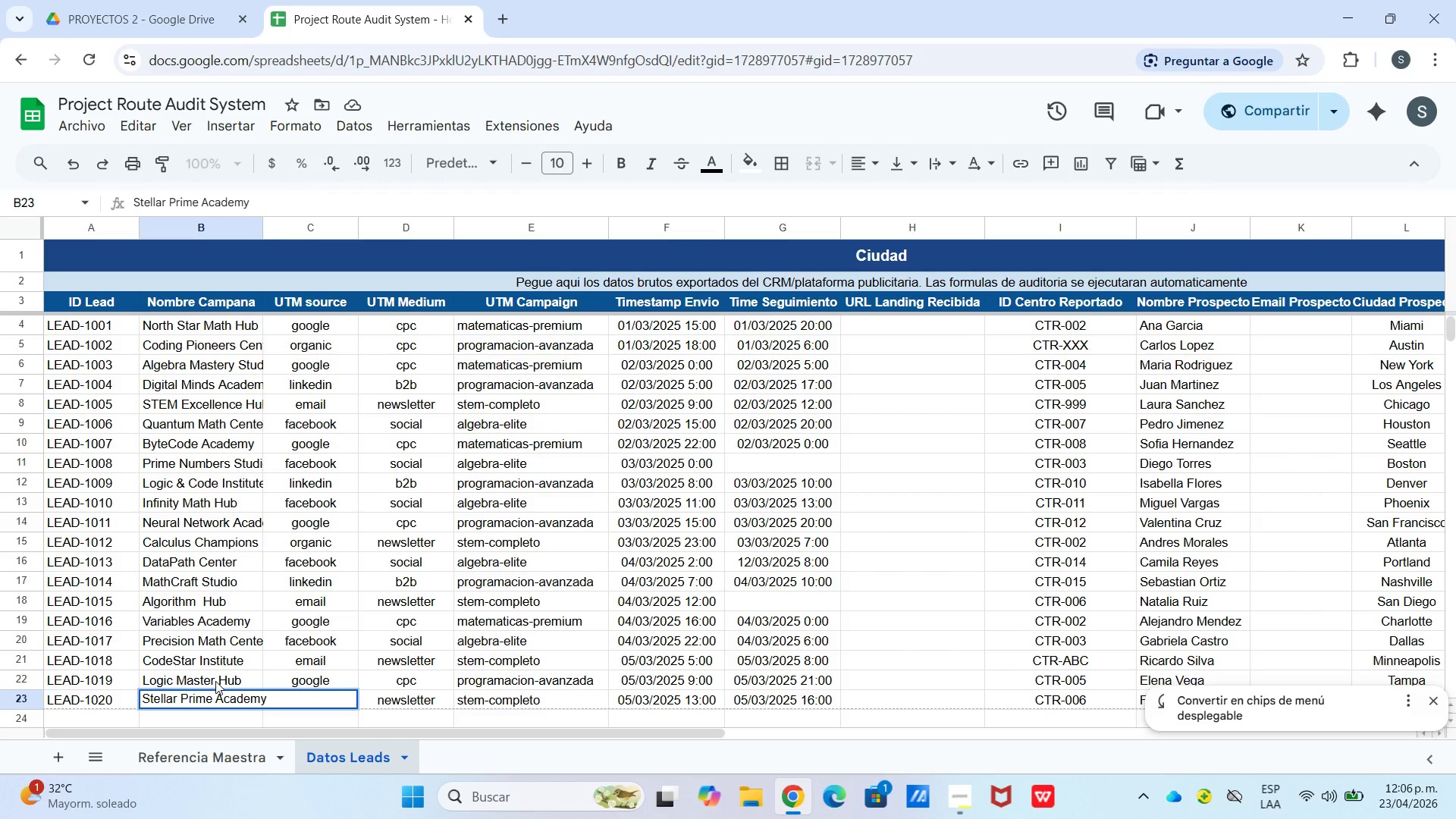 
wait(5.16)
 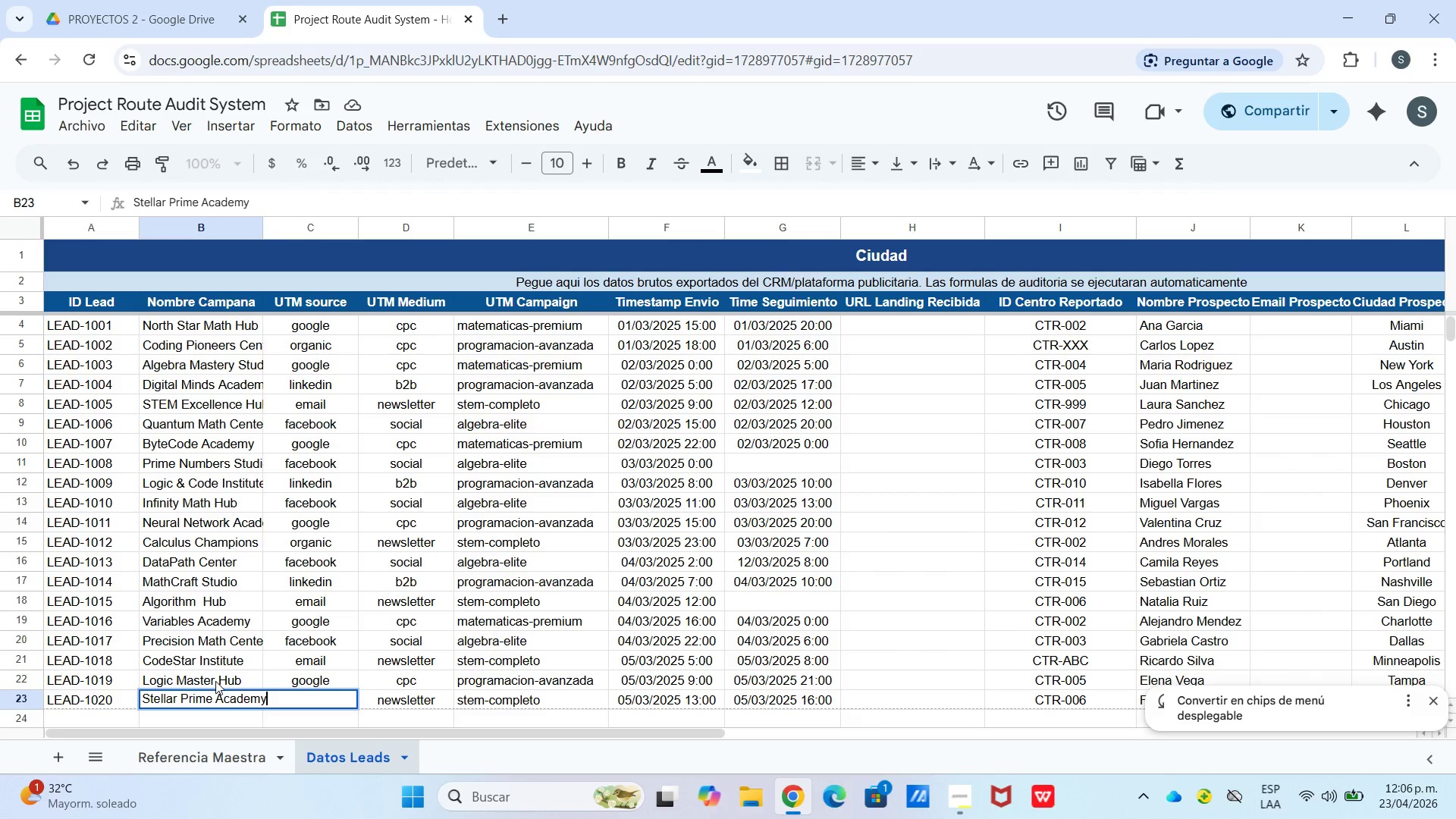 
left_click_drag(start_coordinate=[261, 232], to_coordinate=[284, 231])
 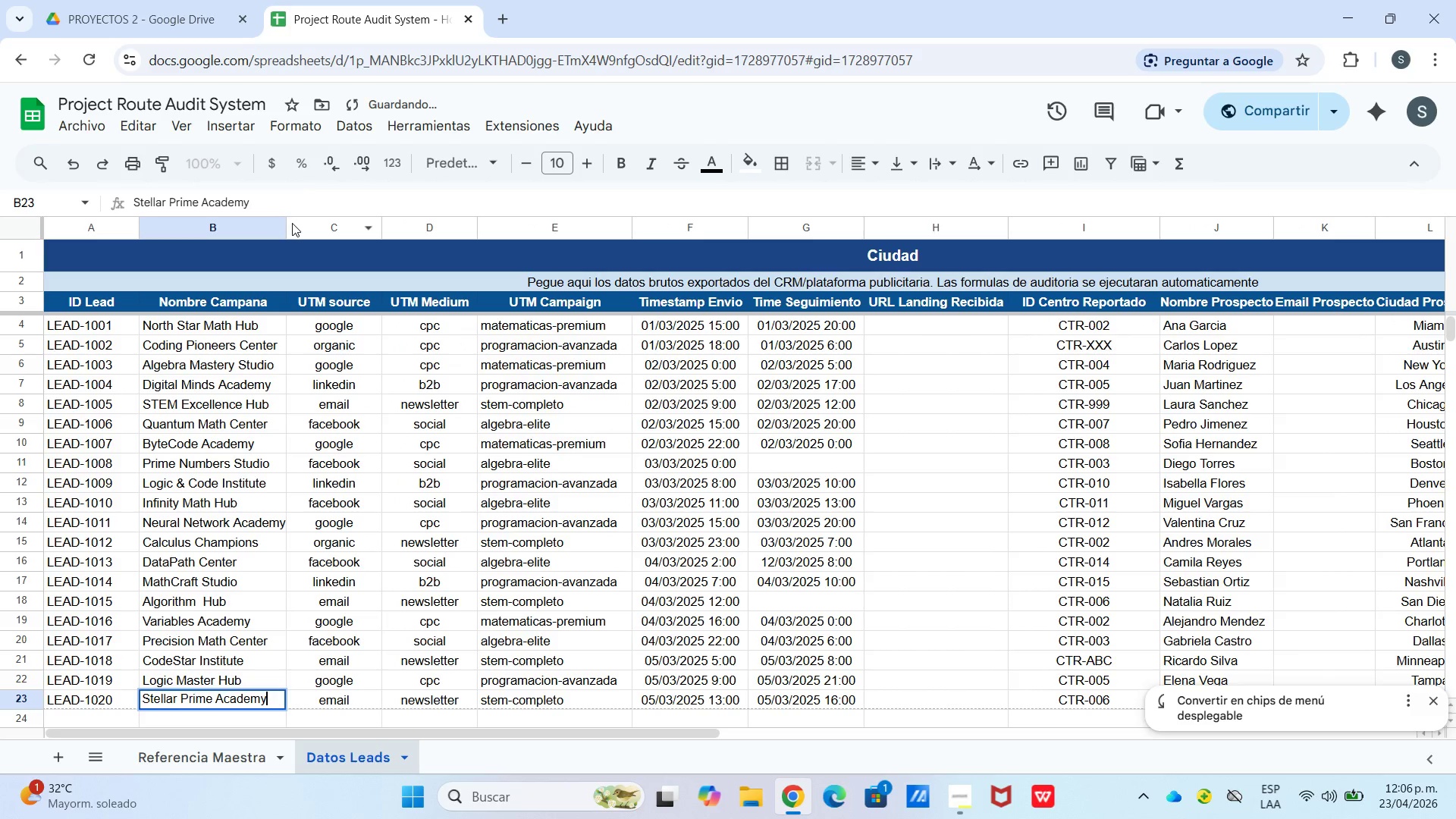 
left_click_drag(start_coordinate=[285, 224], to_coordinate=[290, 226])
 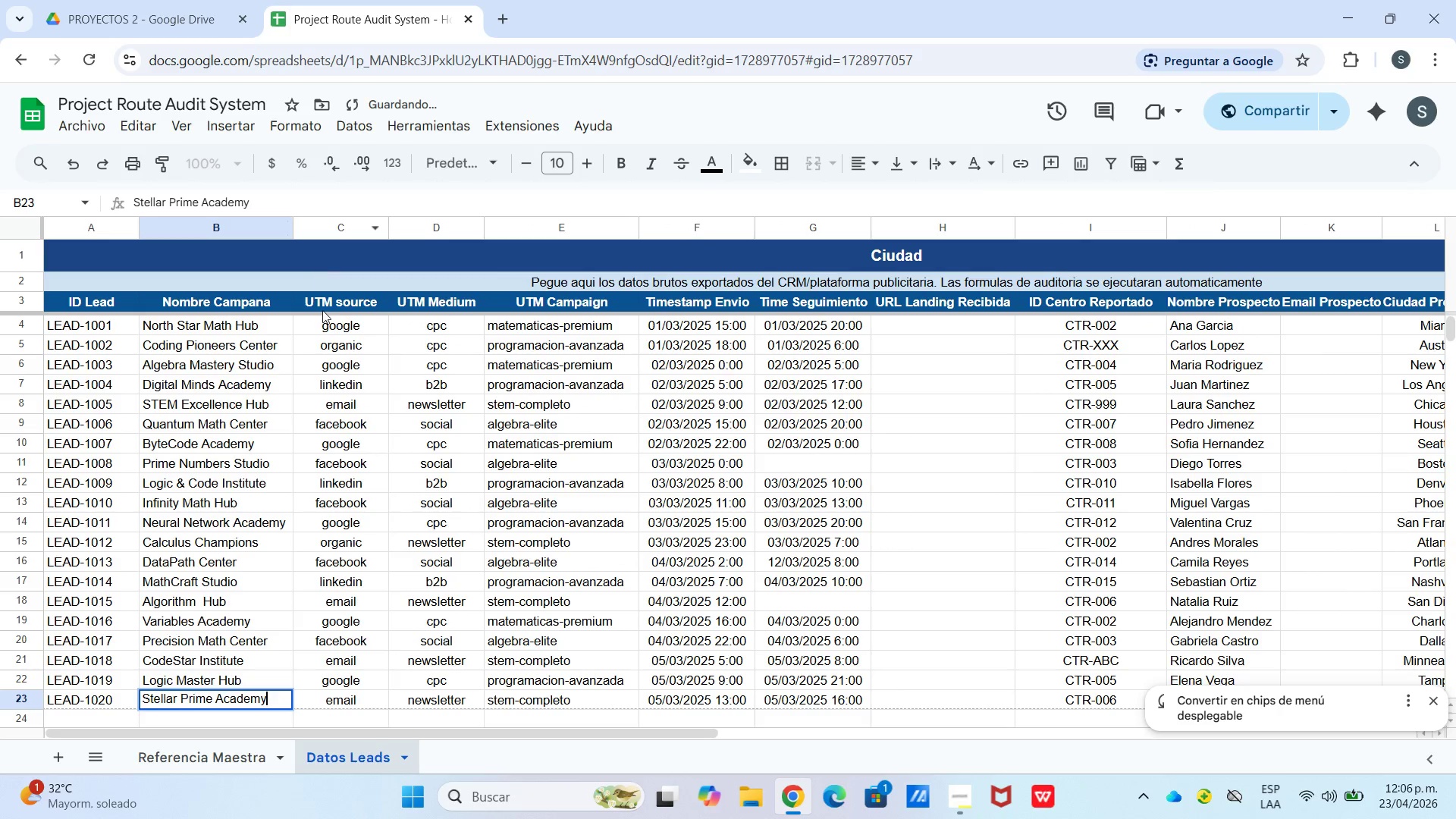 
left_click([346, 469])
 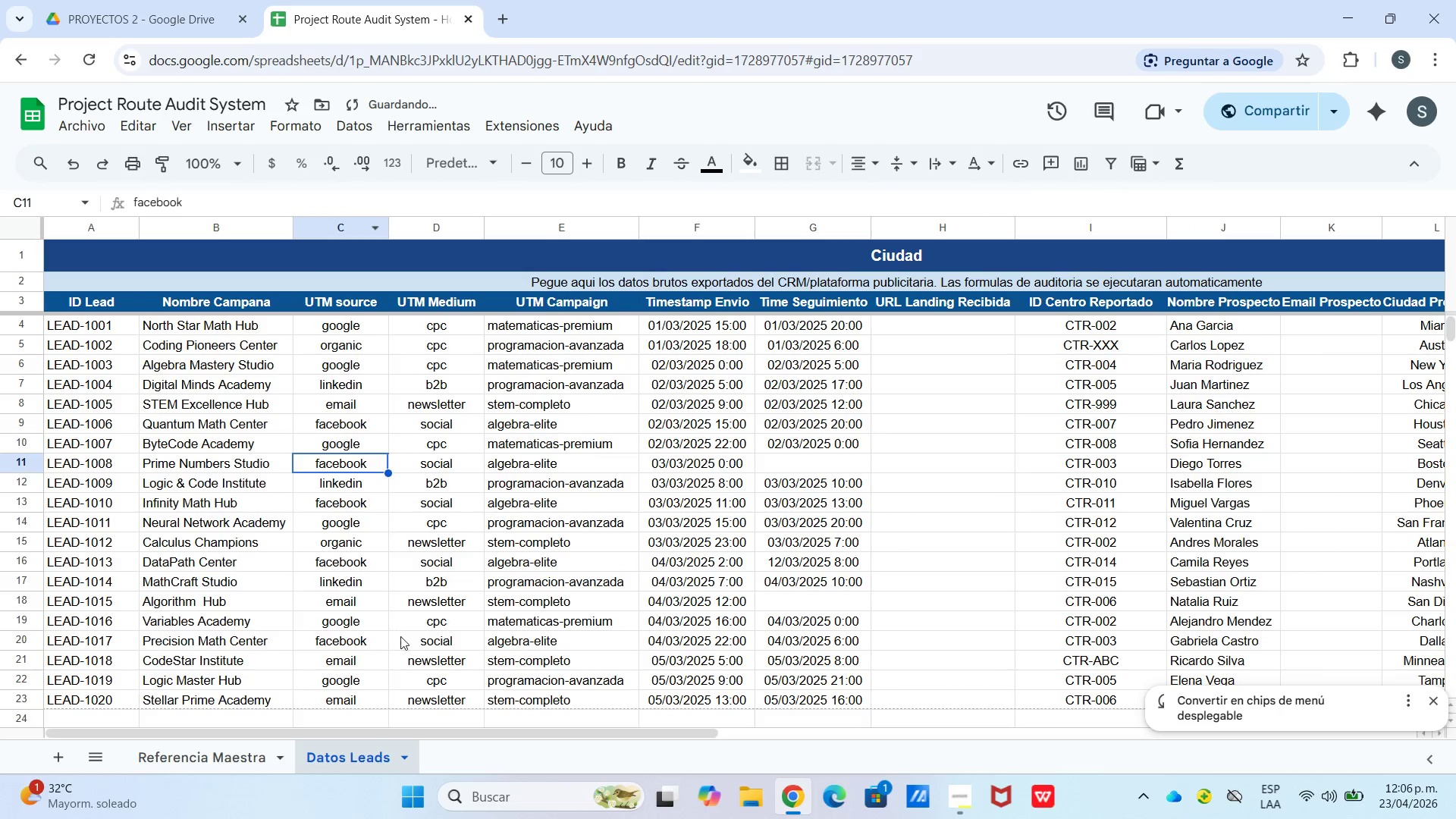 
scroll: coordinate [722, 526], scroll_direction: up, amount: 2.0
 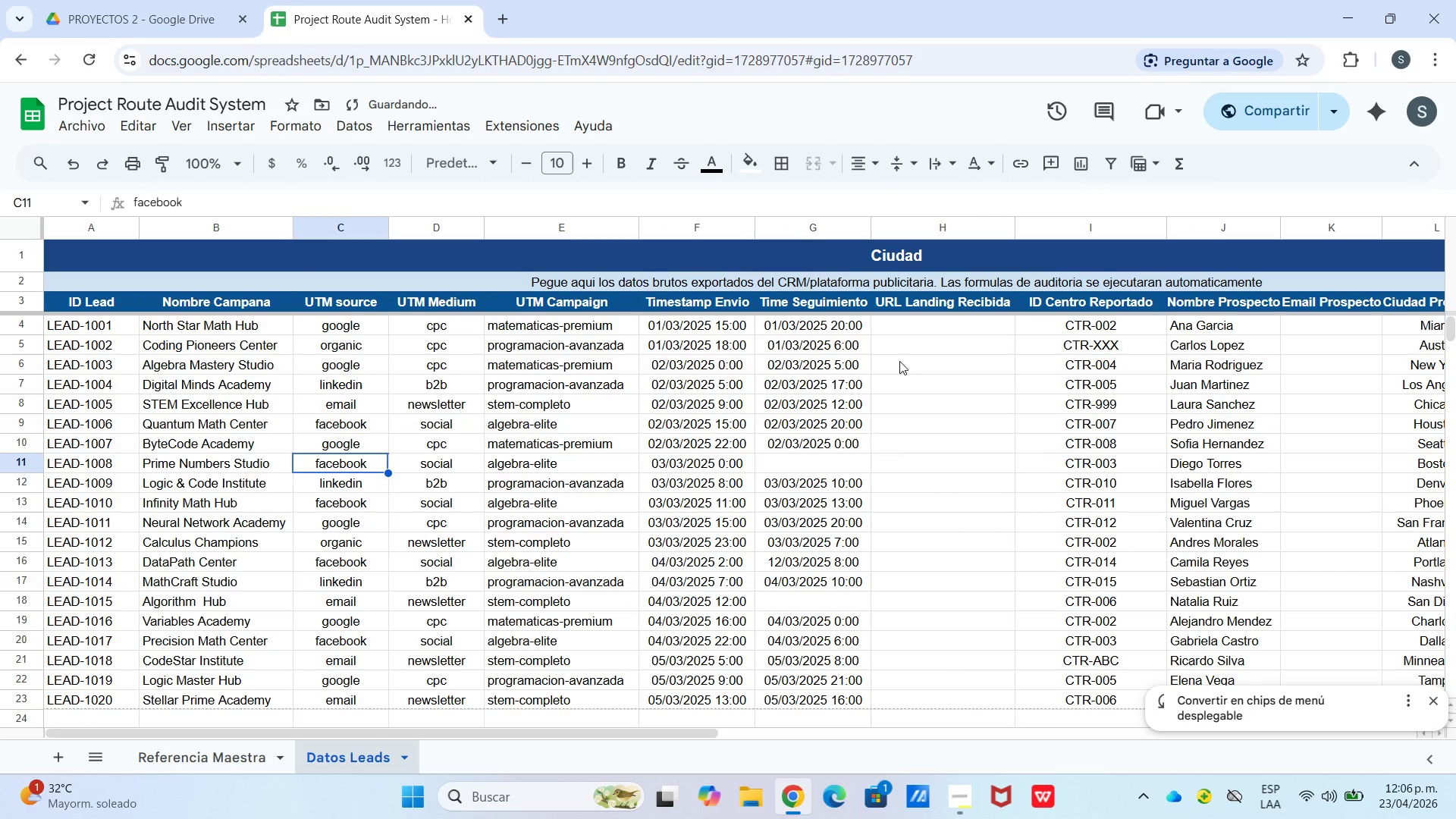 
left_click([915, 326])
 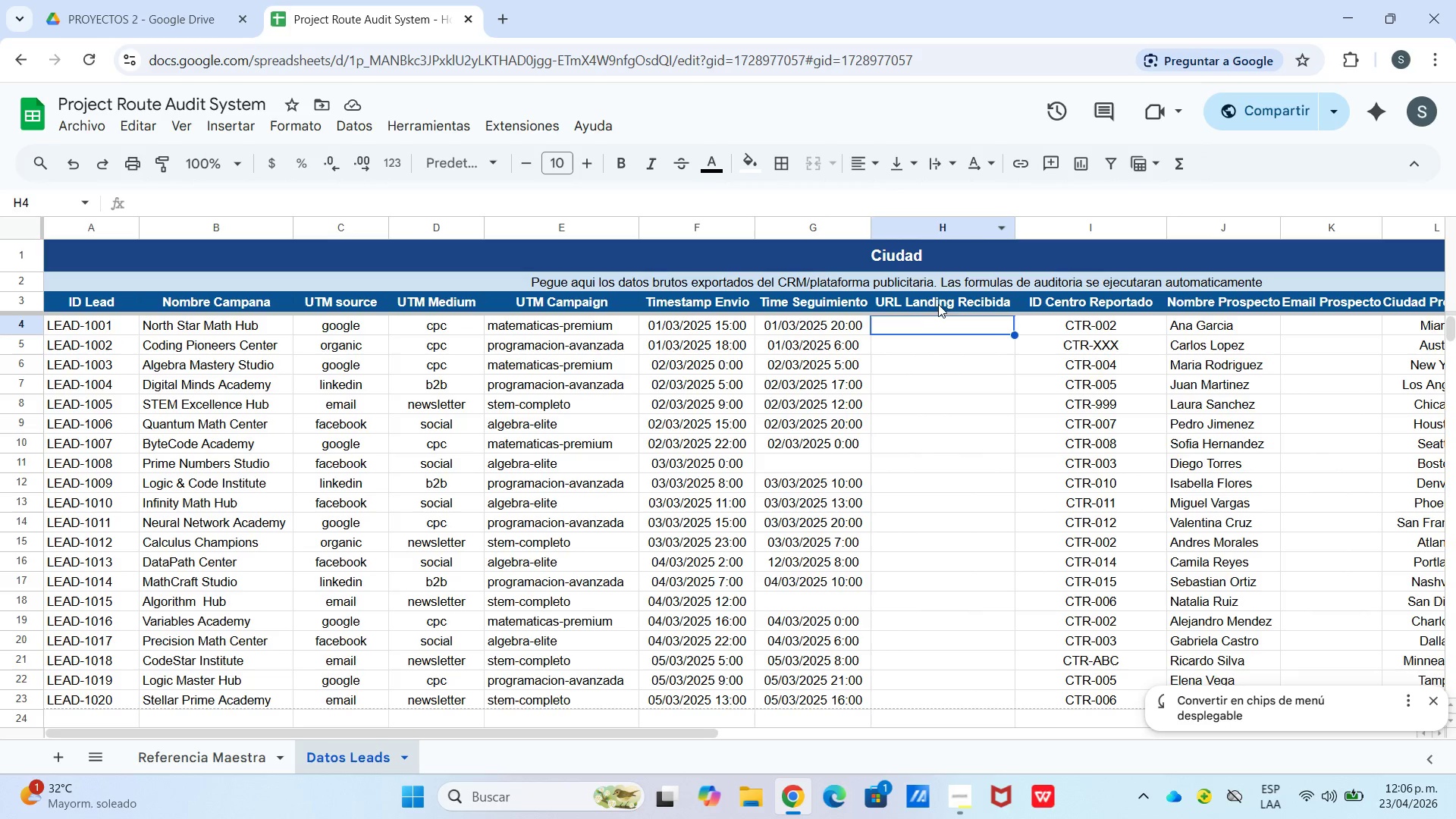 
scroll: coordinate [903, 391], scroll_direction: up, amount: 4.0
 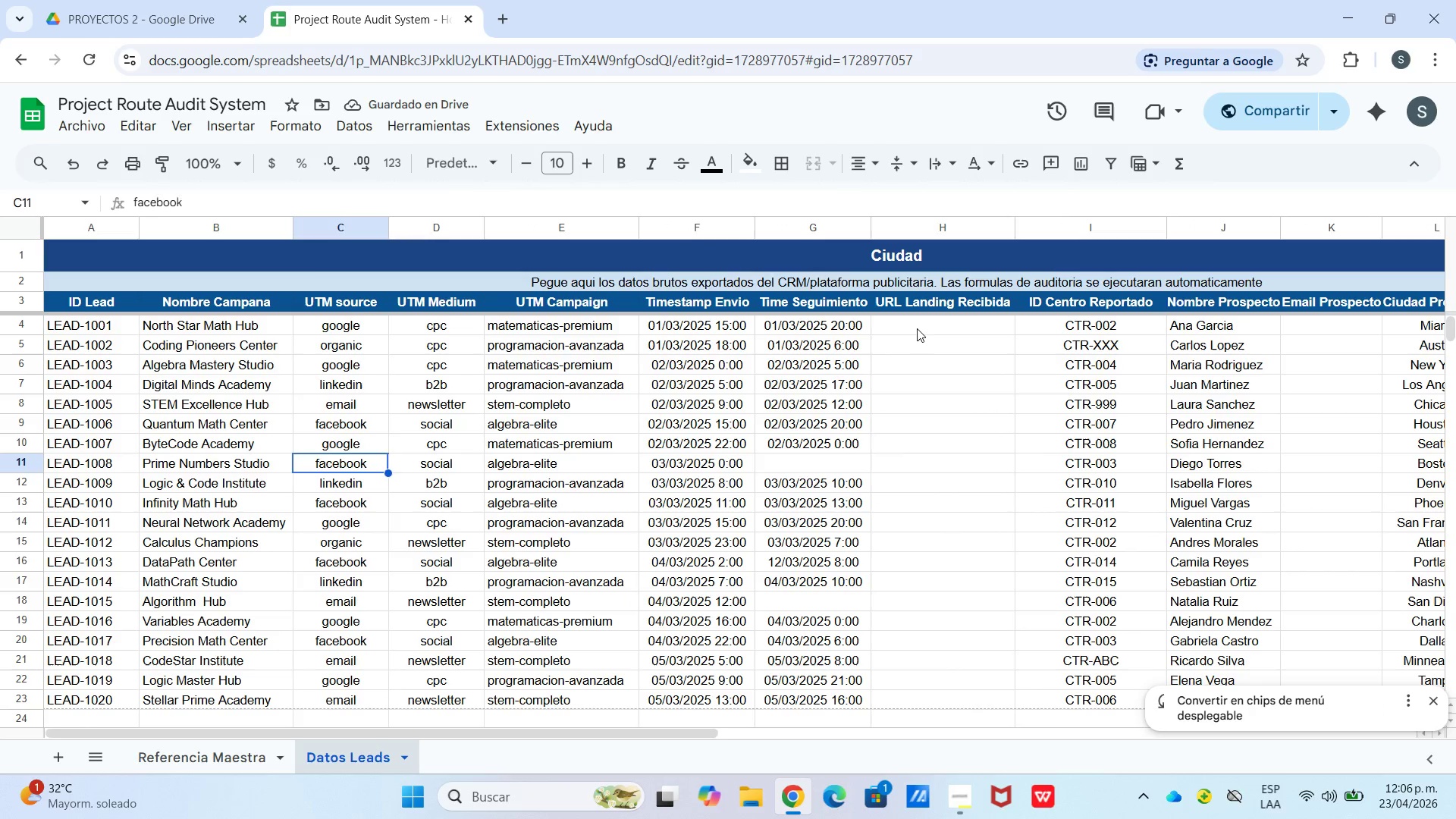 
wait(43.47)
 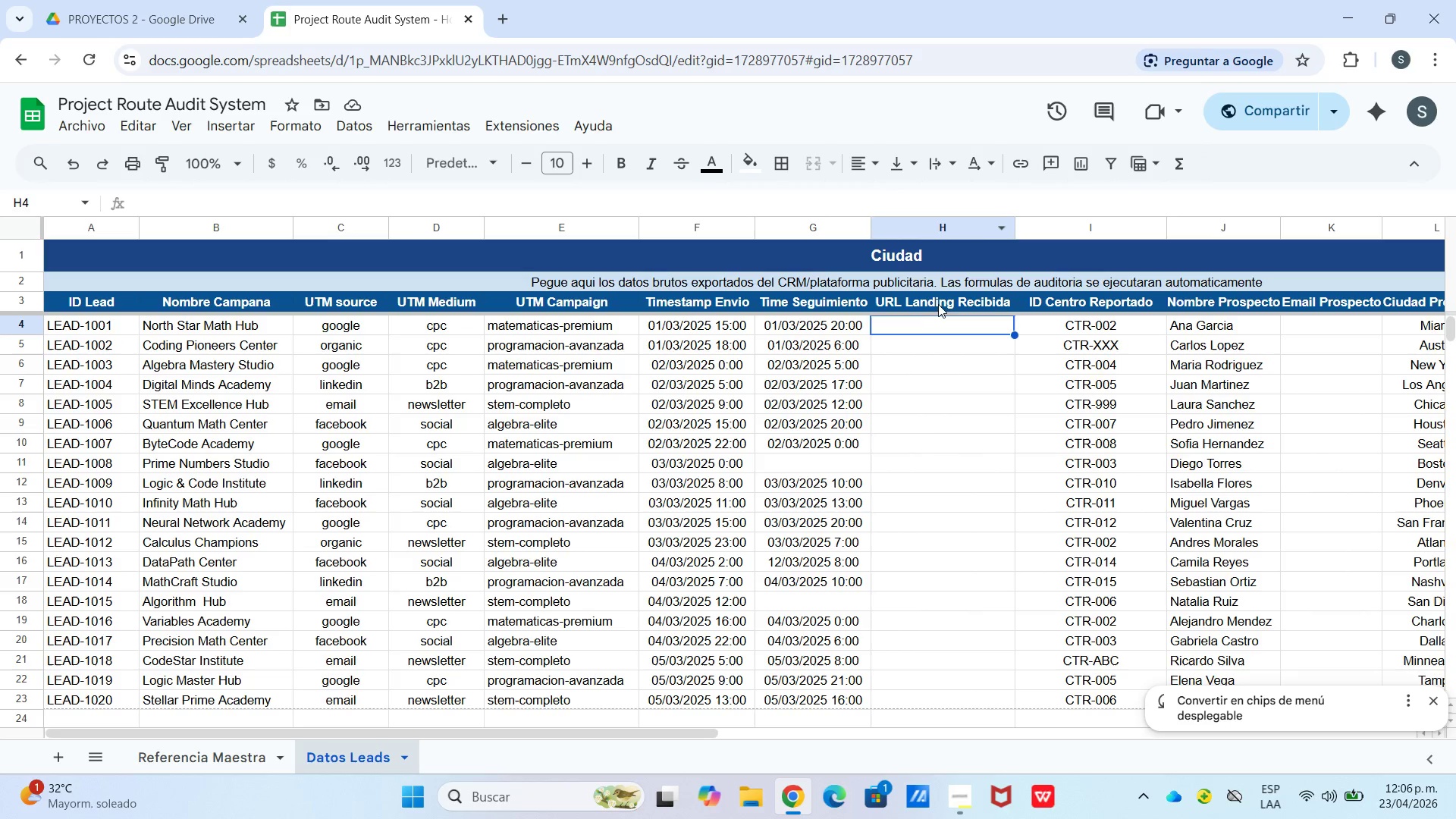 
left_click([946, 326])
 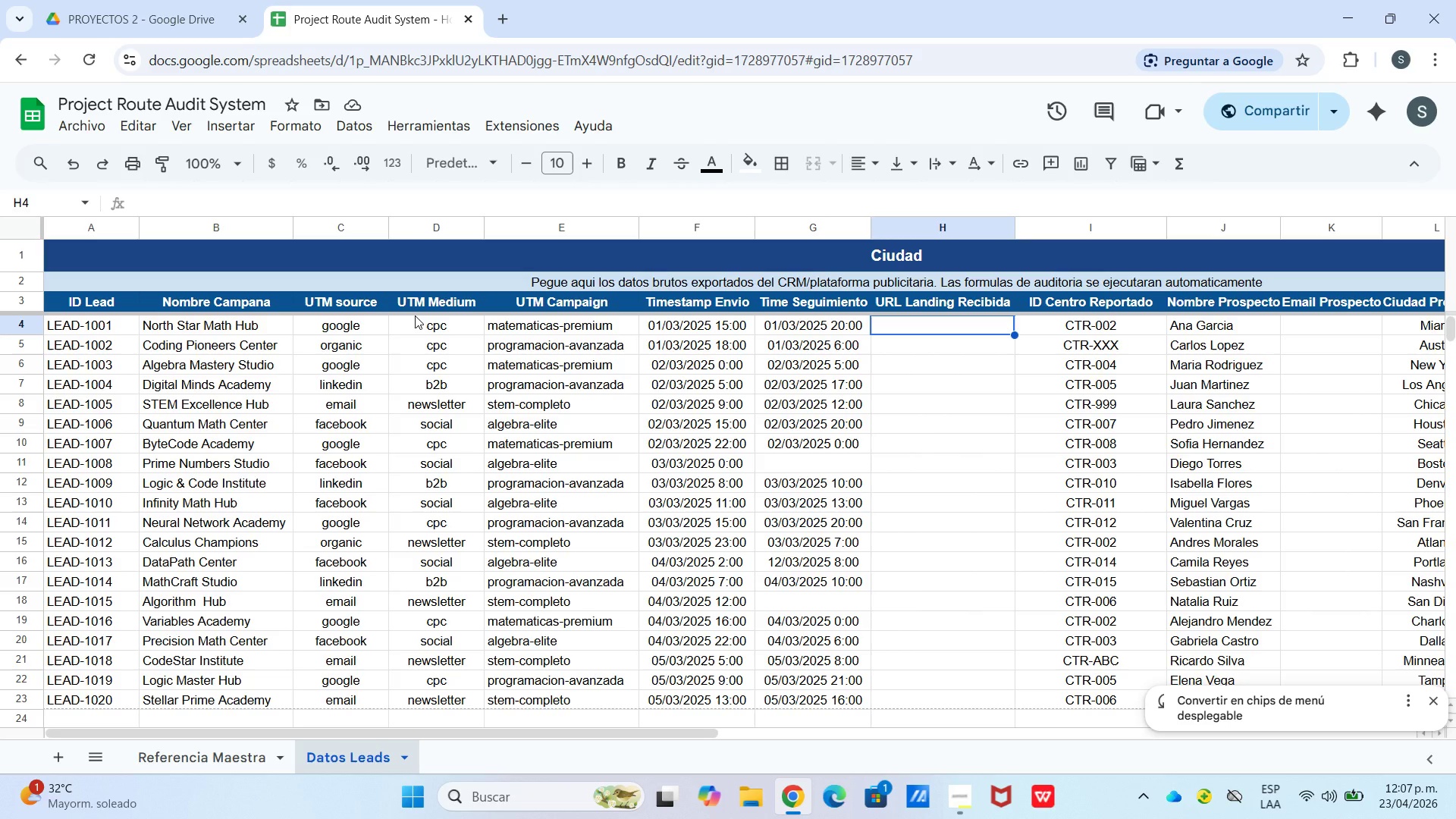 
wait(32.77)
 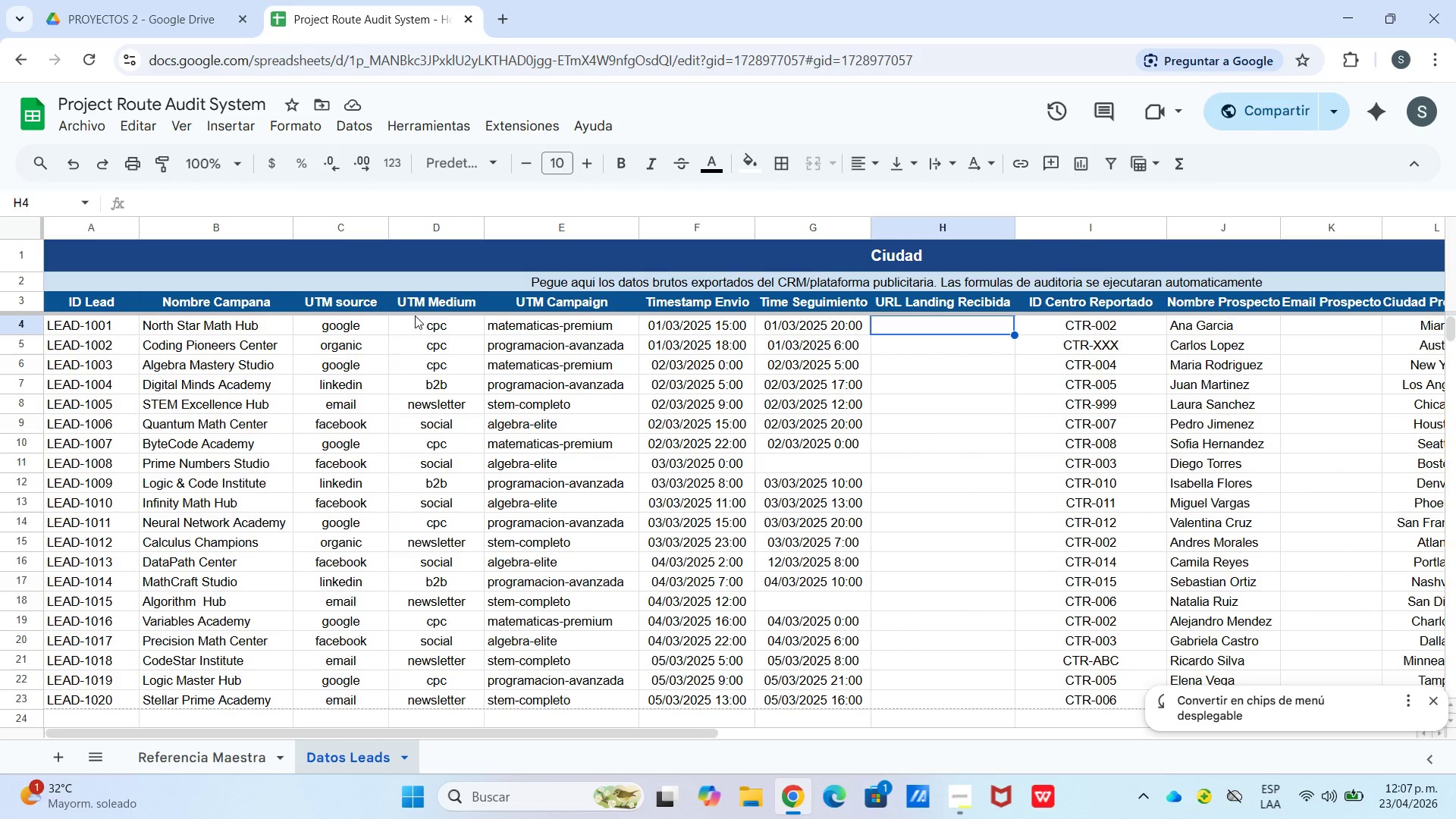 
left_click_drag(start_coordinate=[196, 330], to_coordinate=[188, 350])
 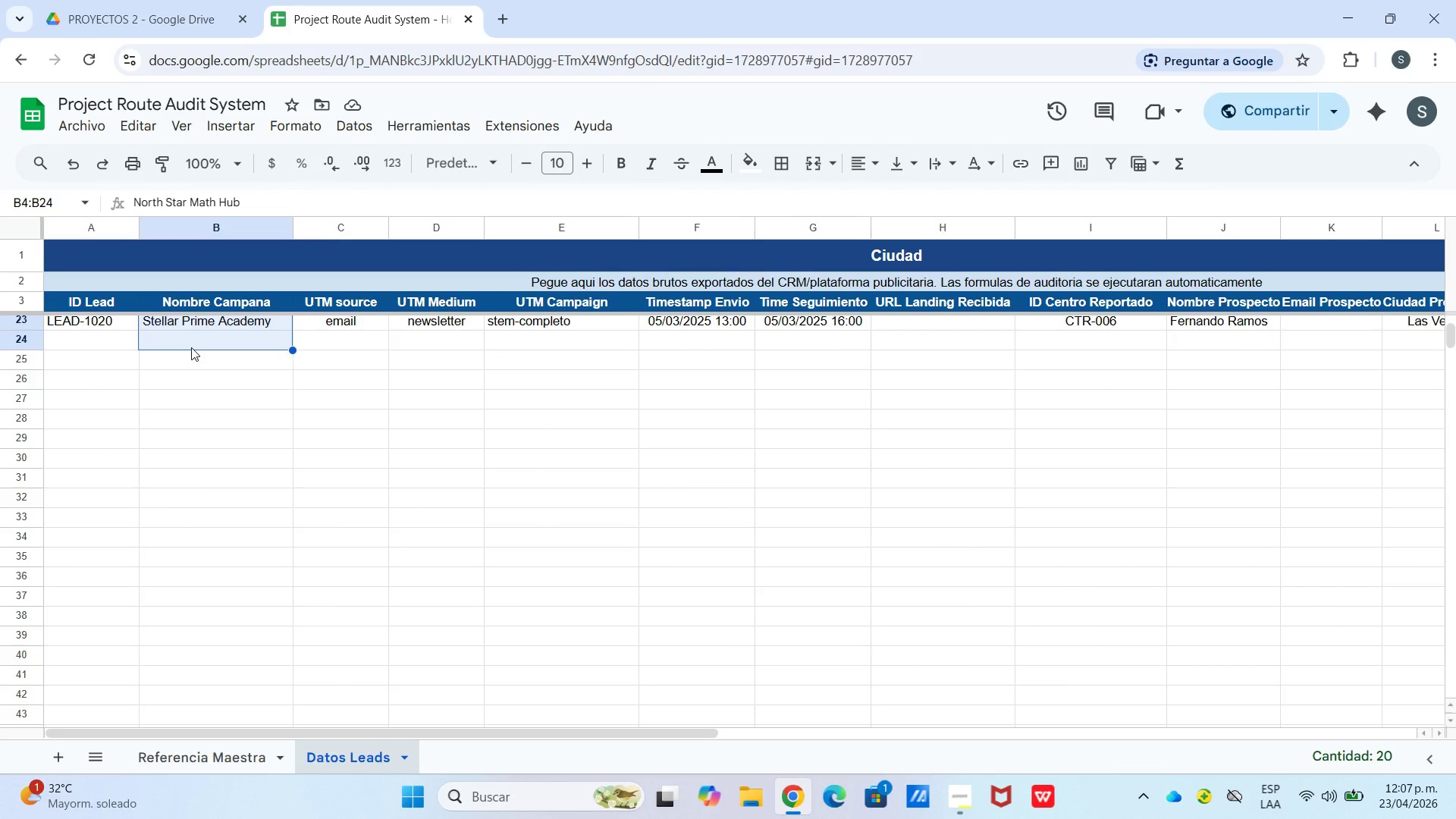 
scroll: coordinate [257, 660], scroll_direction: down, amount: 4.0
 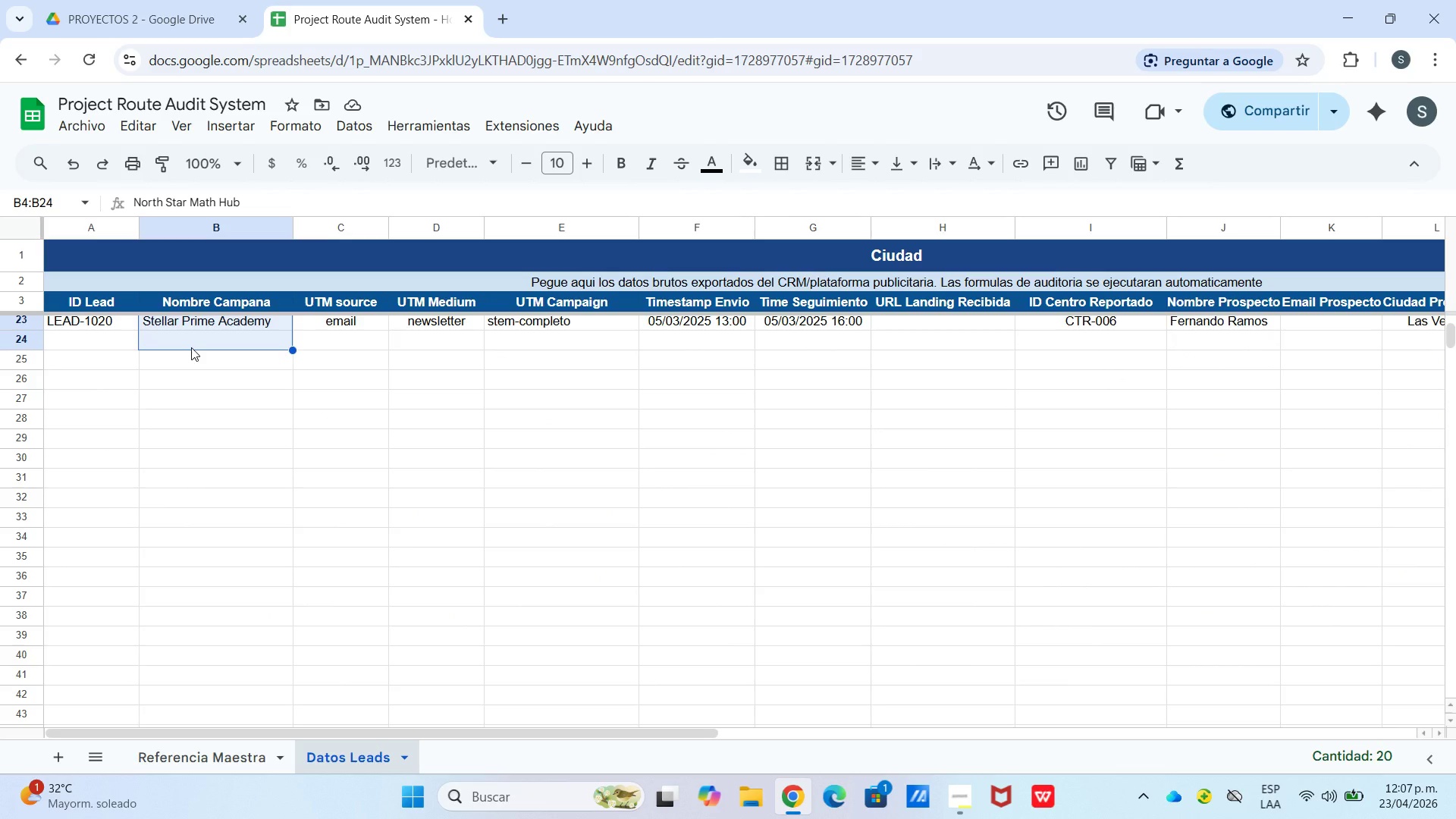 
key(Backspace)
 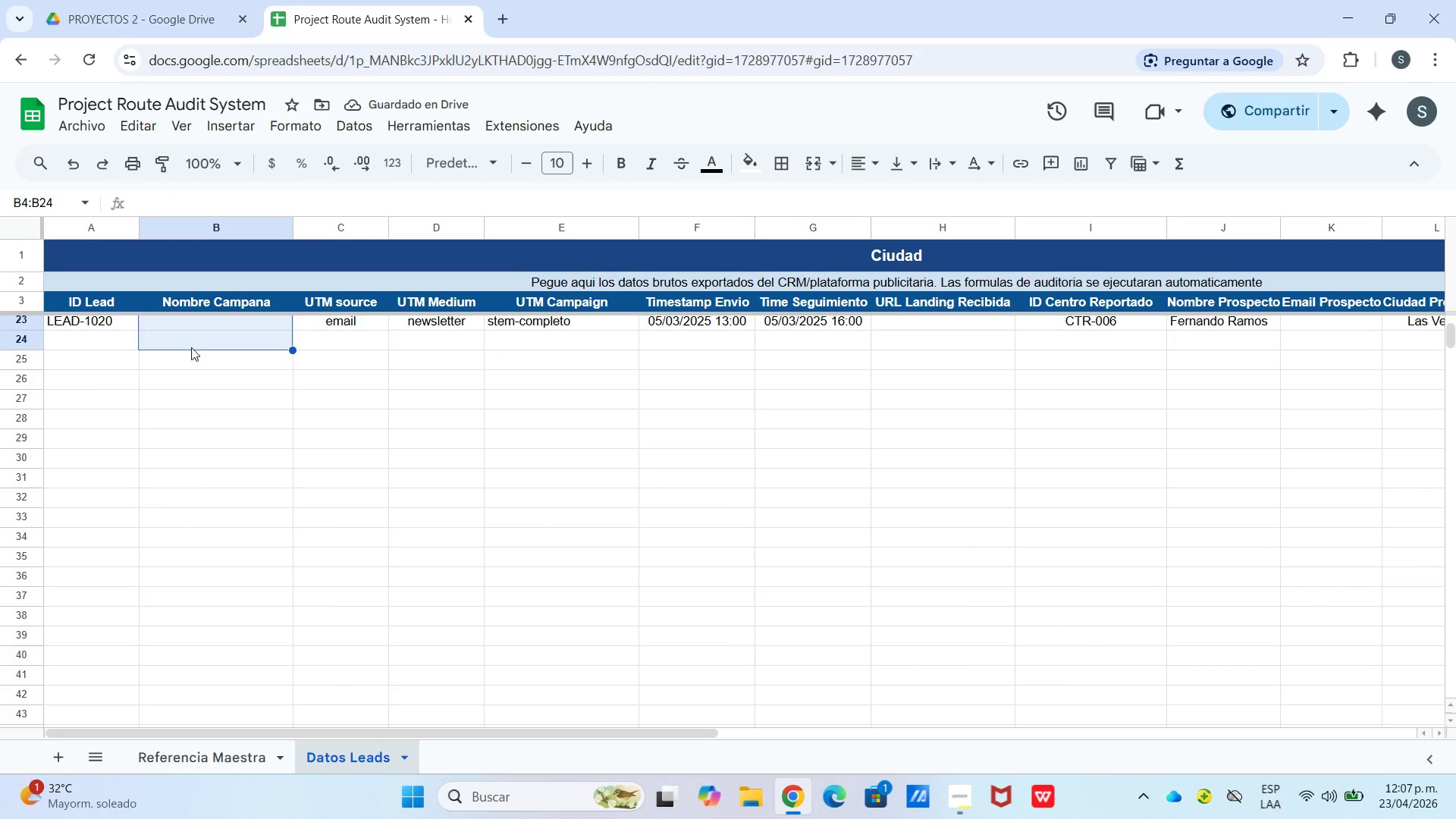 
wait(6.95)
 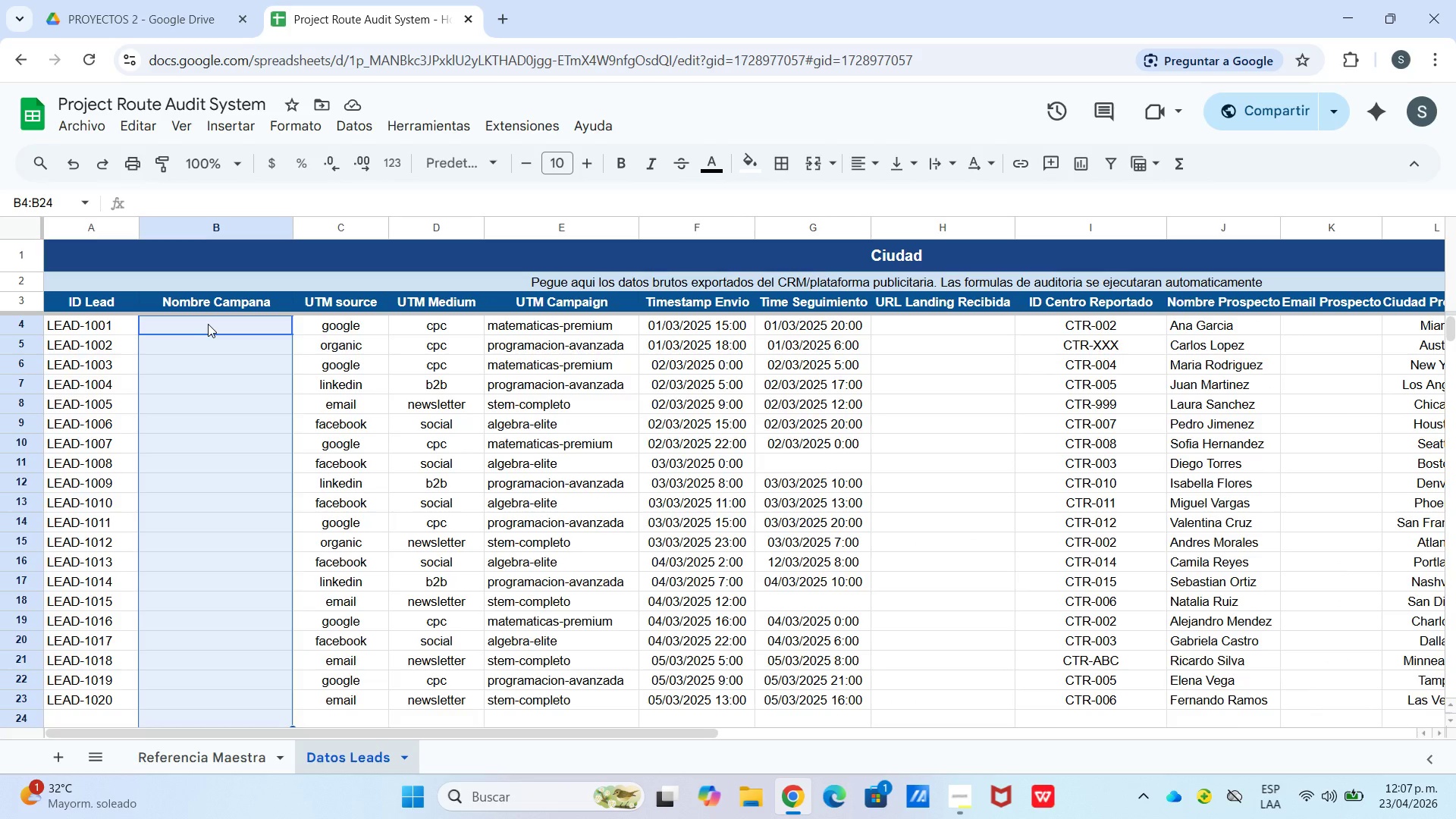 
left_click([208, 324])
 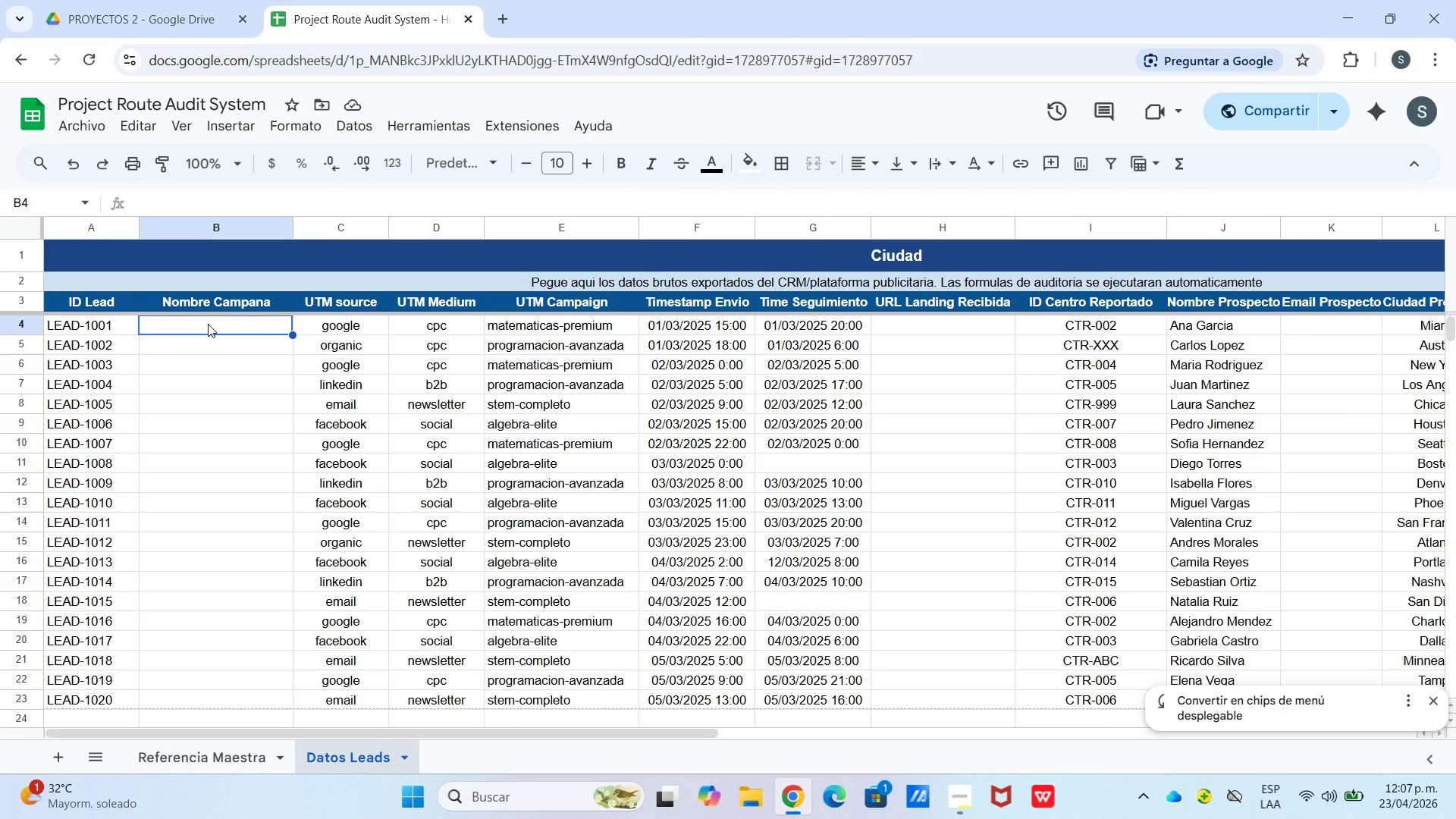 
scroll: coordinate [212, 356], scroll_direction: up, amount: 8.0
 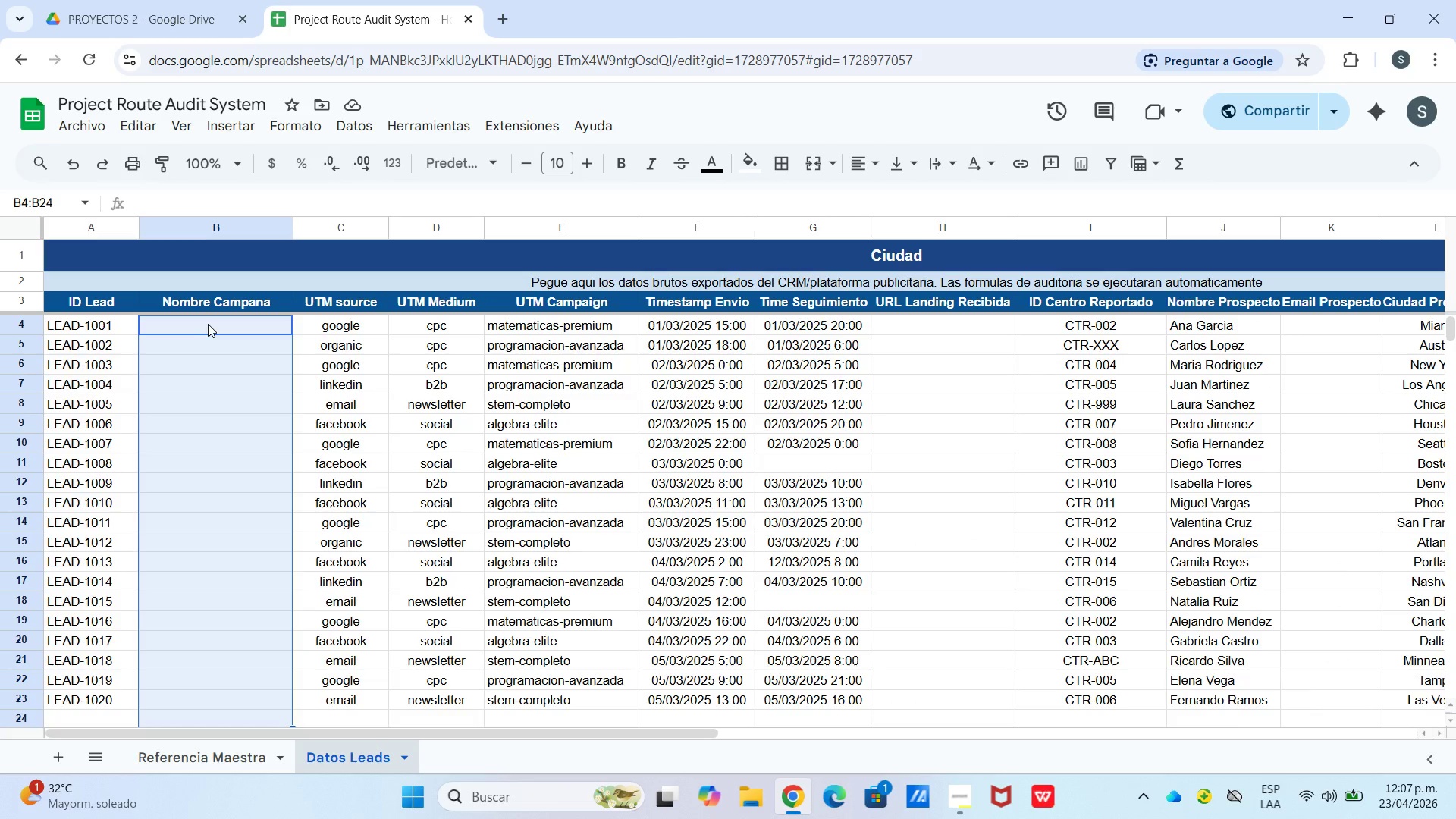 
double_click([208, 324])
 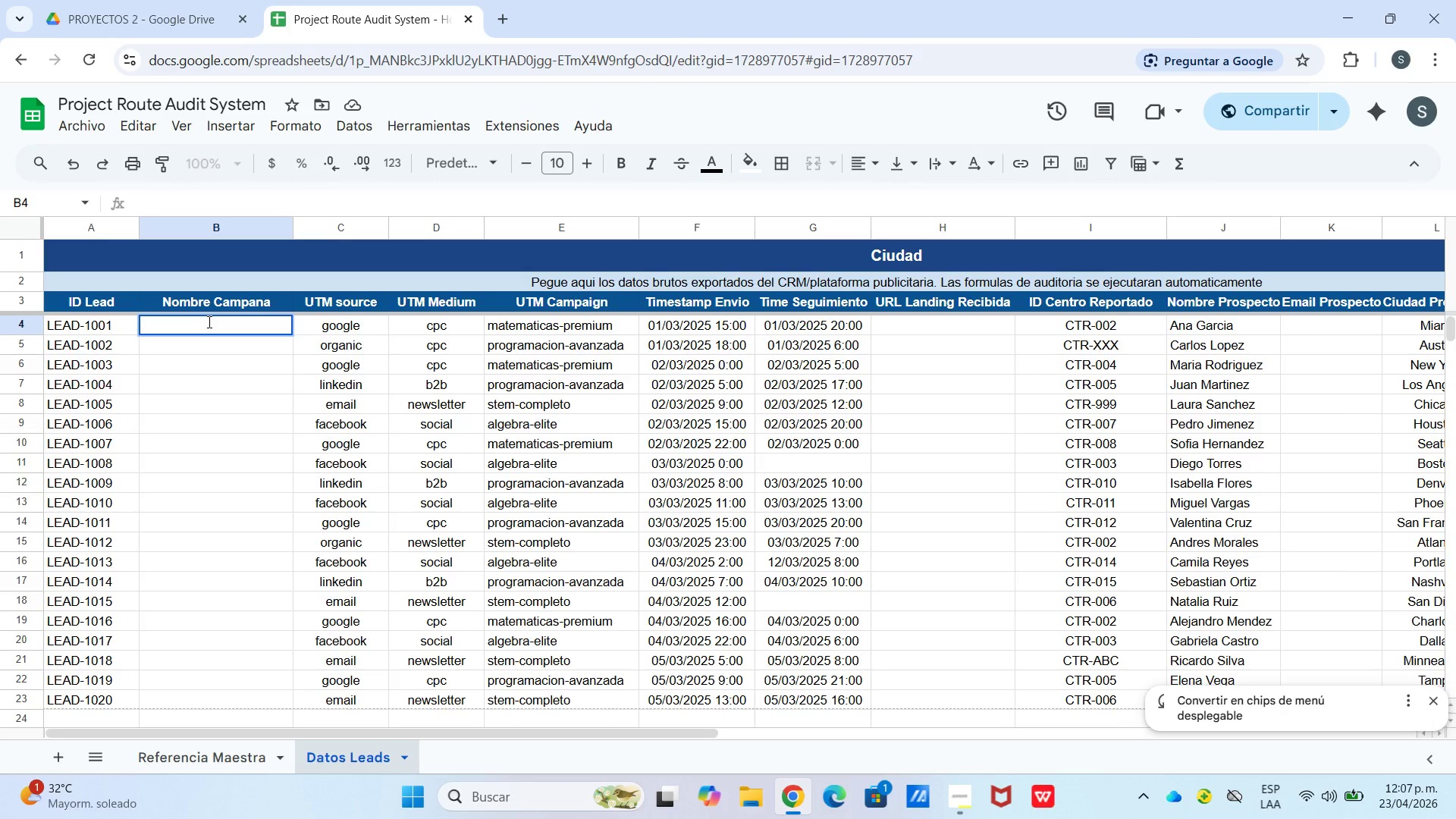 
type(SS_MATEMATICAS_PREMIUM)
 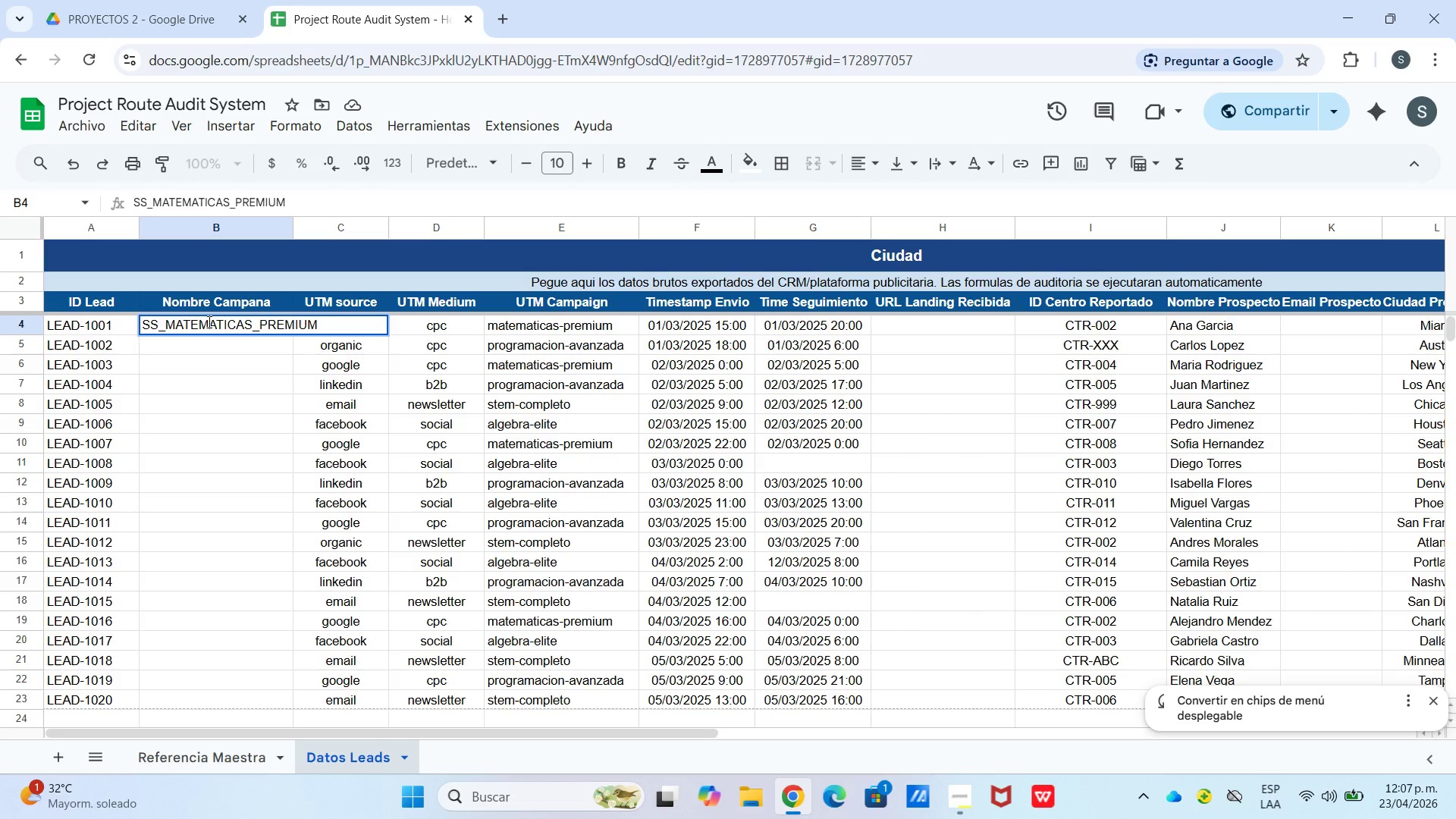 
key(Enter)
 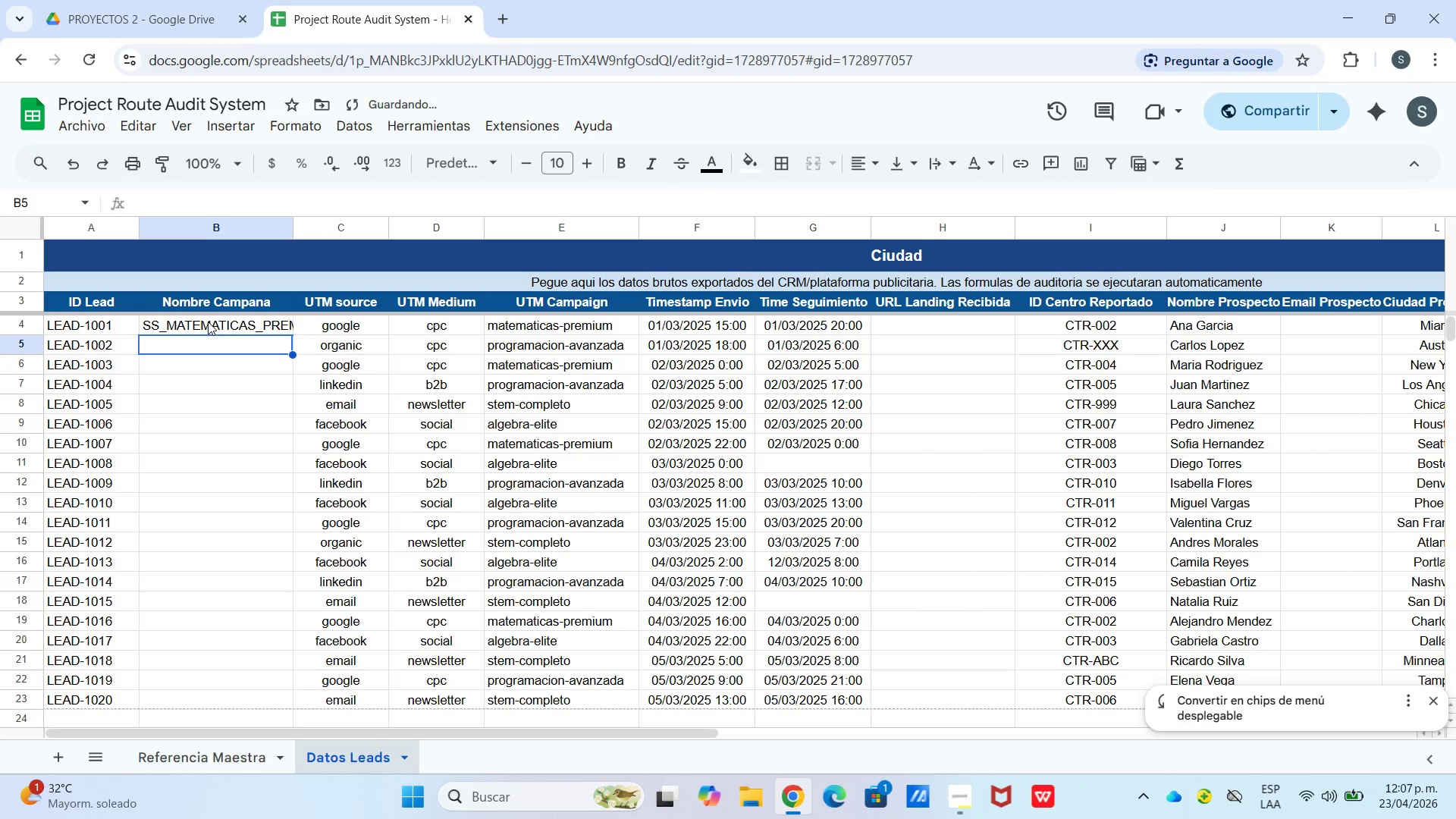 
type(SS_PROGRAMACION_)
key(Backspace)
type(-AVANZADA)
 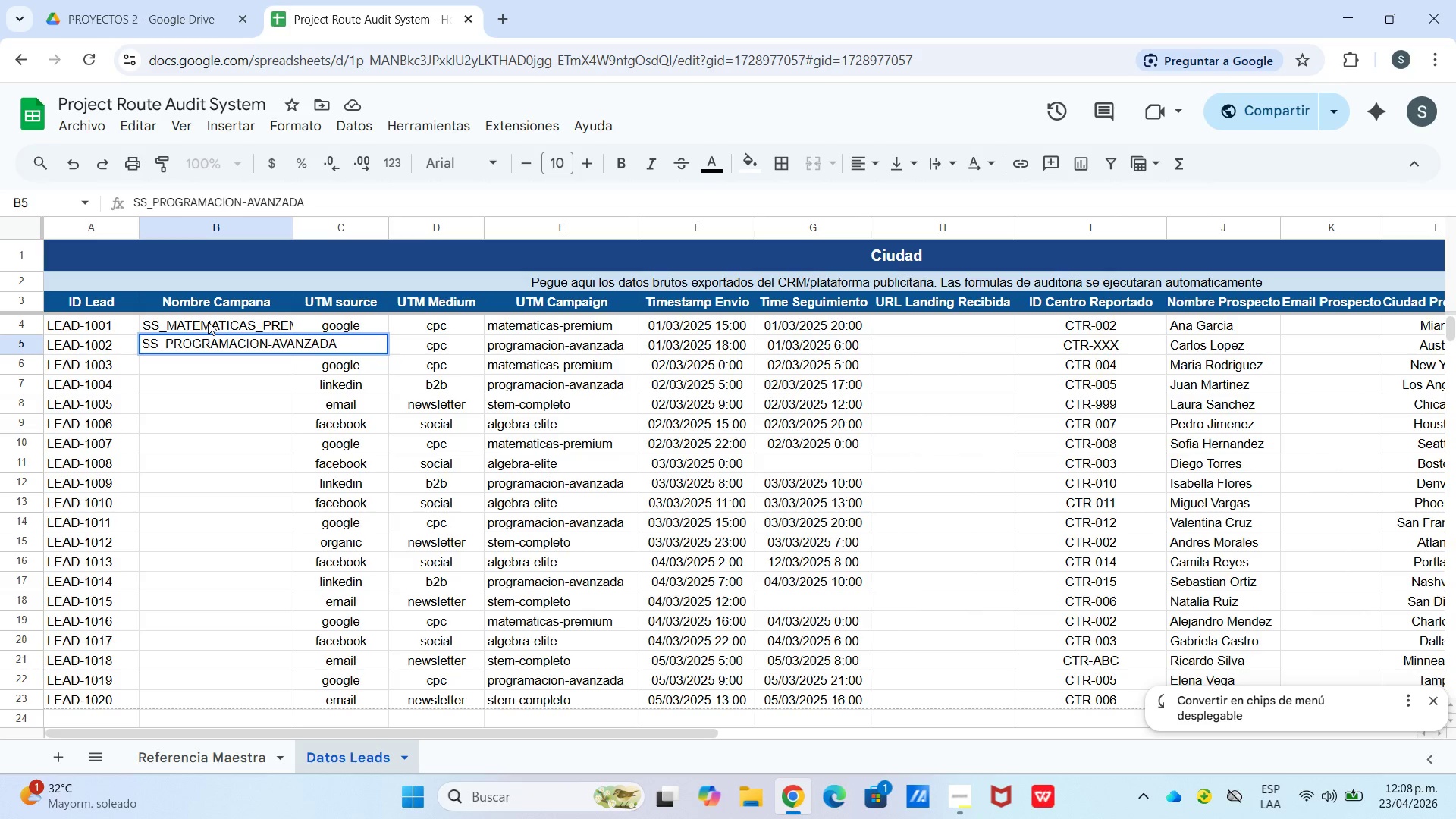 
wait(6.95)
 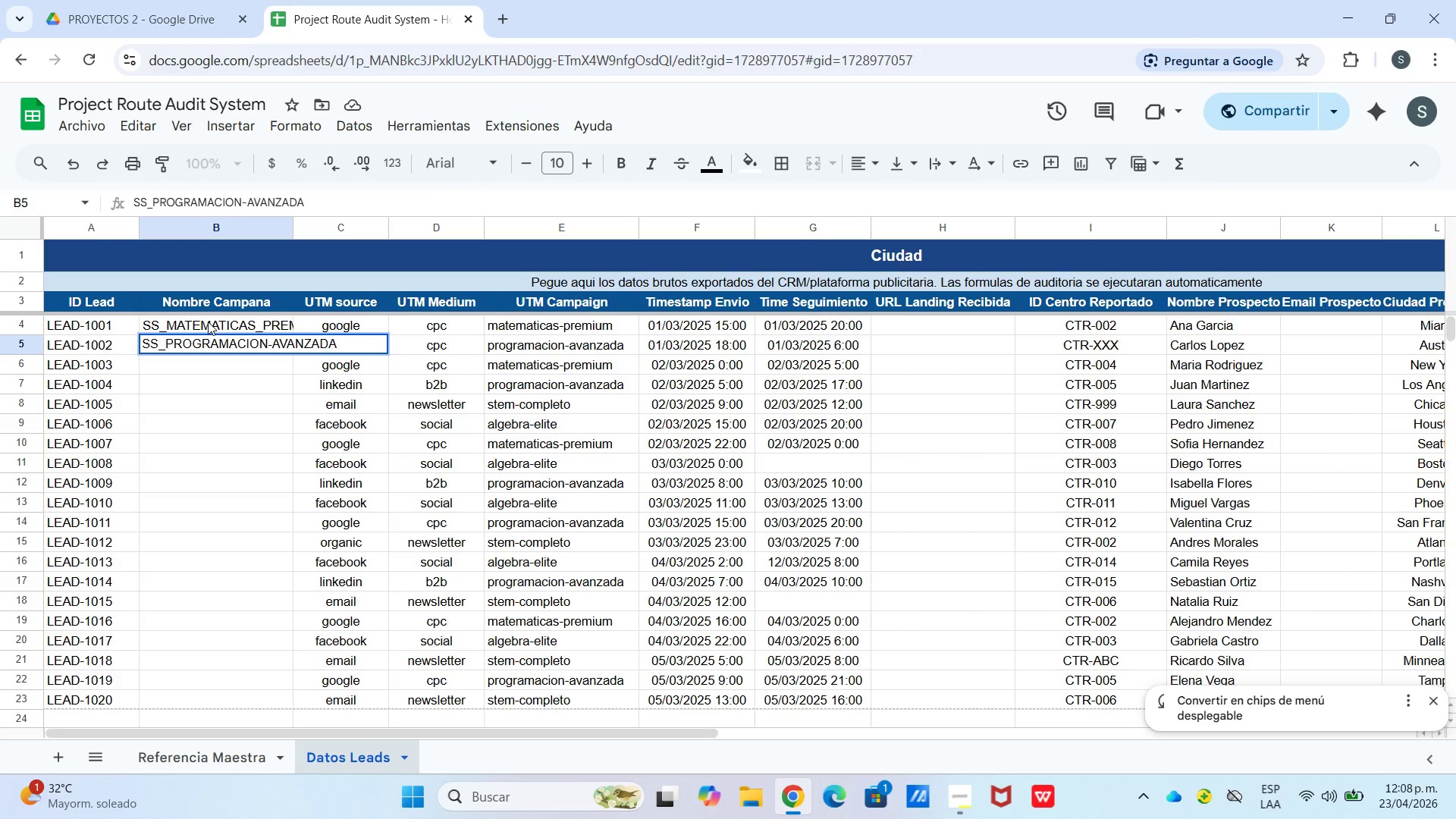 
key(ArrowUp)
 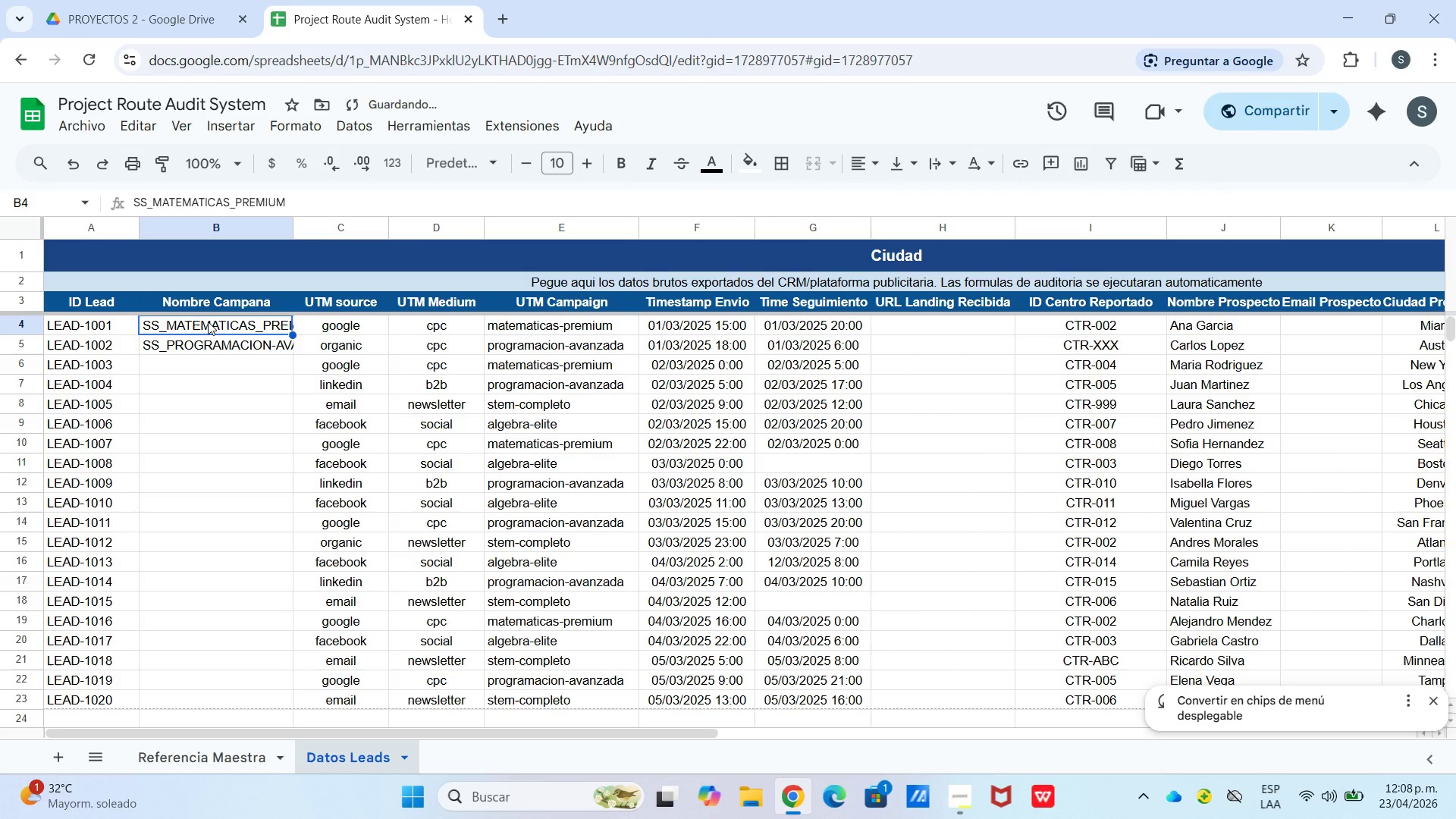 
key(Enter)
 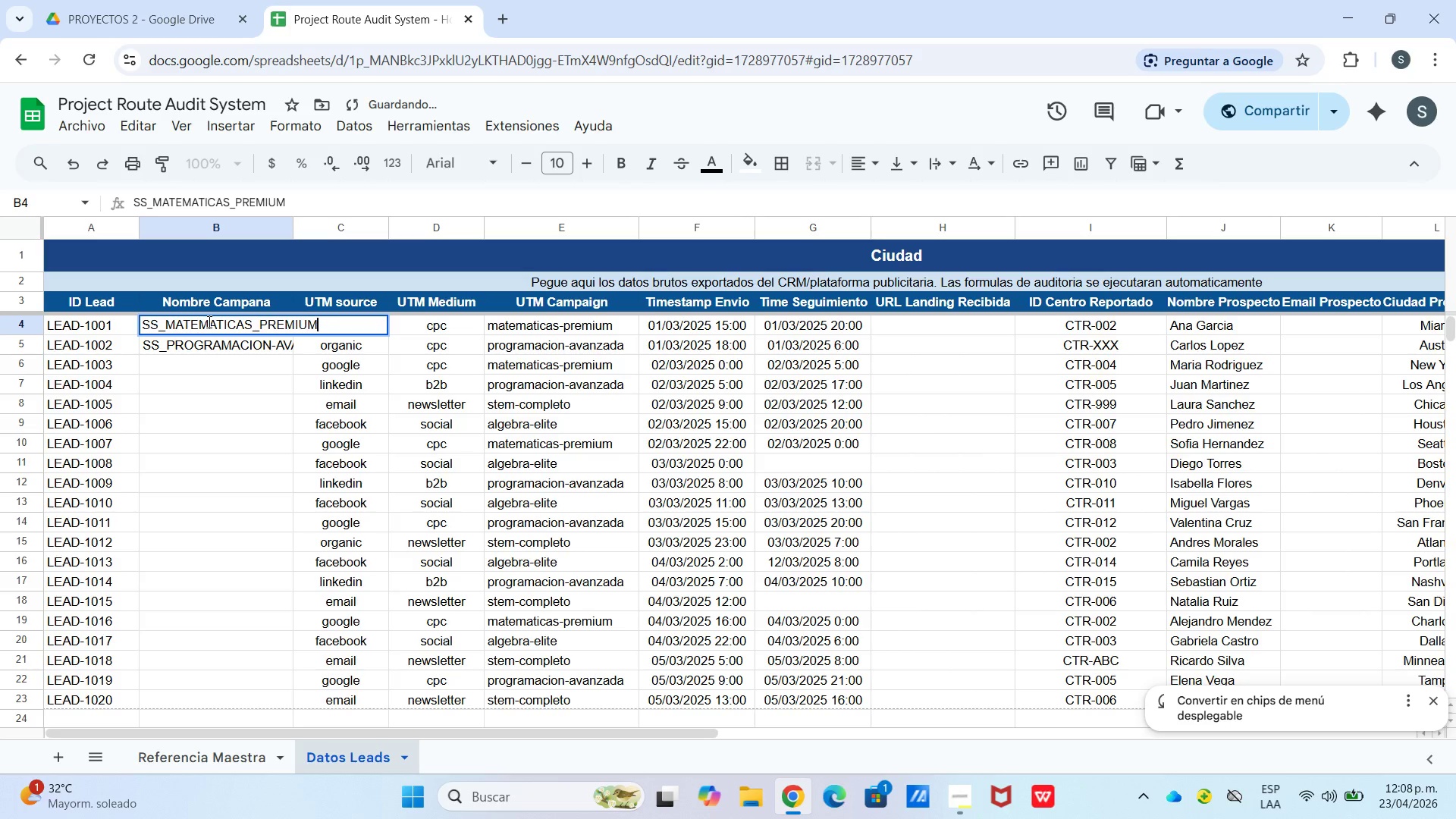 
type(_2025)
 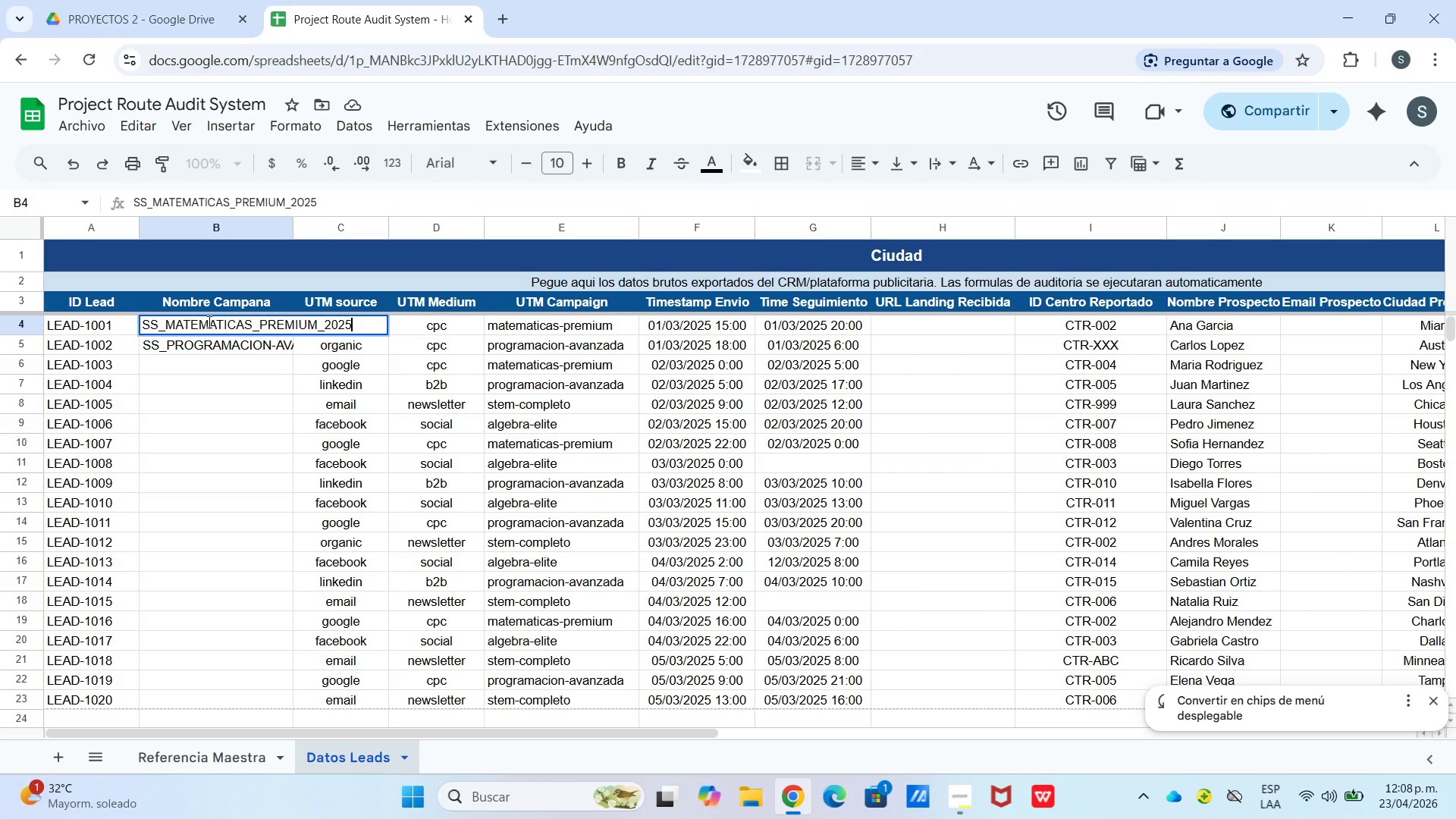 
key(Enter)
 